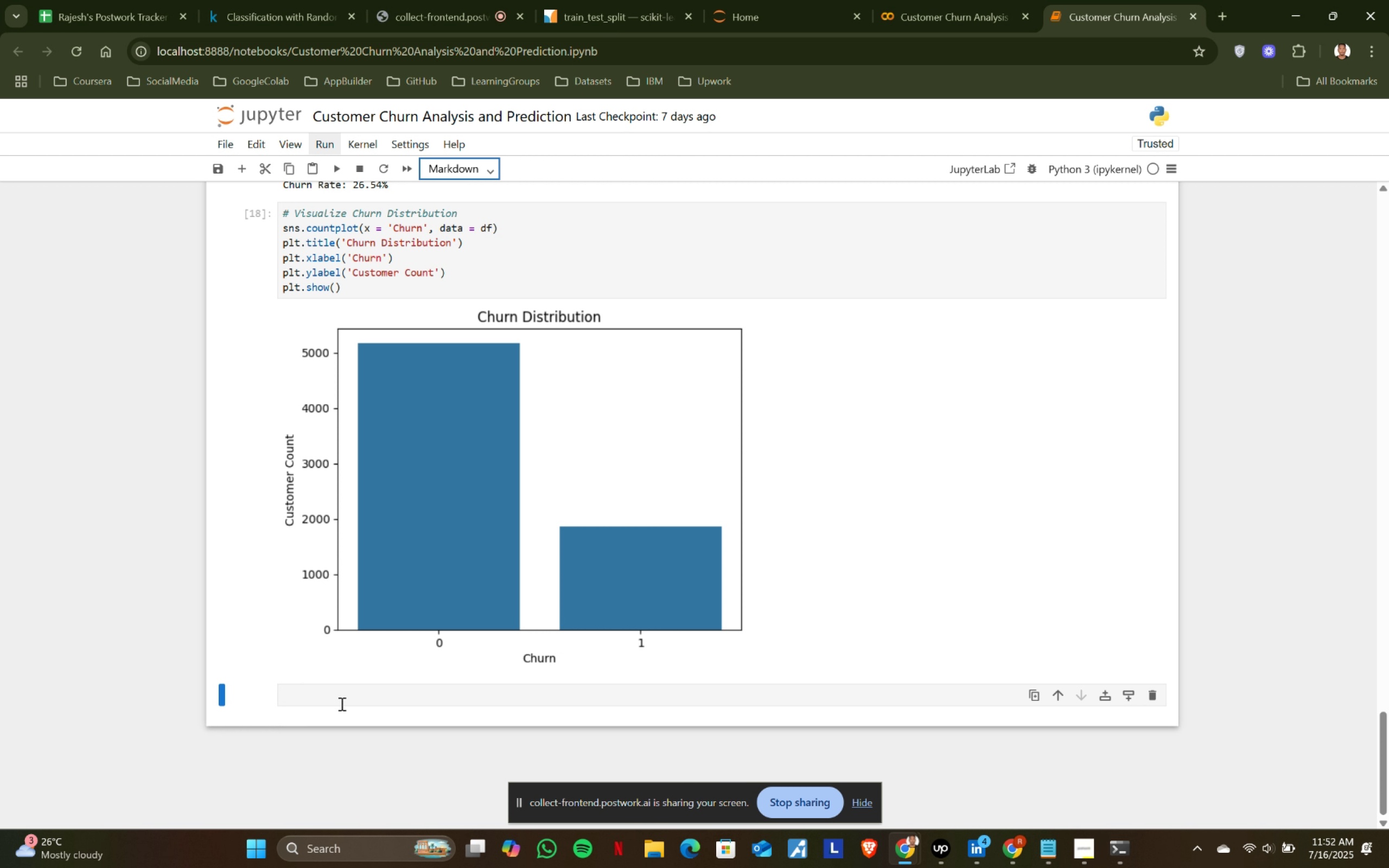 
left_click([344, 683])
 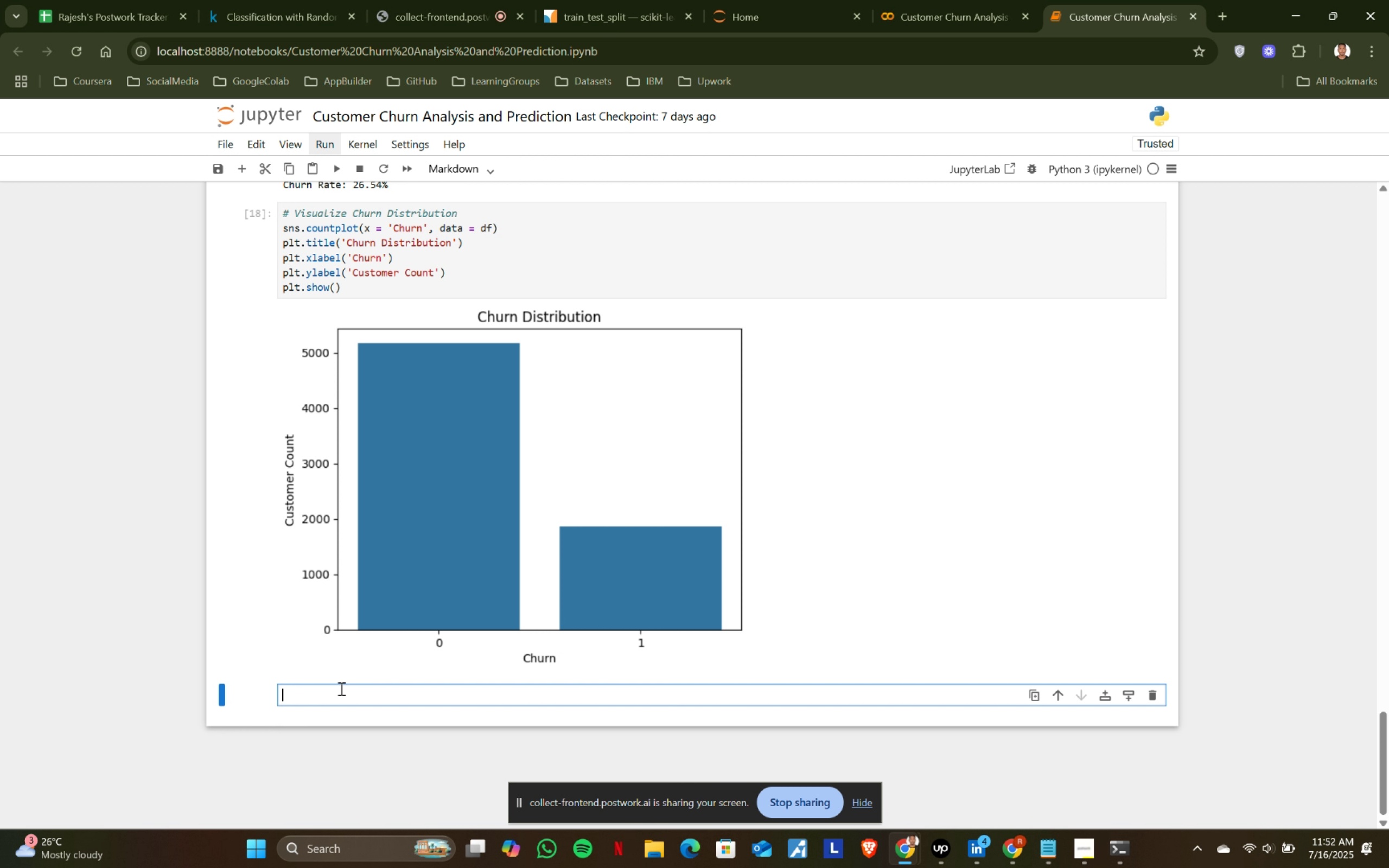 
type(### )
 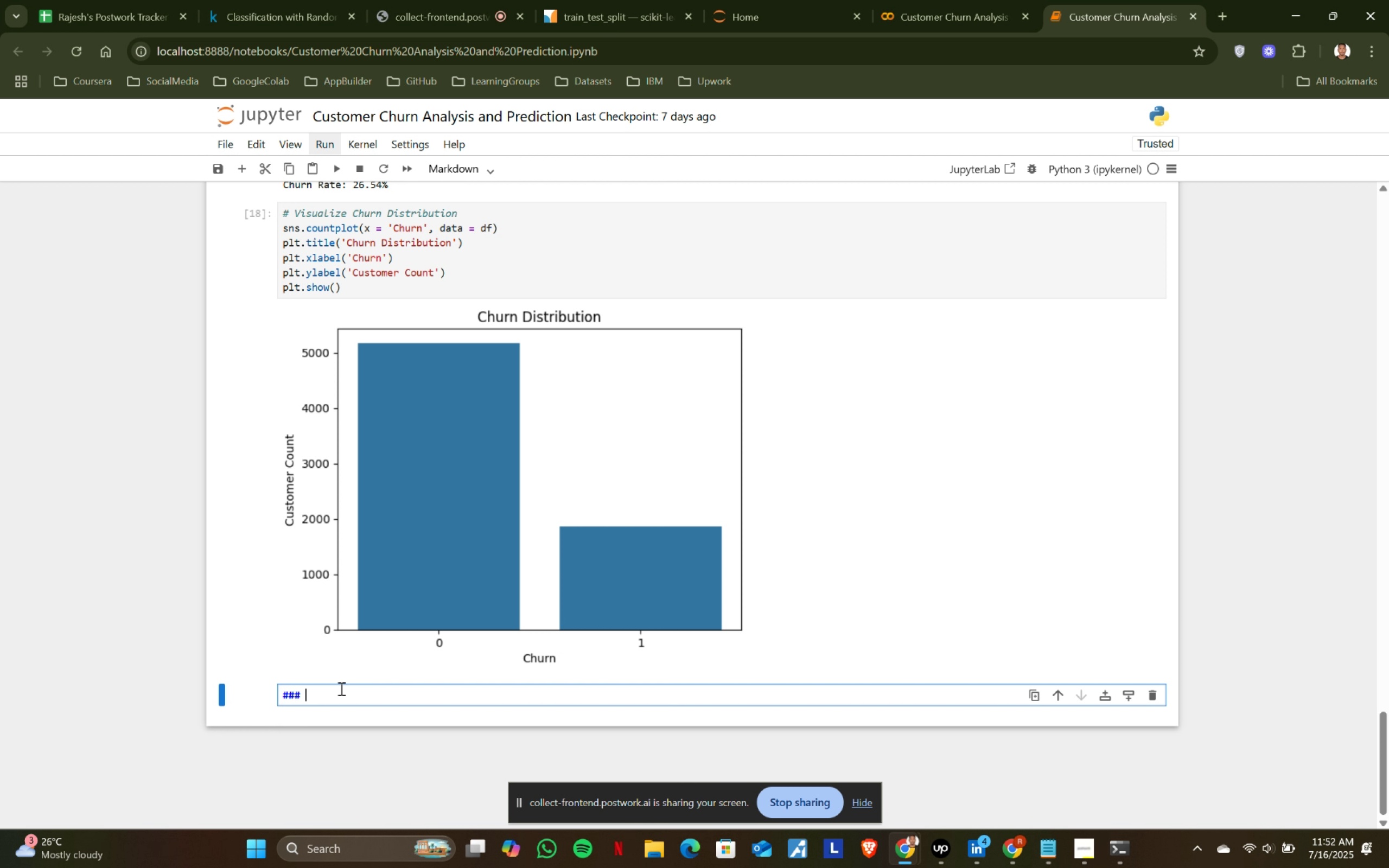 
key(Control+ControlLeft)
 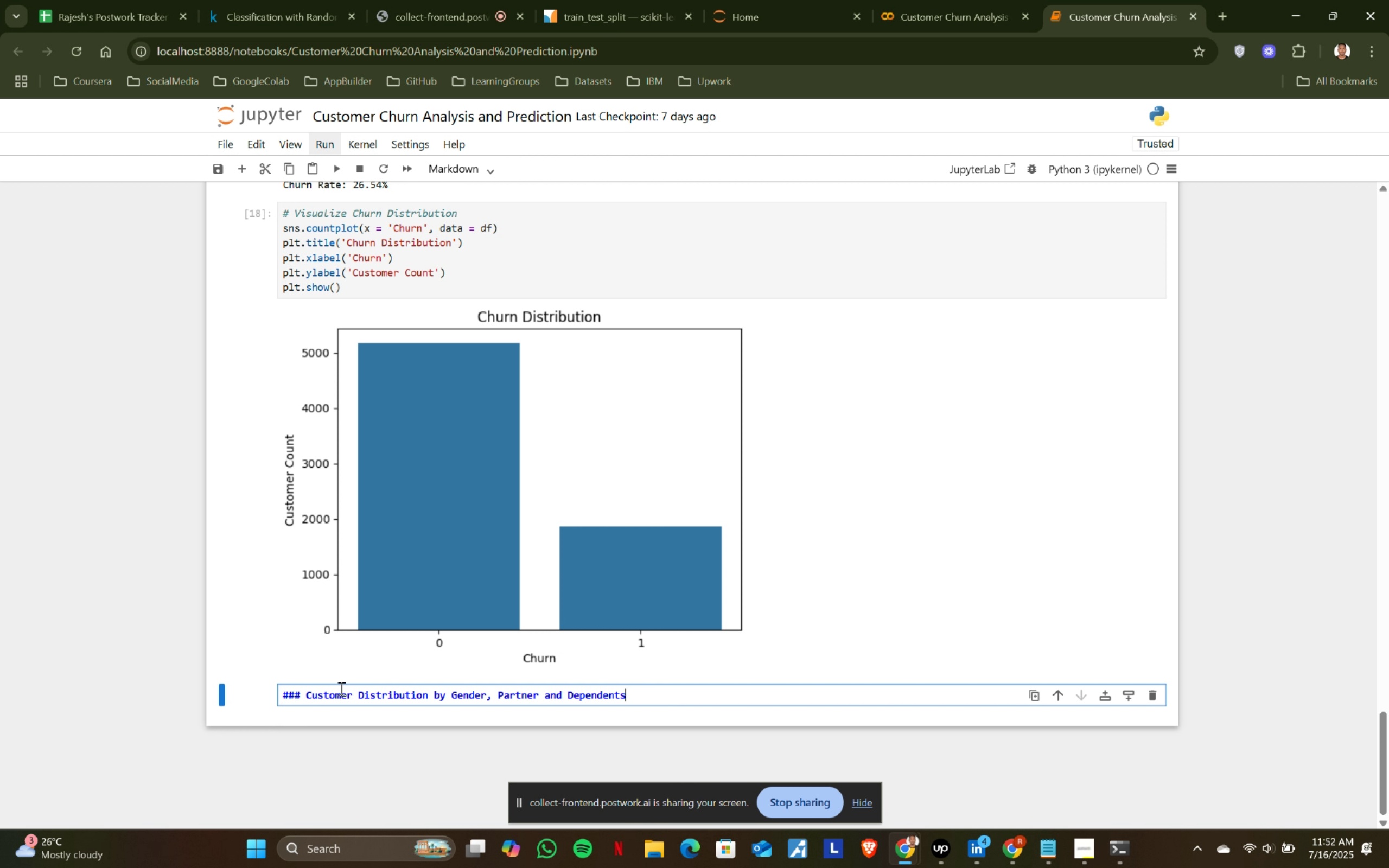 
key(Control+V)
 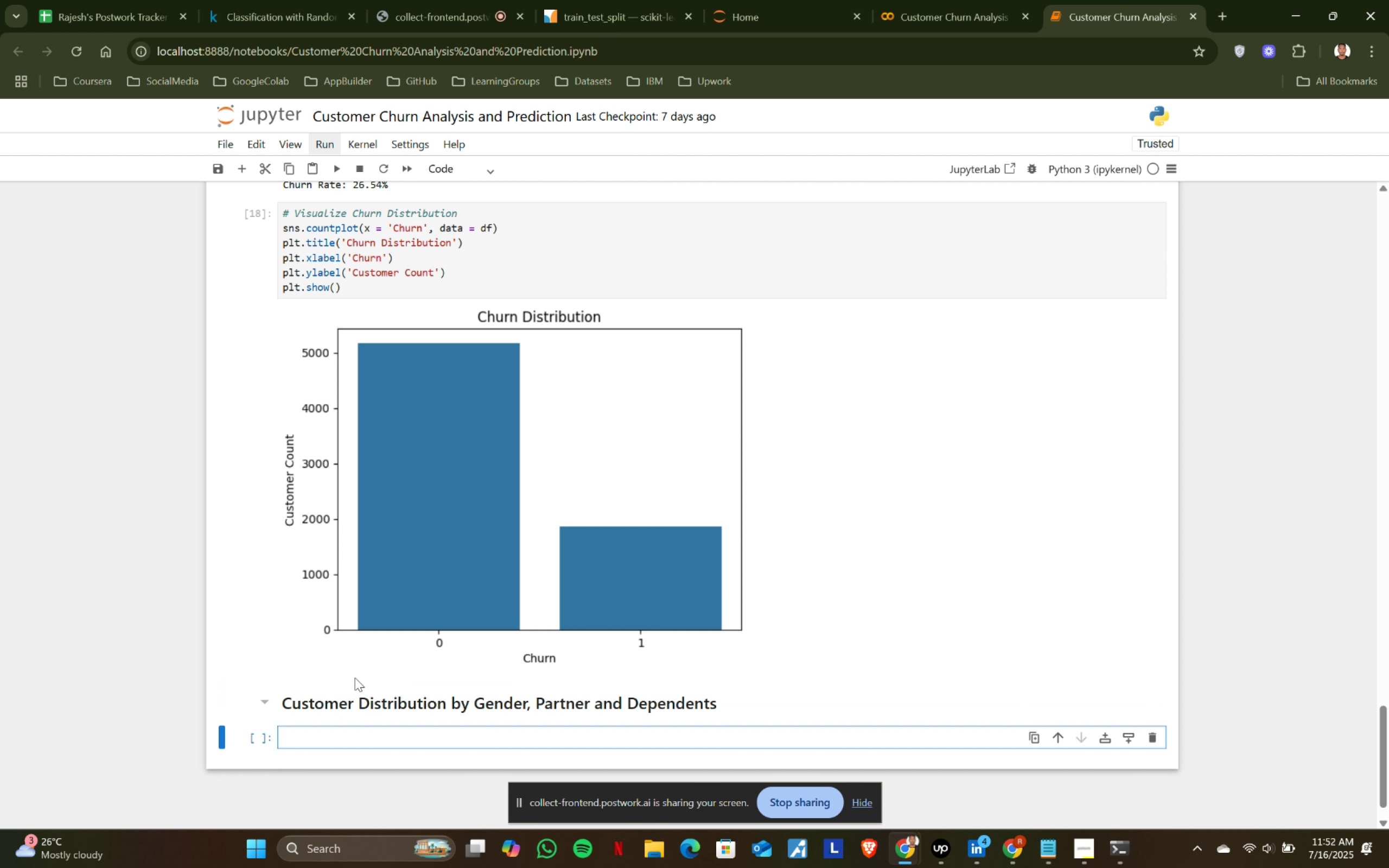 
key(Shift+ShiftRight)
 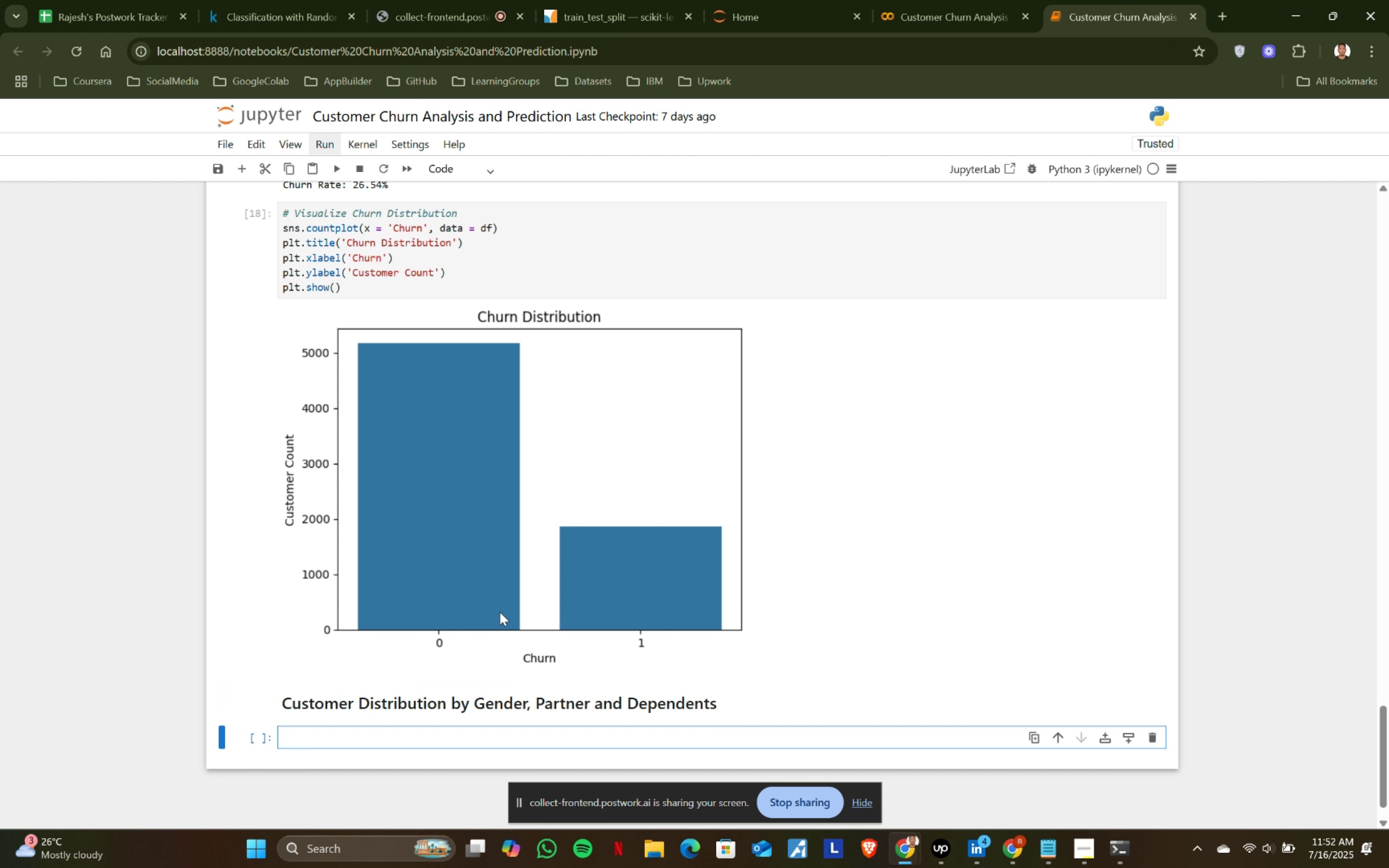 
key(Shift+Enter)
 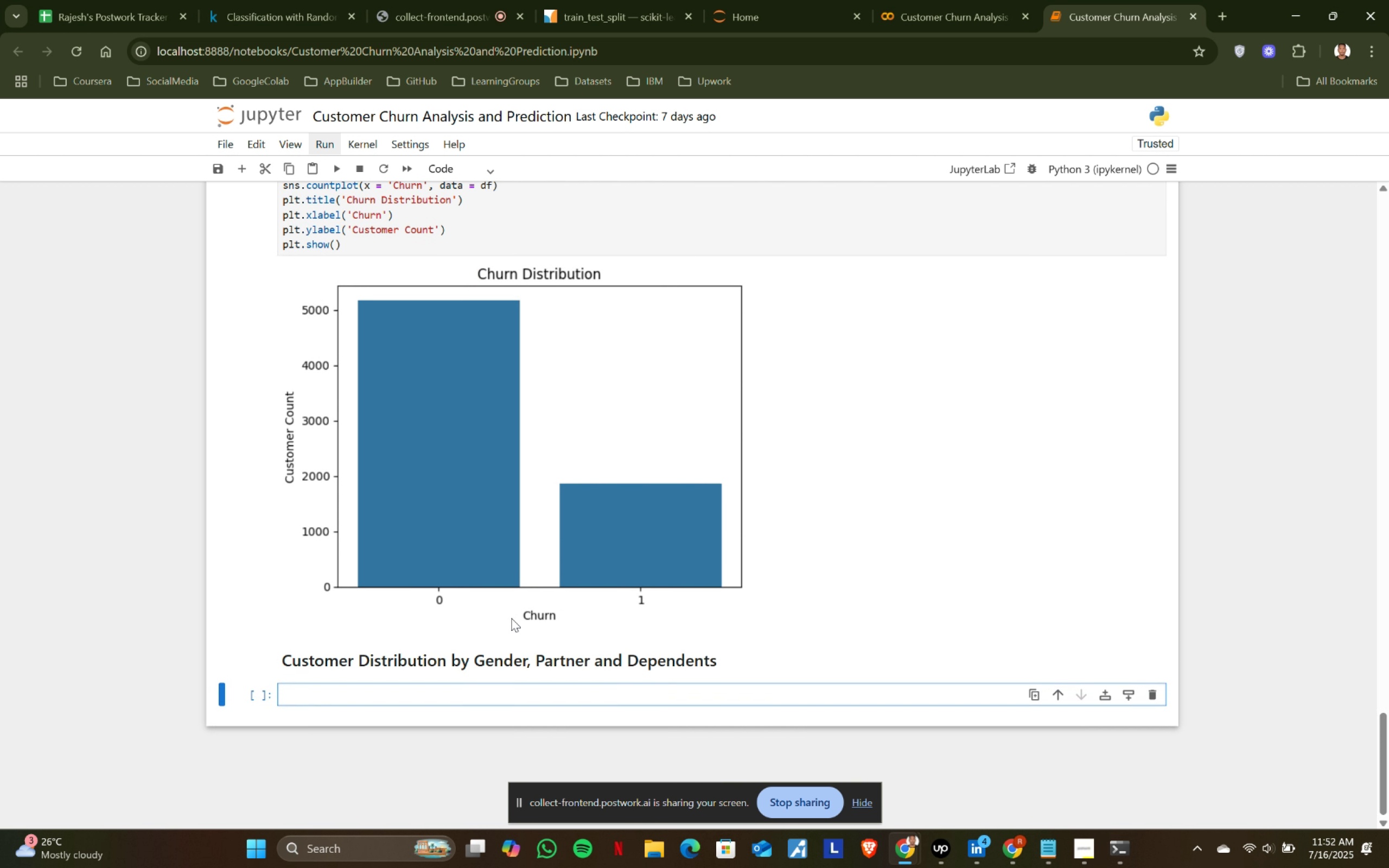 
scroll: coordinate [509, 612], scroll_direction: down, amount: 1.0
 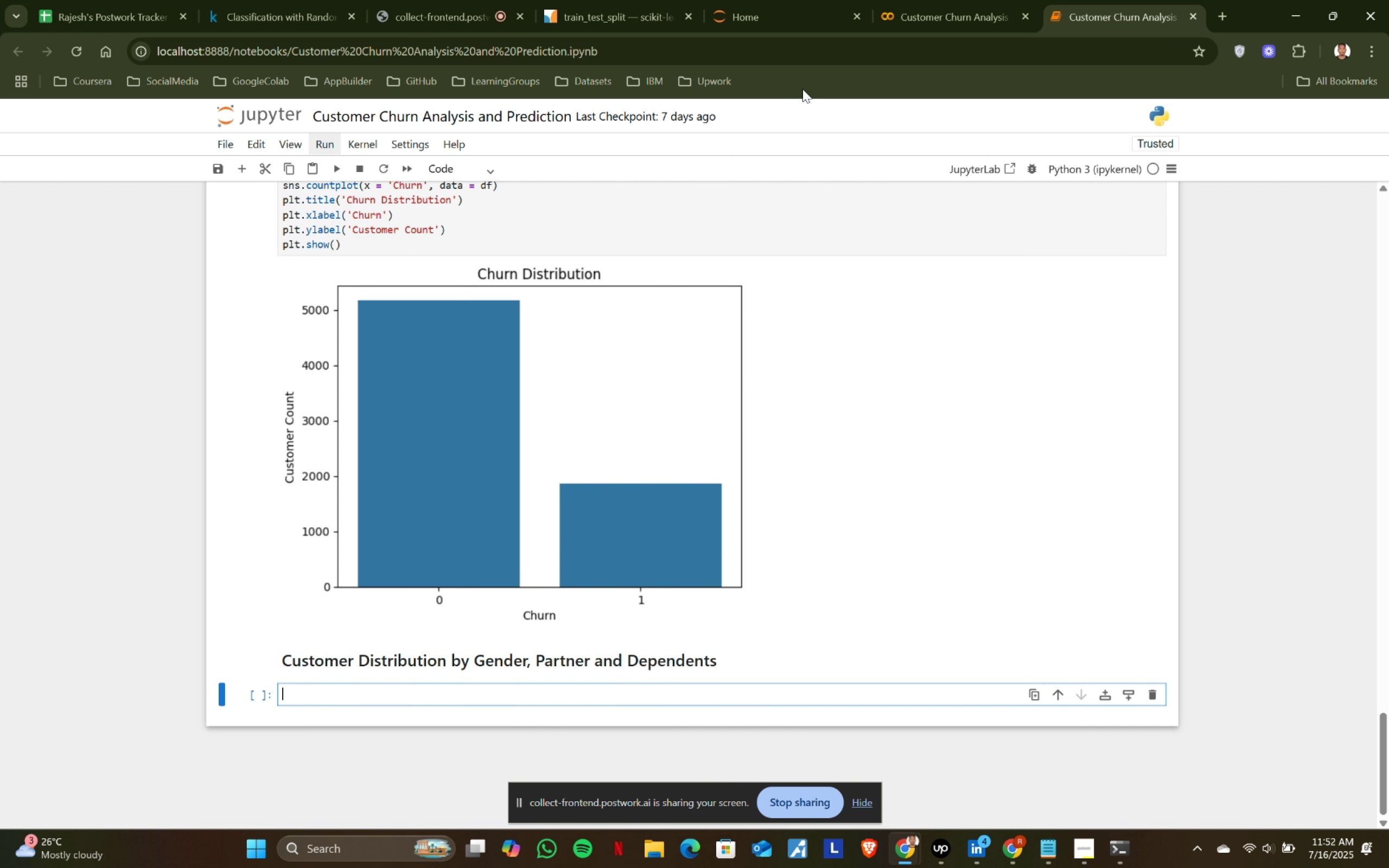 
left_click([887, 0])
 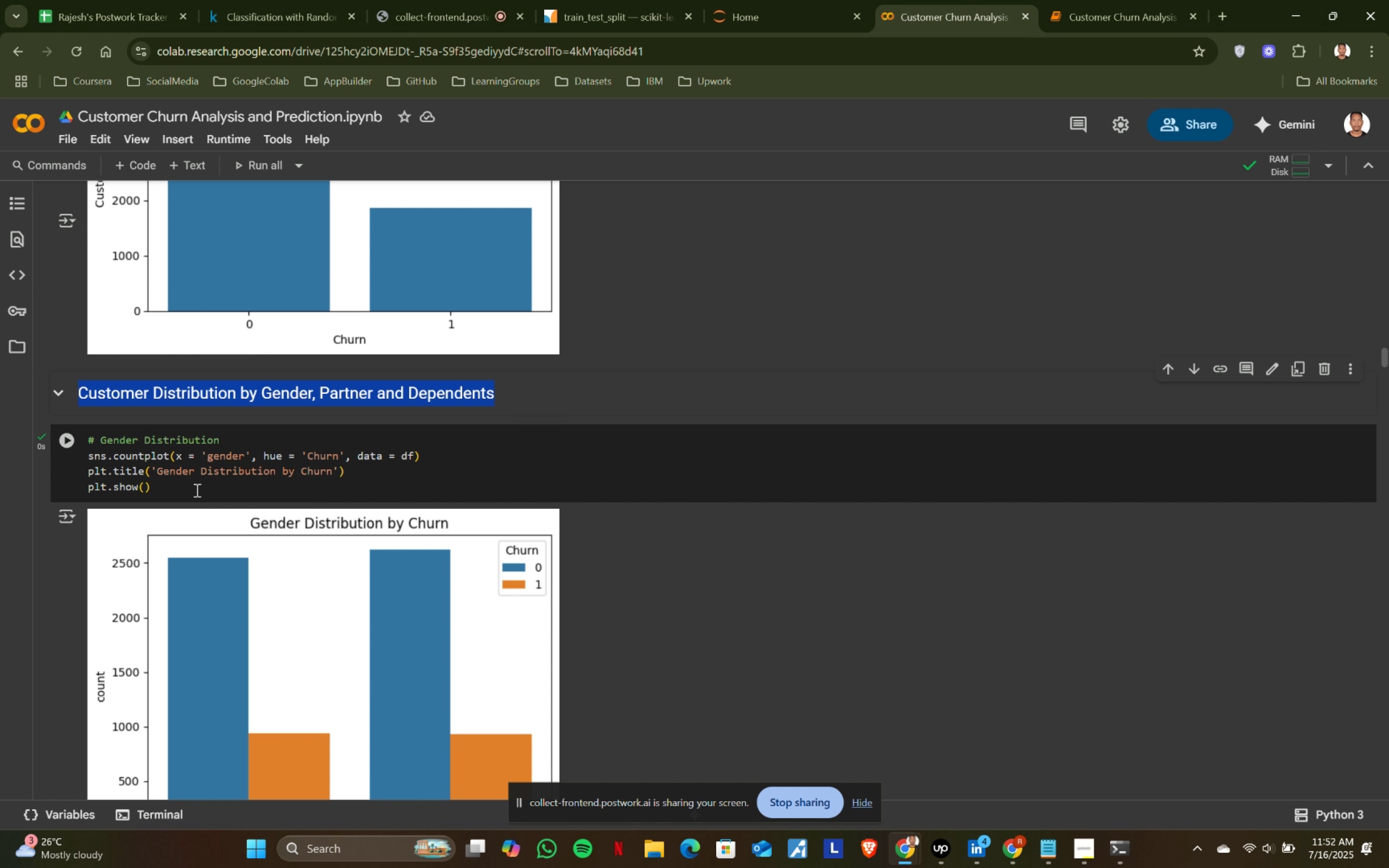 
left_click([194, 484])
 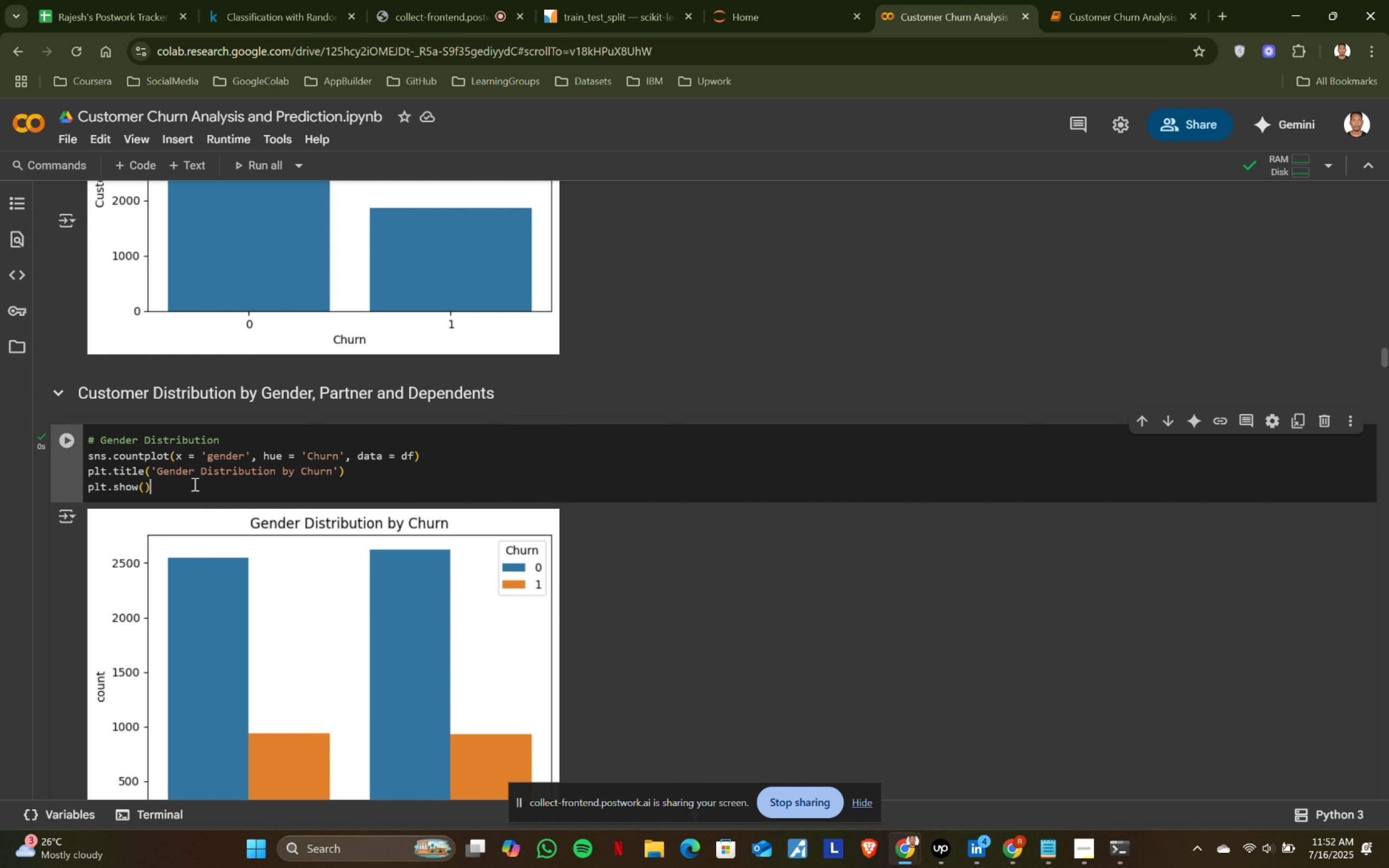 
key(Control+ControlLeft)
 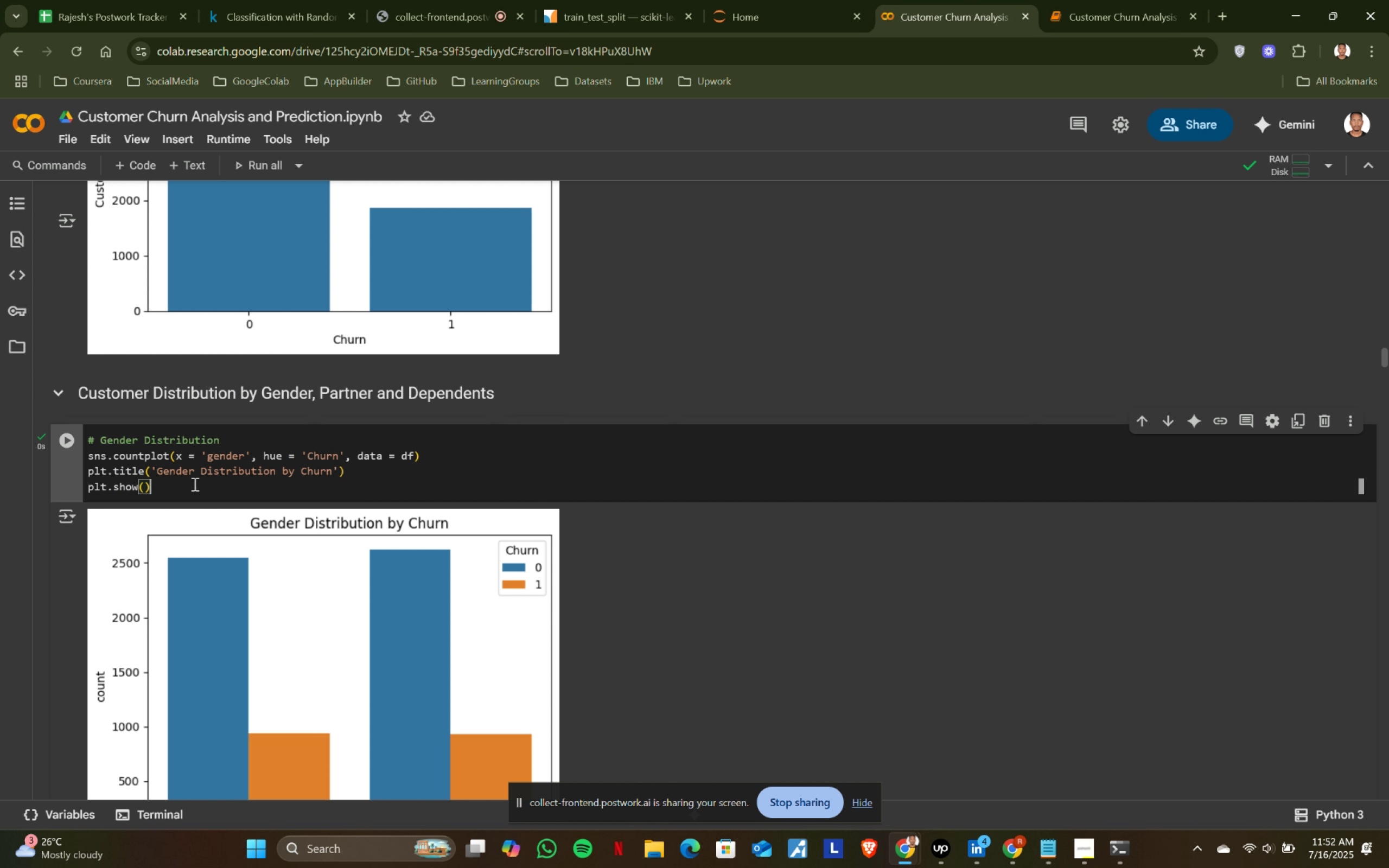 
key(Control+A)
 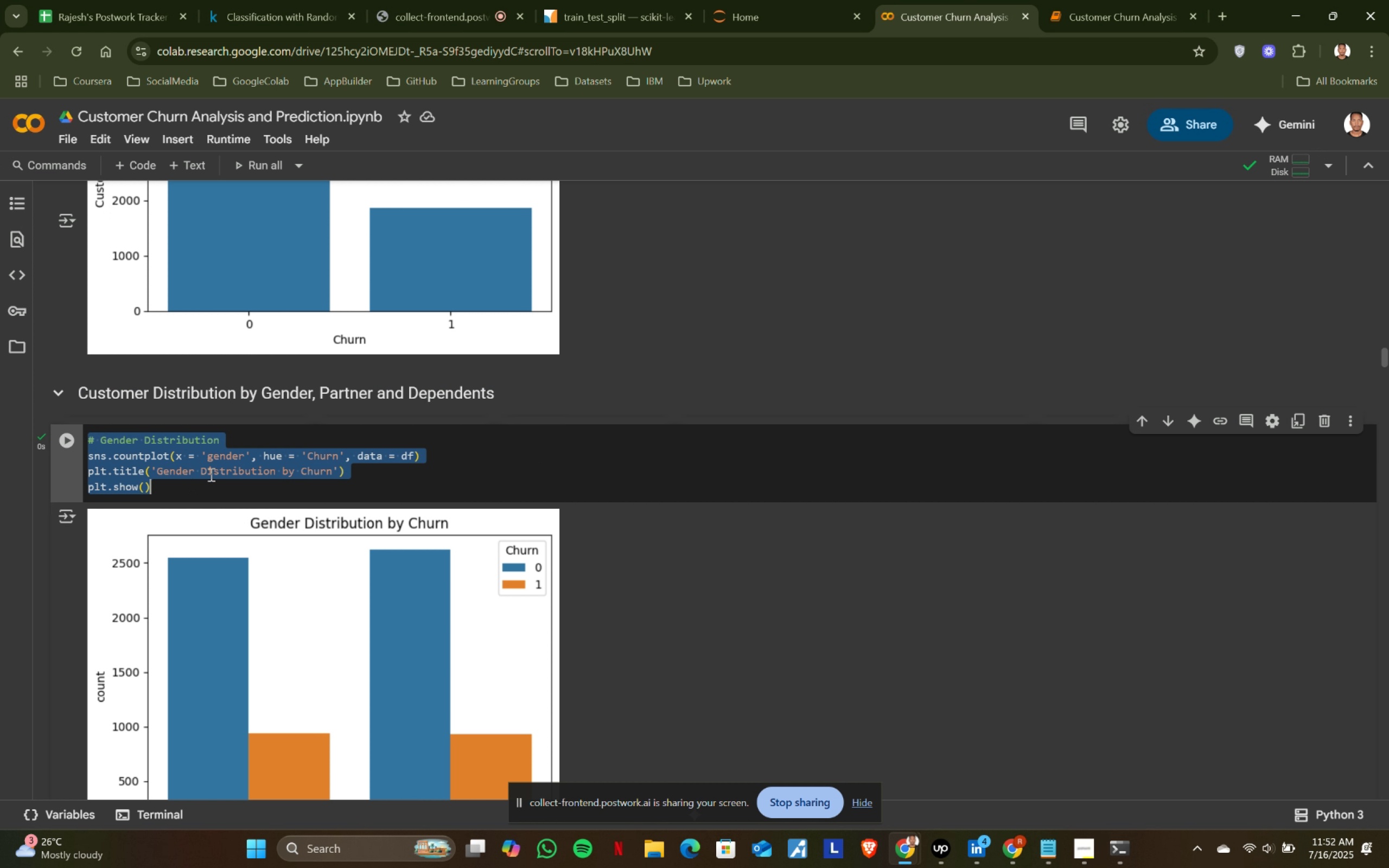 
key(Control+ControlLeft)
 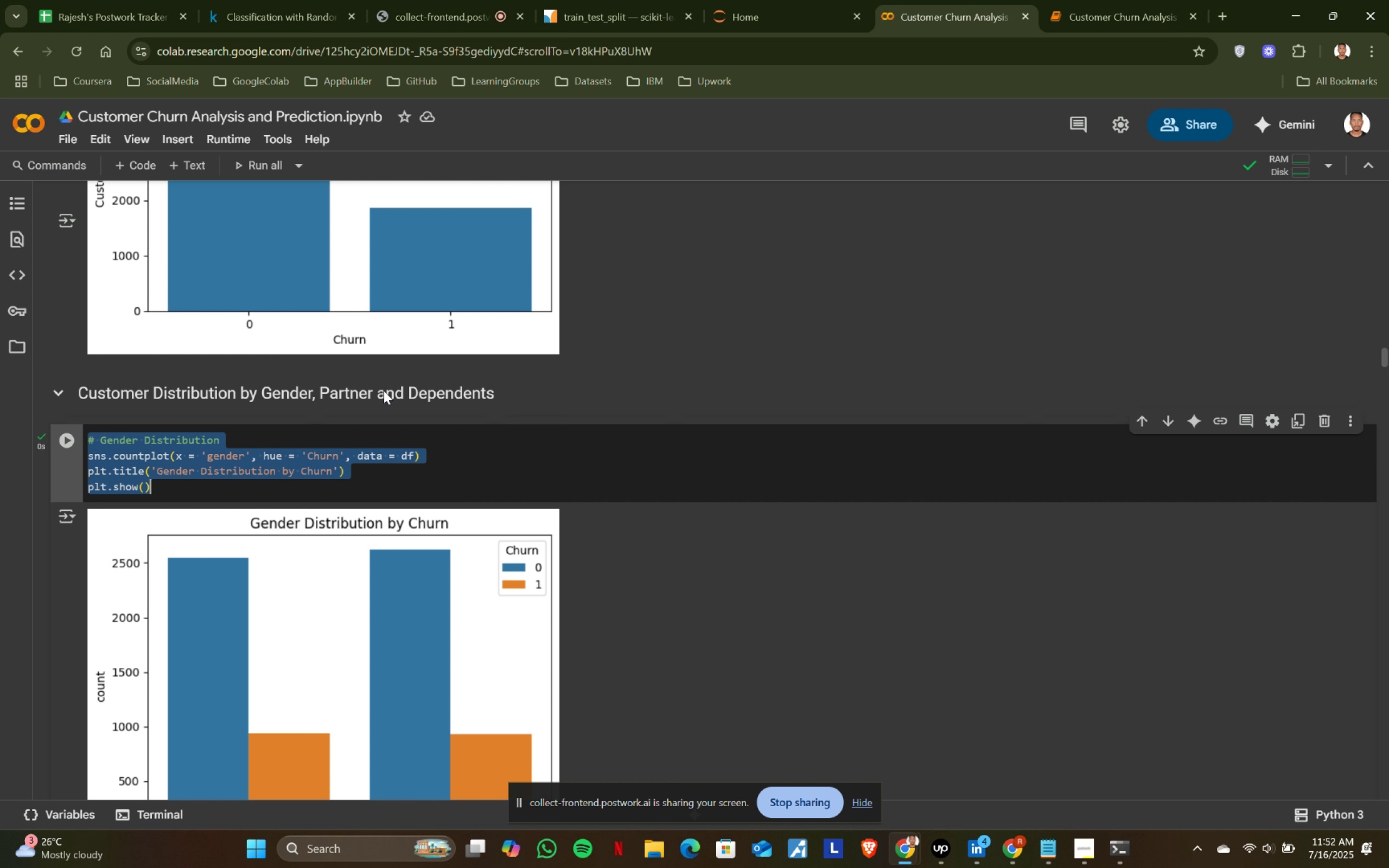 
key(Control+C)
 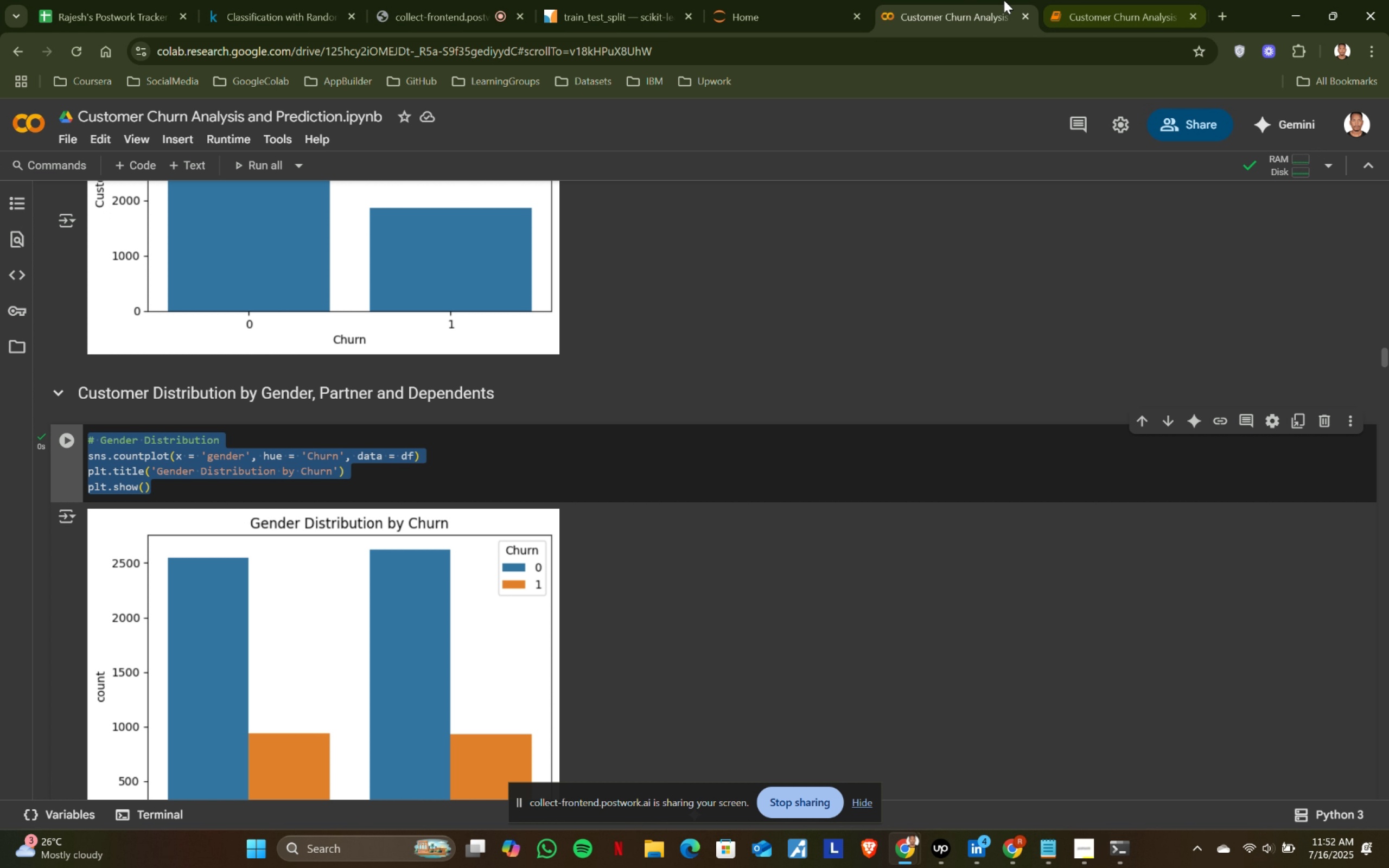 
left_click([1065, 0])
 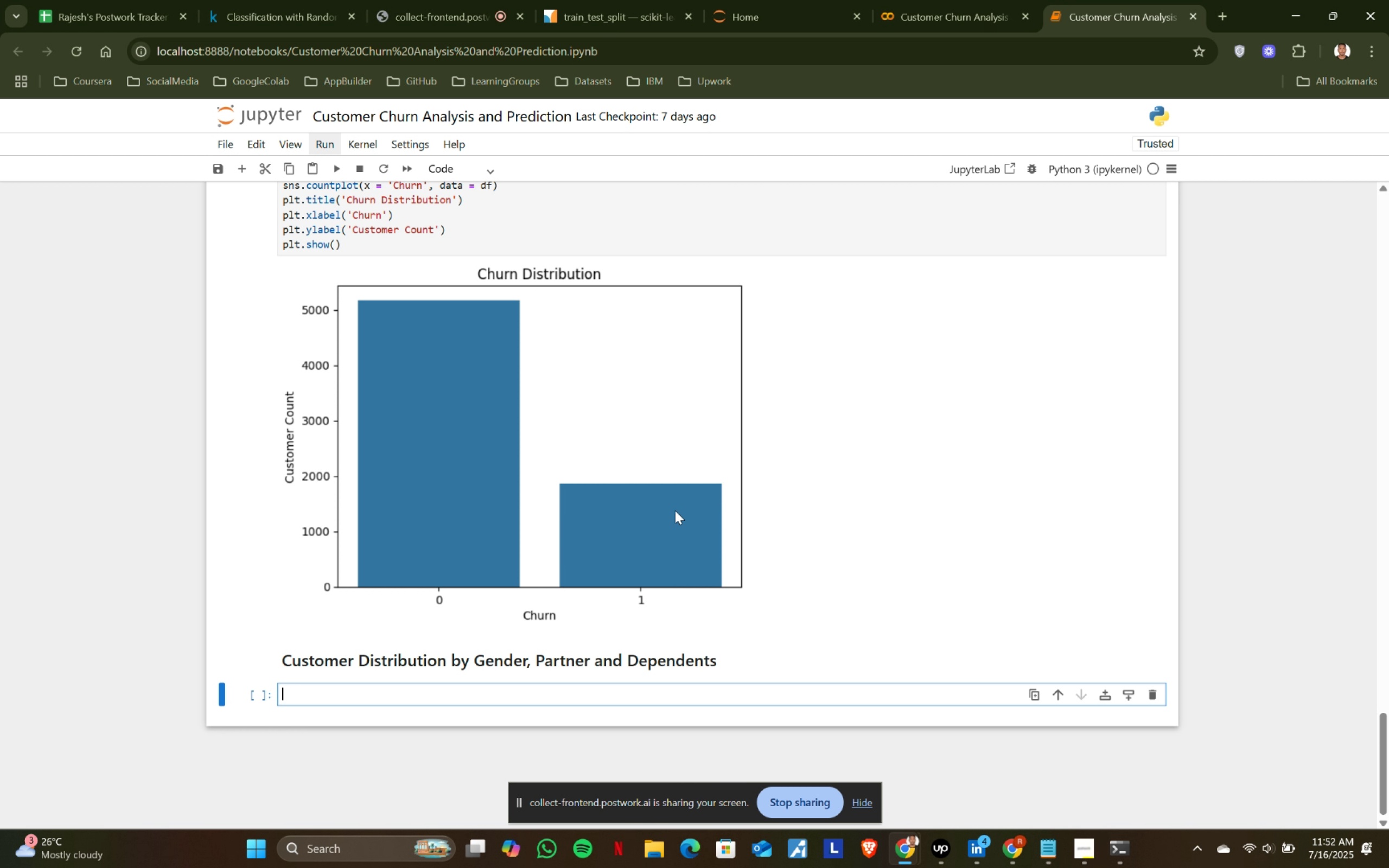 
key(Control+ControlLeft)
 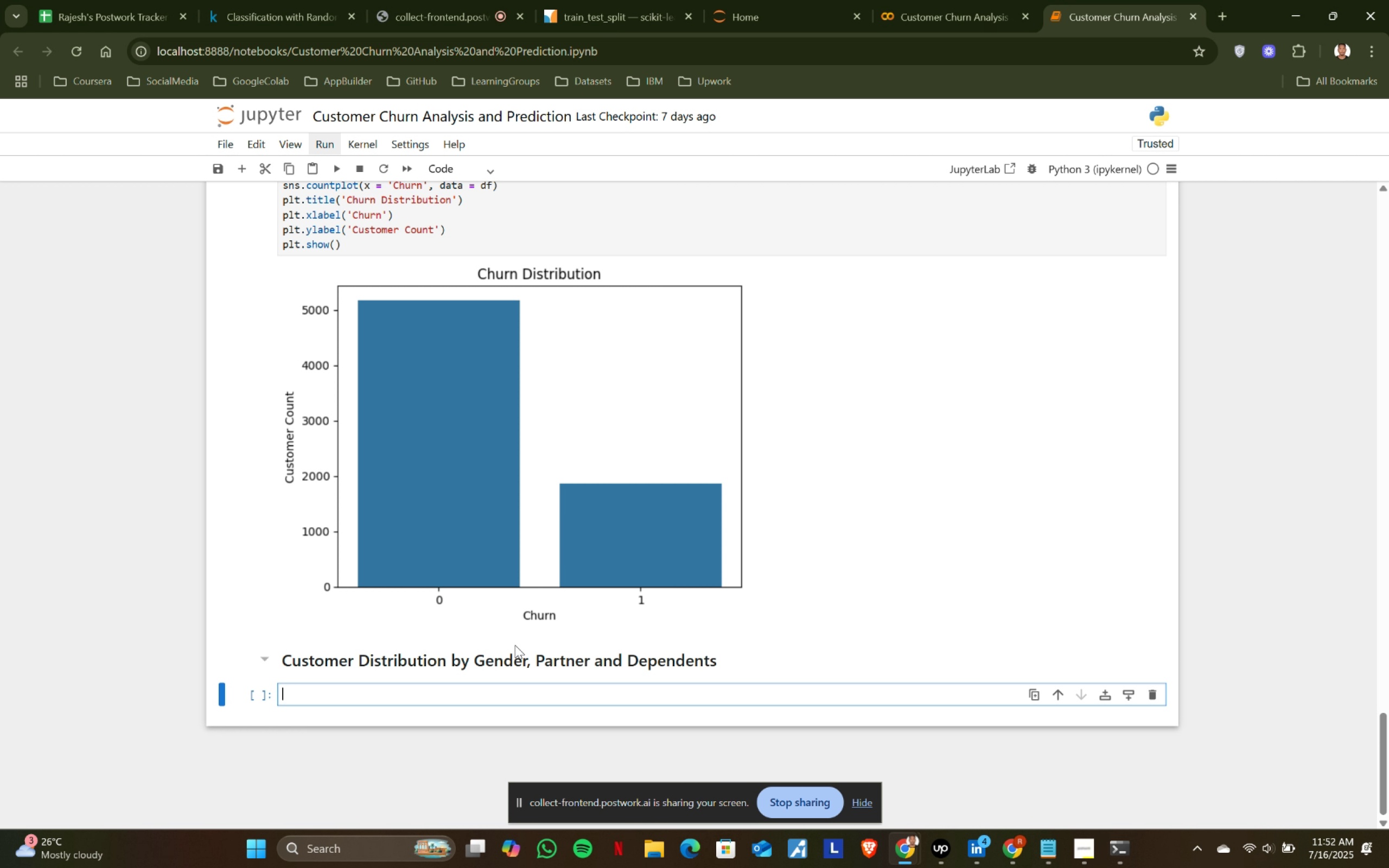 
key(Control+V)
 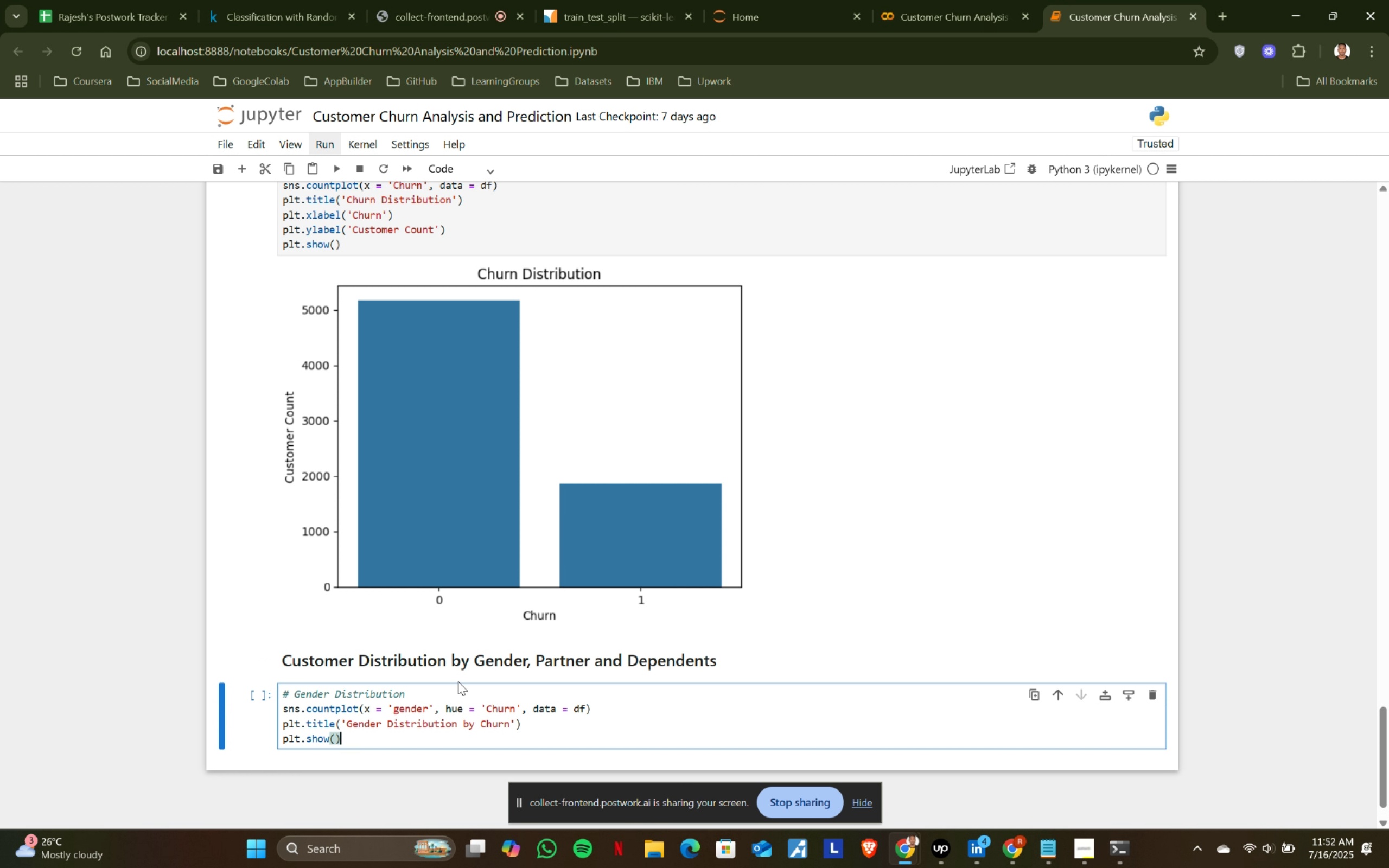 
key(Shift+ShiftRight)
 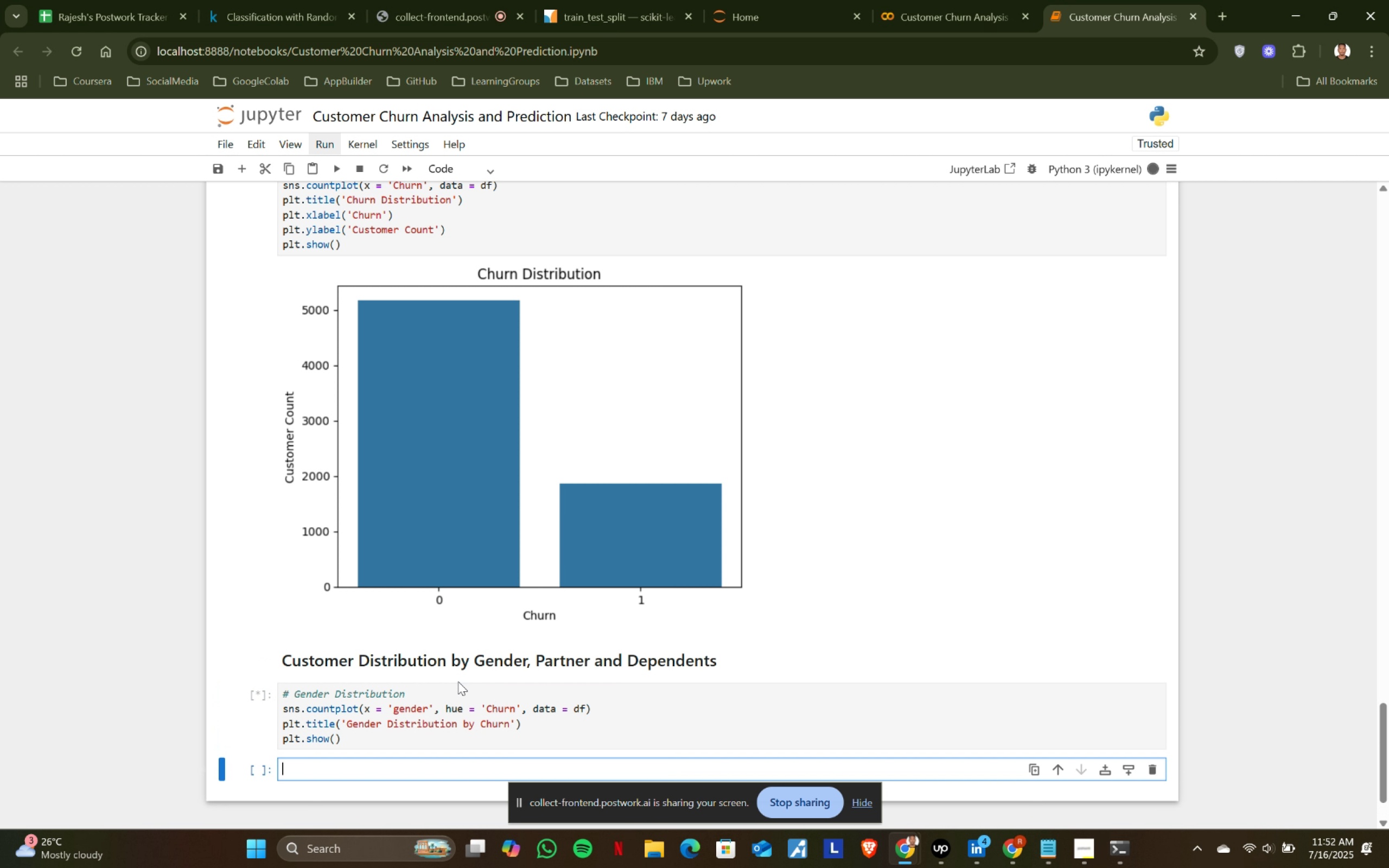 
key(Shift+Enter)
 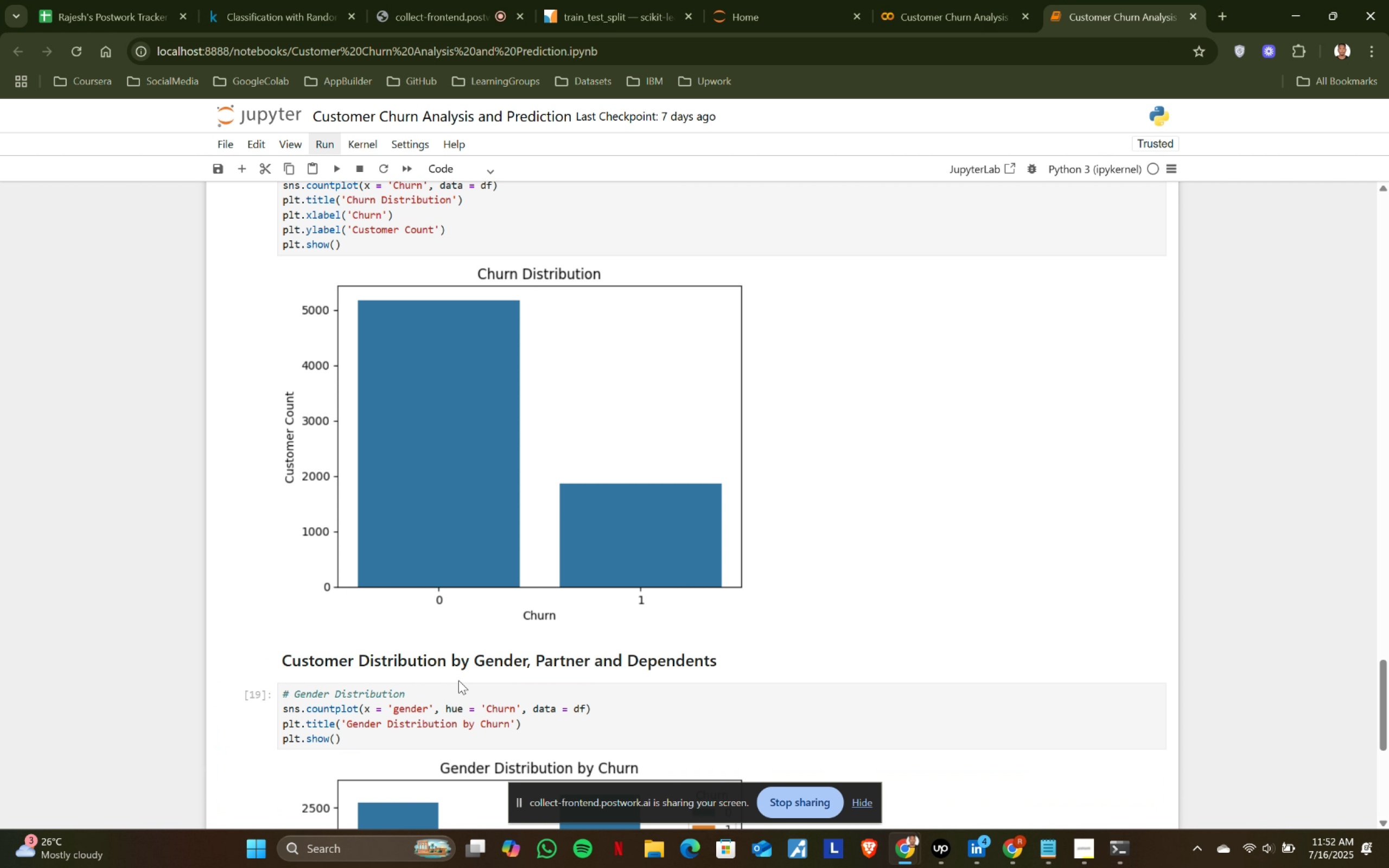 
scroll: coordinate [476, 665], scroll_direction: down, amount: 4.0
 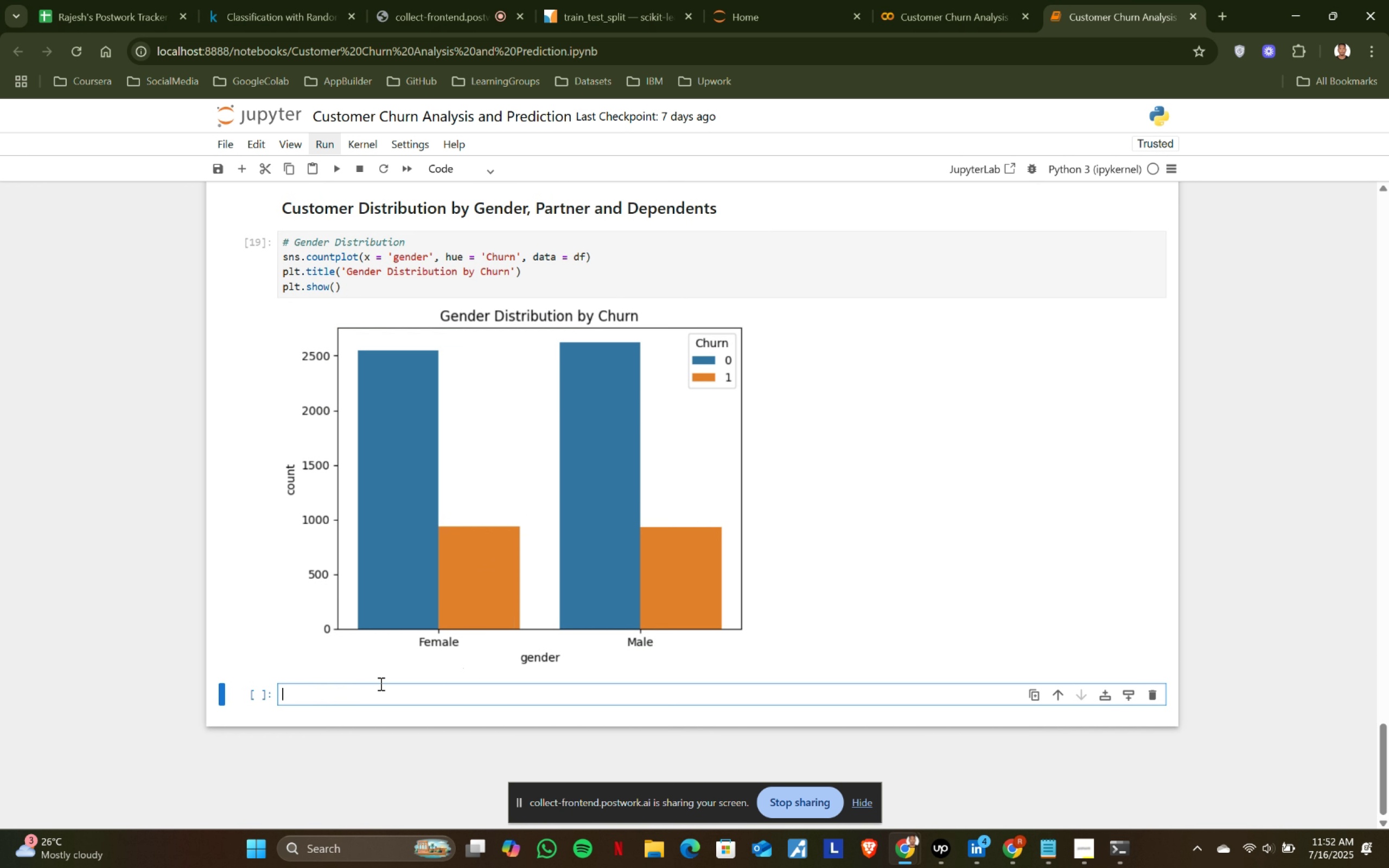 
left_click([366, 687])
 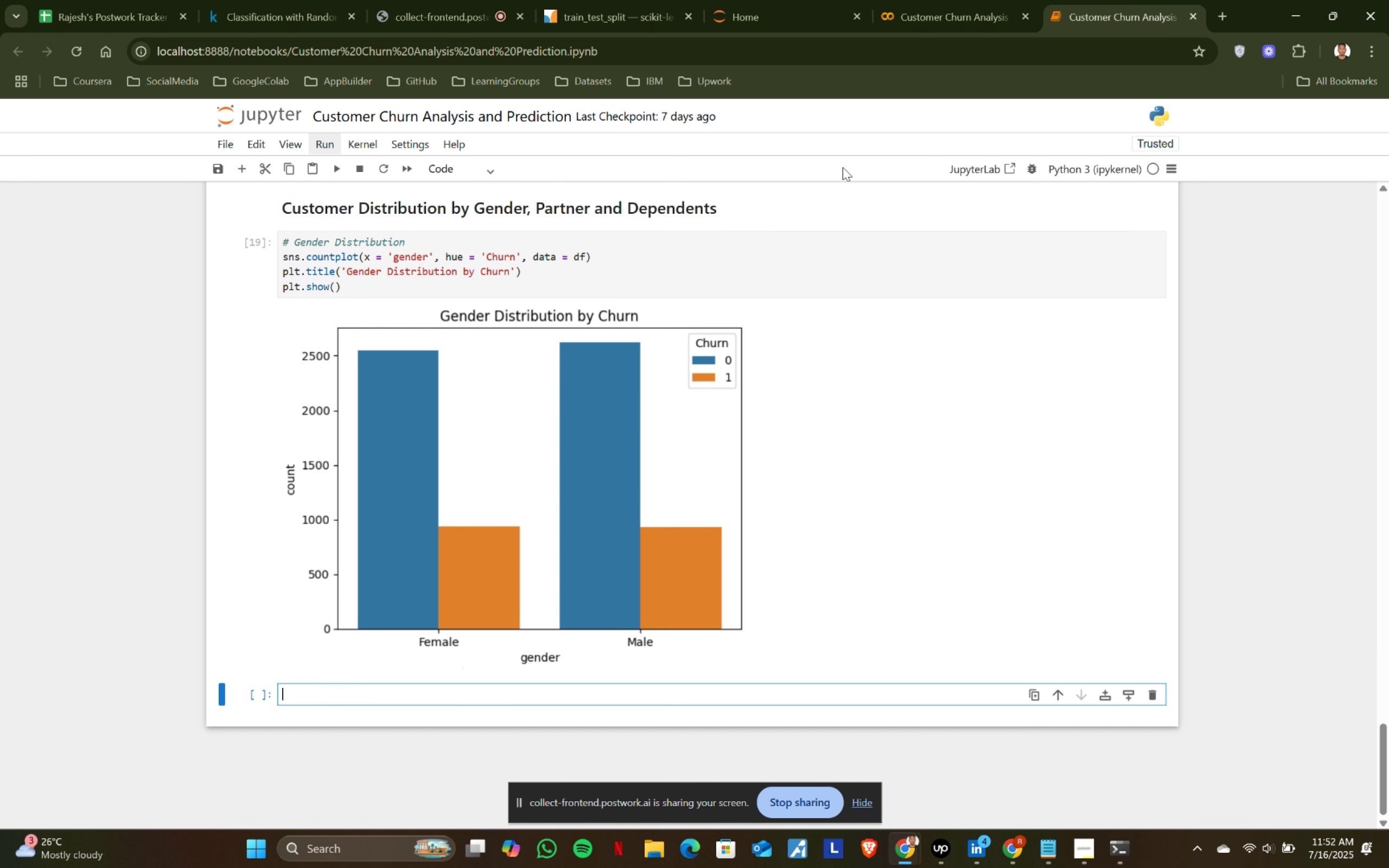 
left_click([938, 0])
 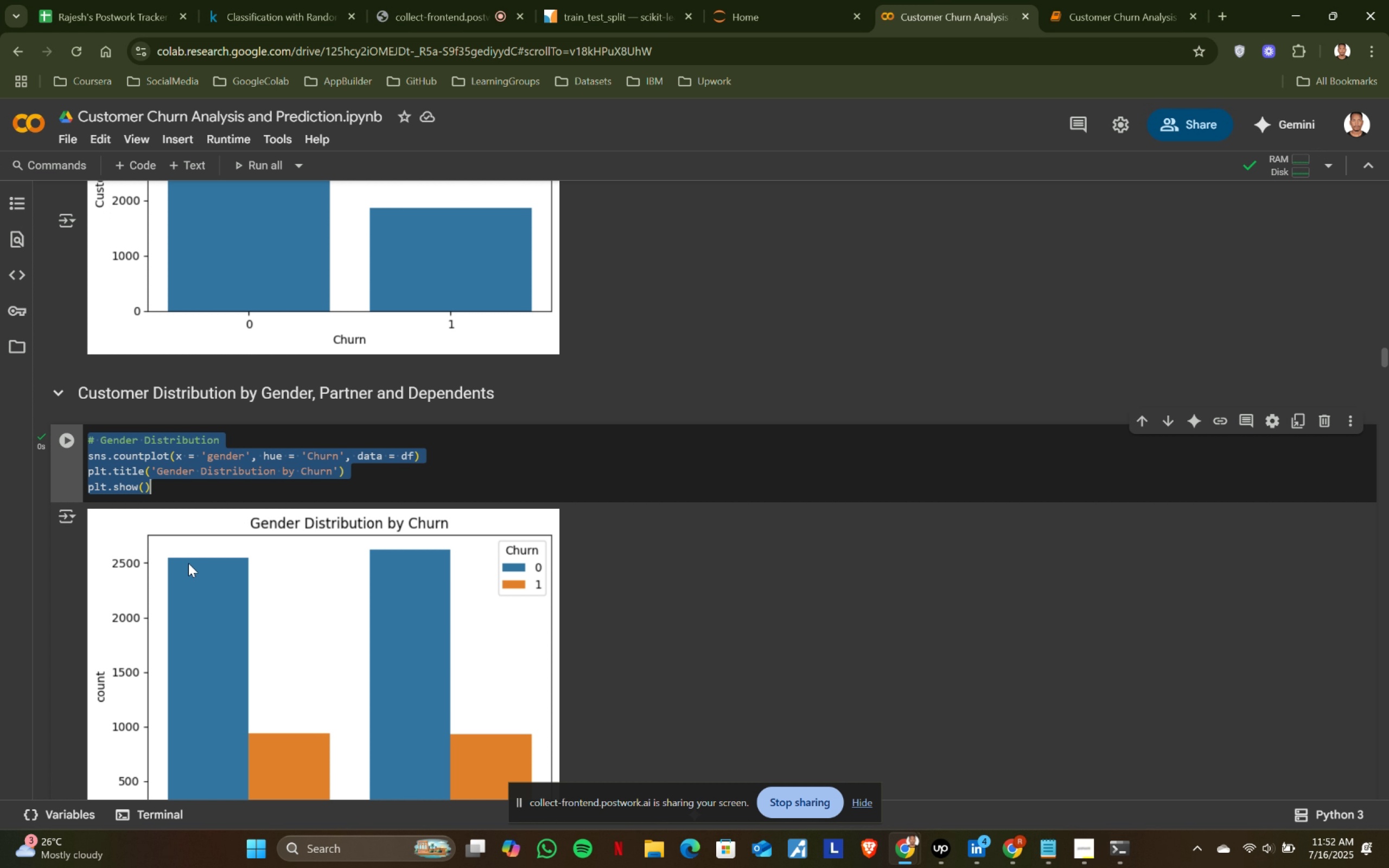 
scroll: coordinate [188, 563], scroll_direction: down, amount: 3.0
 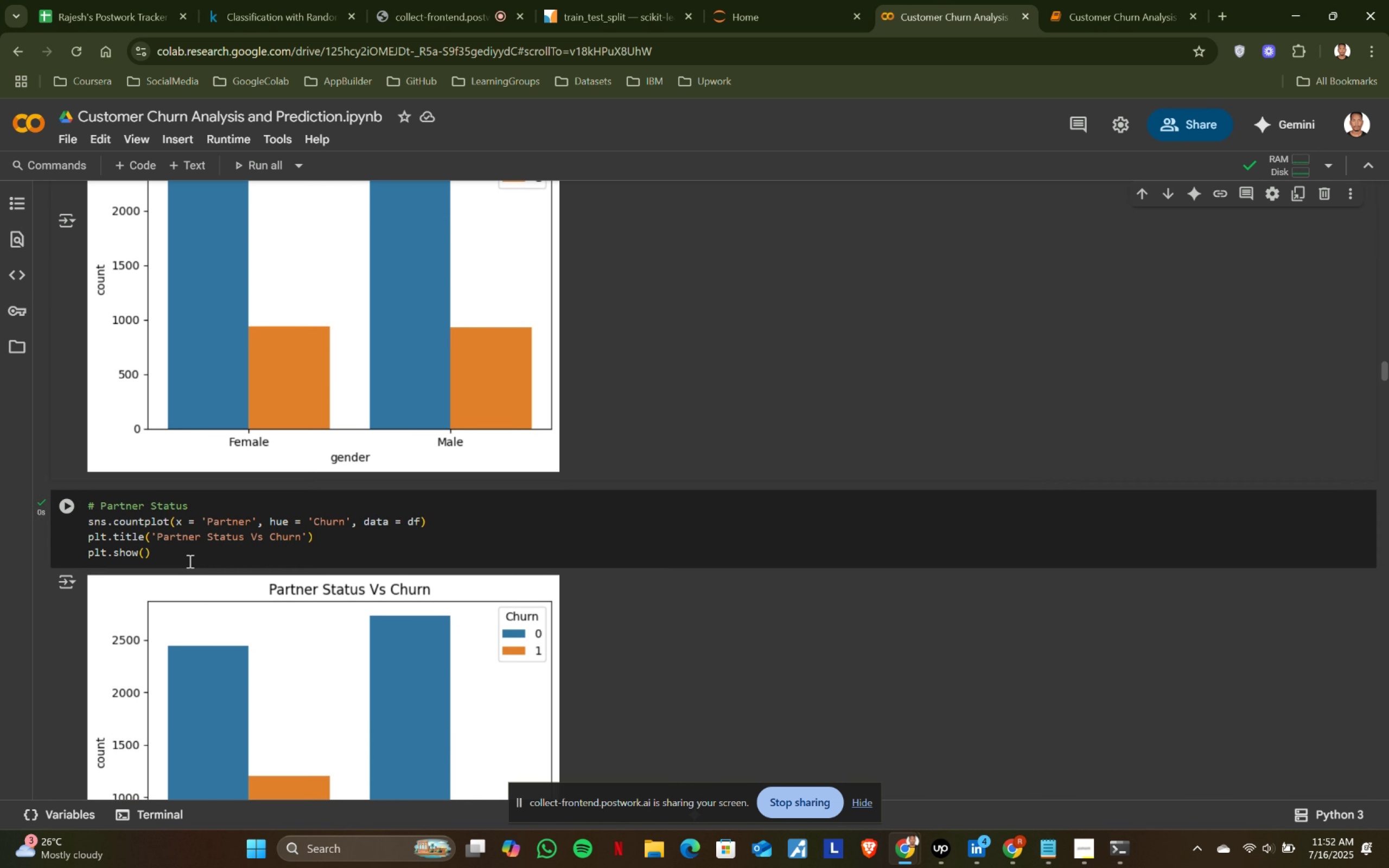 
left_click([190, 554])
 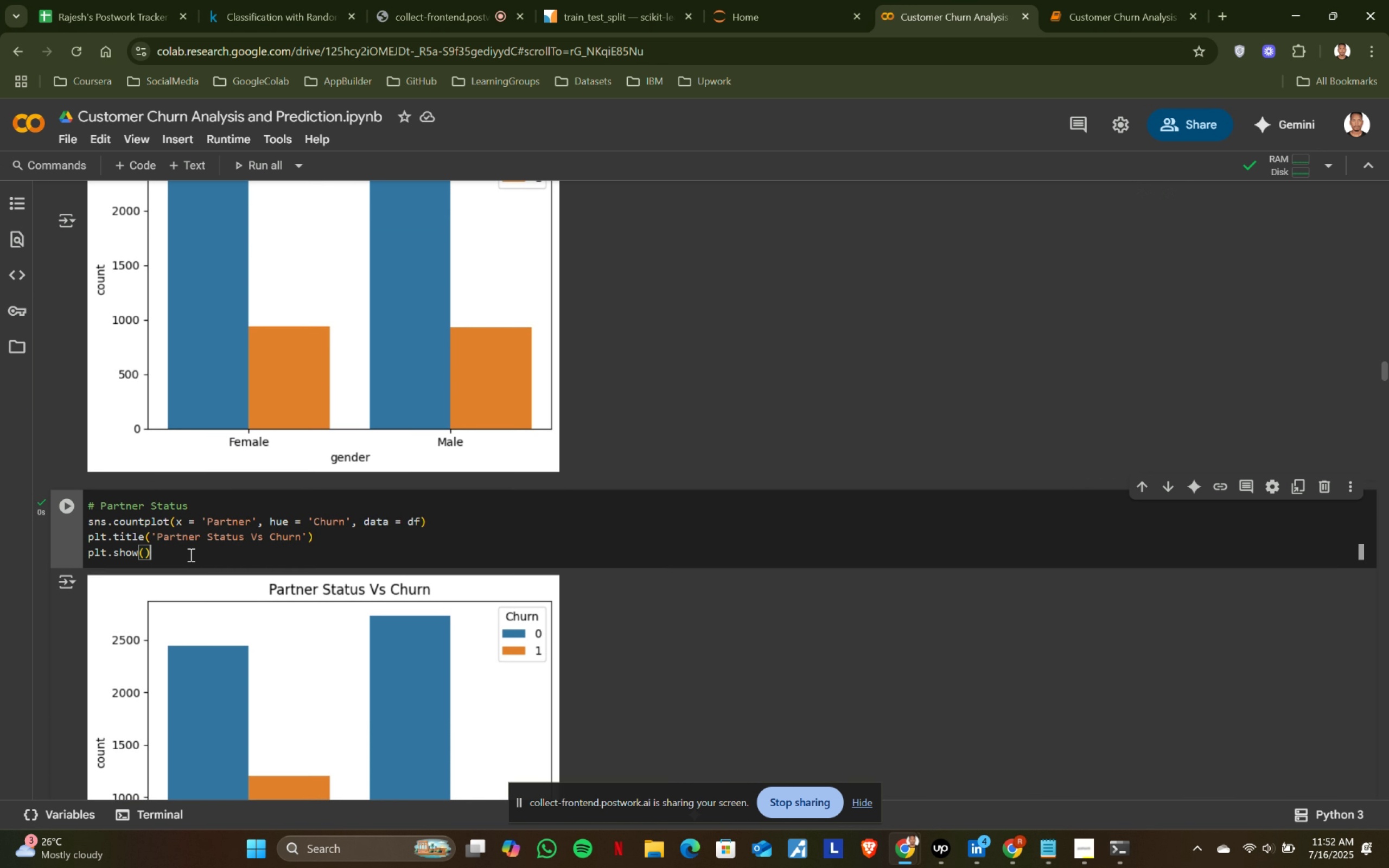 
key(Control+ControlLeft)
 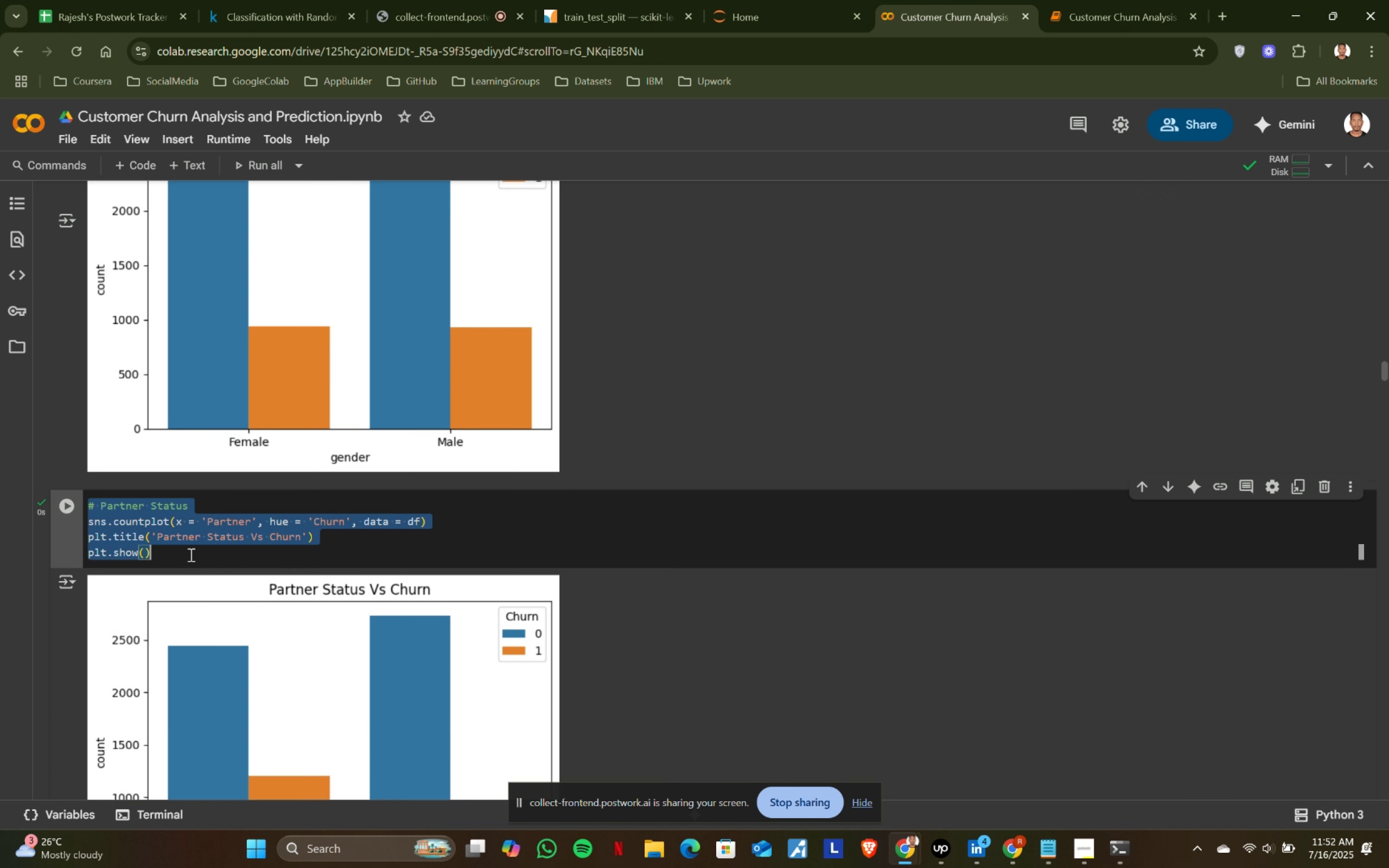 
key(Control+A)
 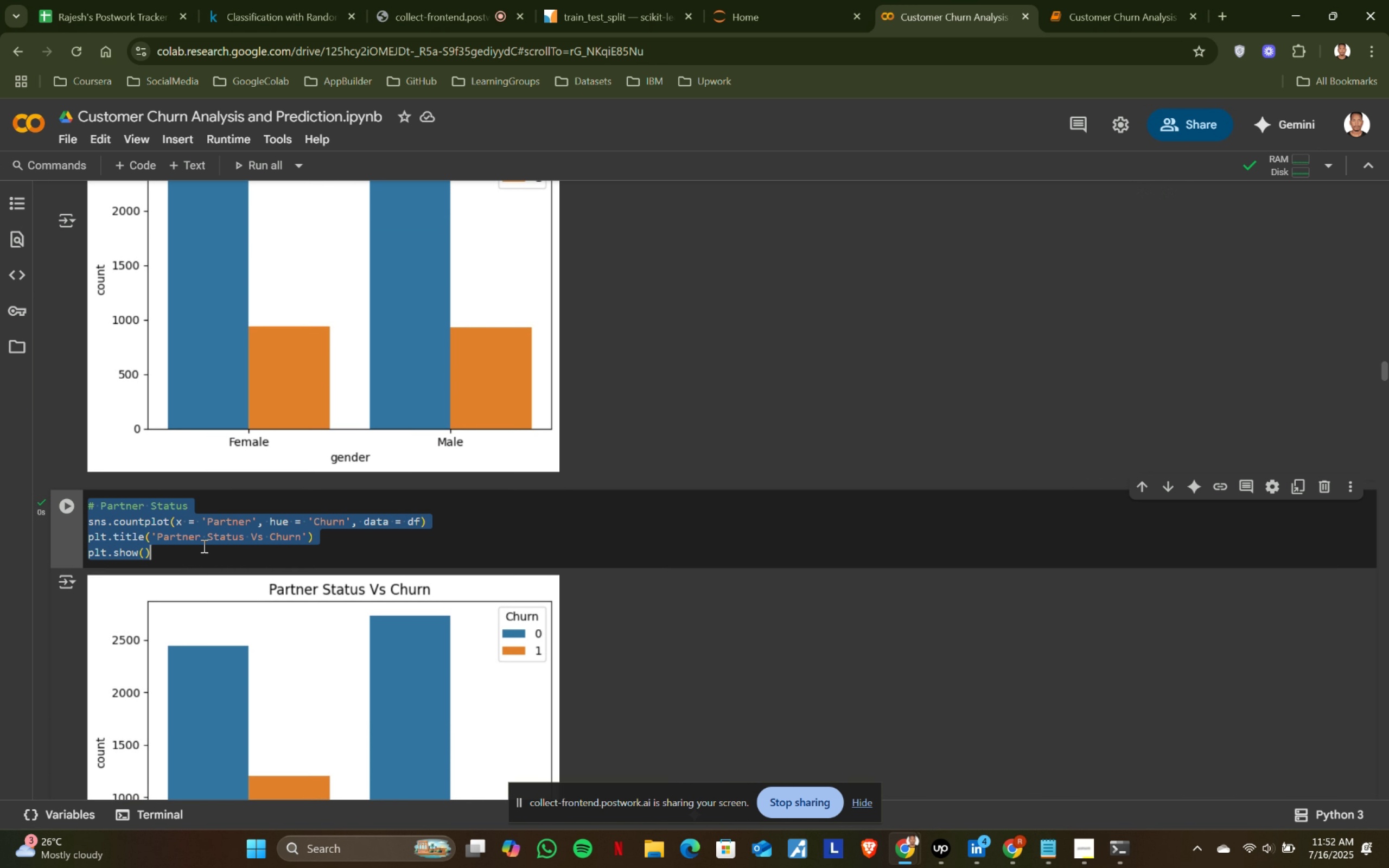 
key(Control+ControlLeft)
 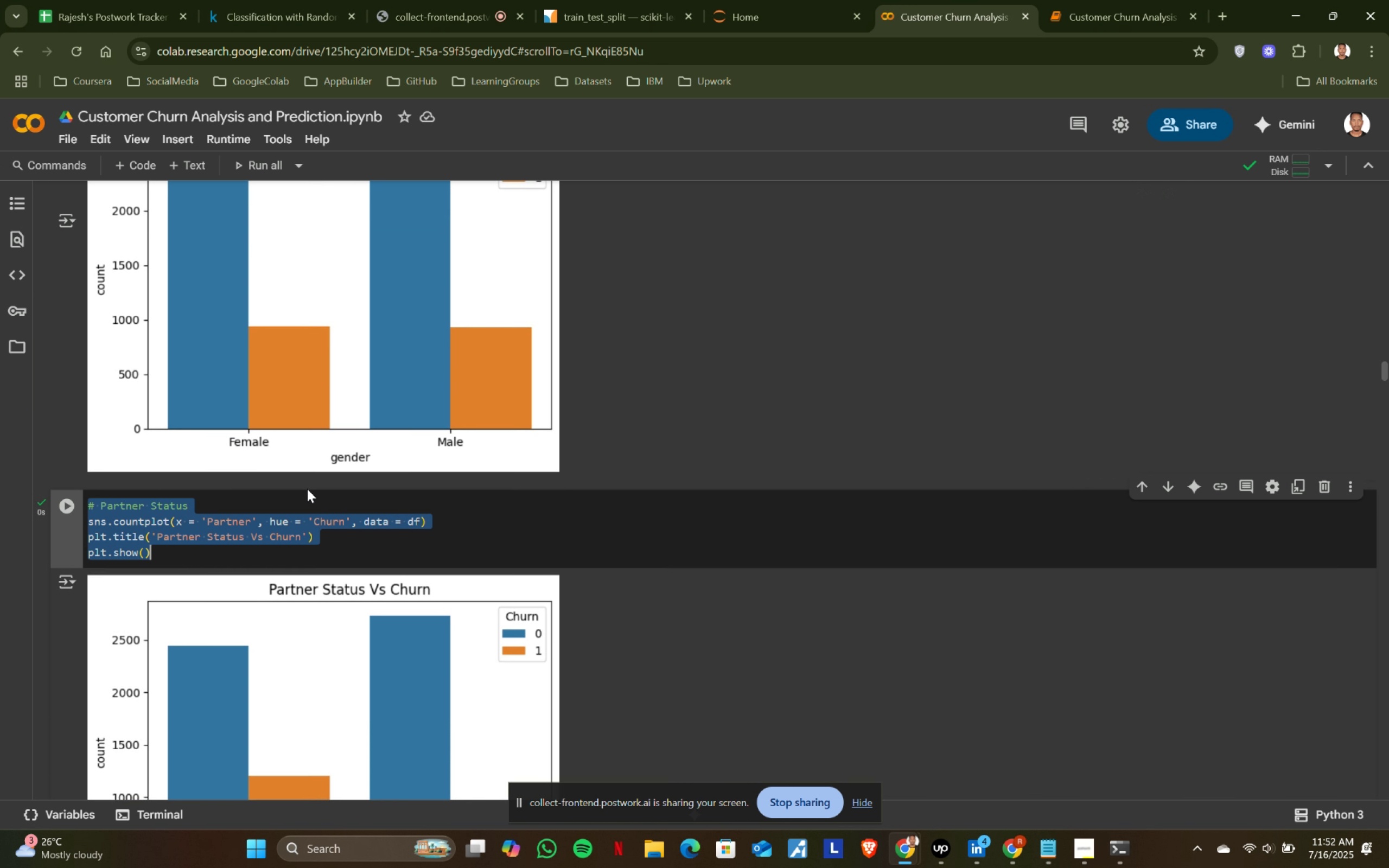 
key(Control+C)
 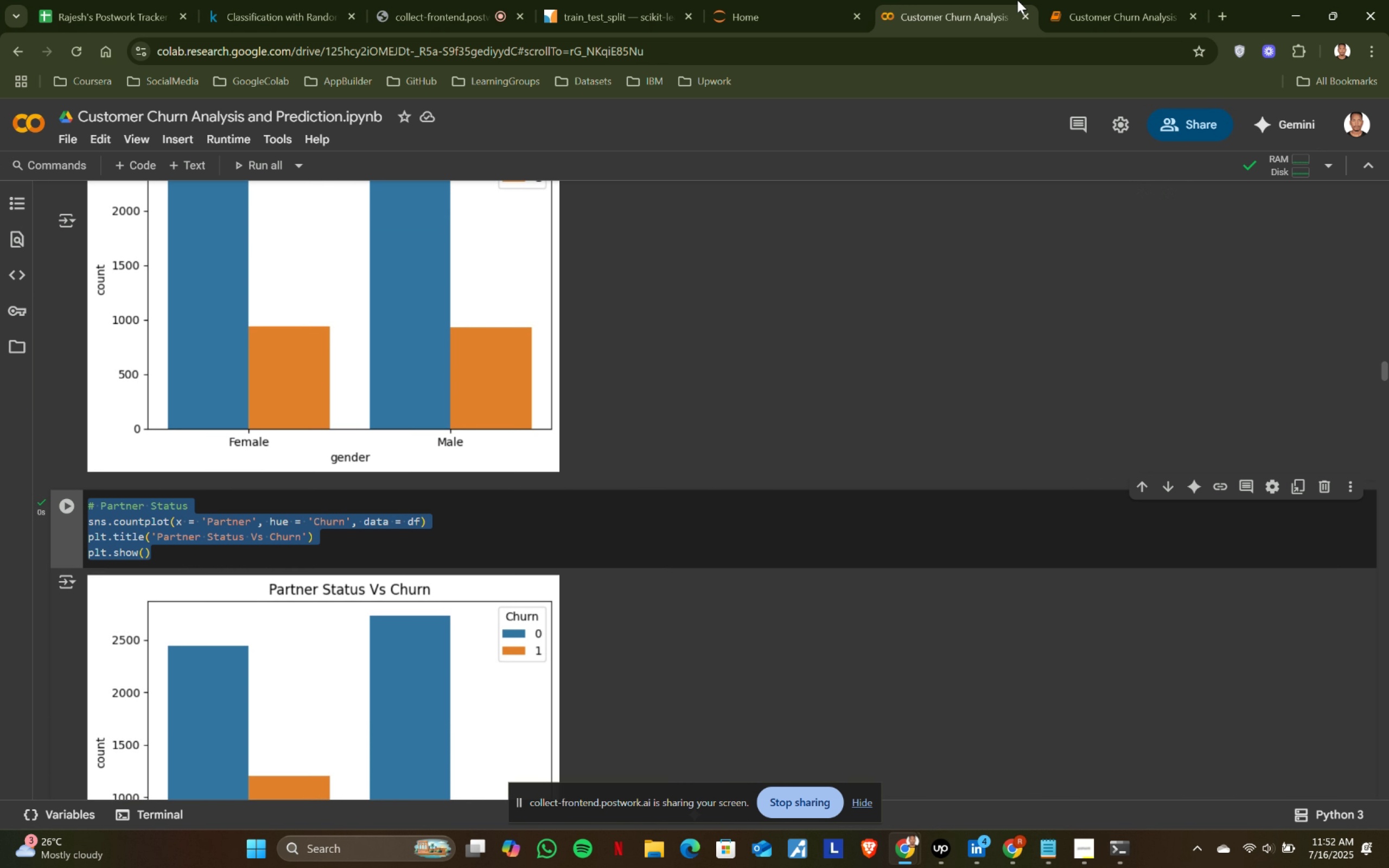 
left_click([1101, 0])
 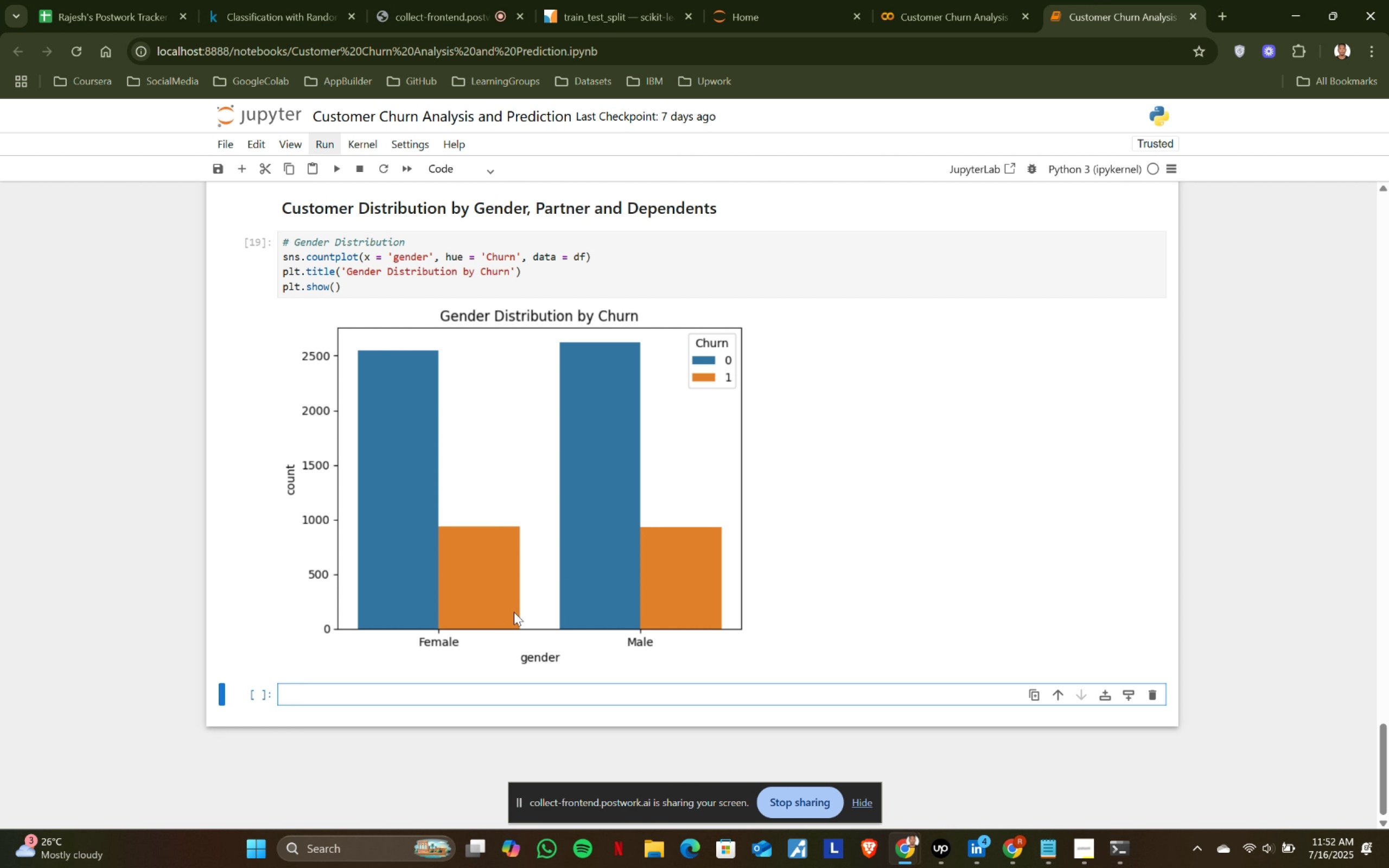 
key(Control+ControlLeft)
 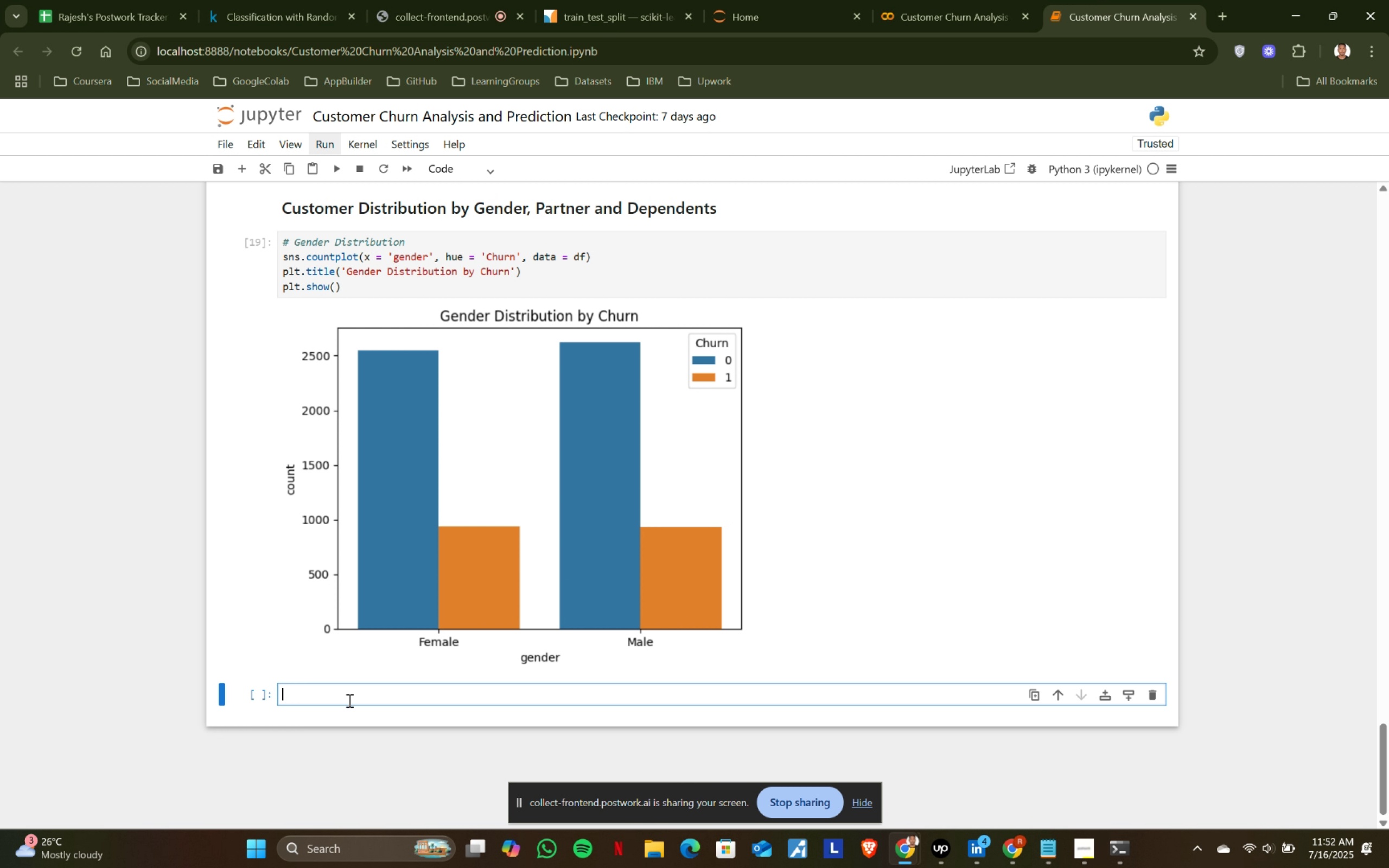 
key(Control+V)
 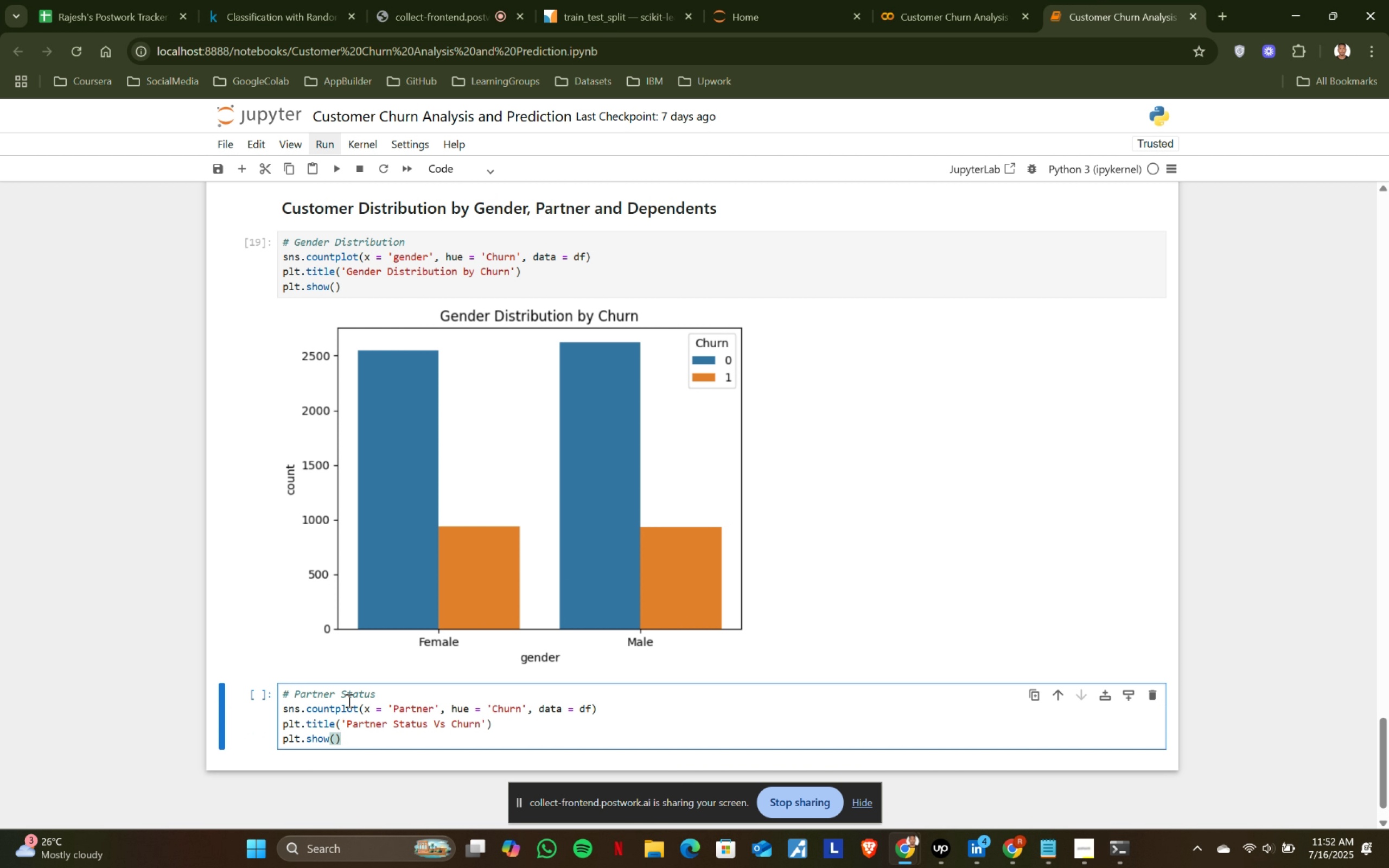 
key(Shift+ShiftRight)
 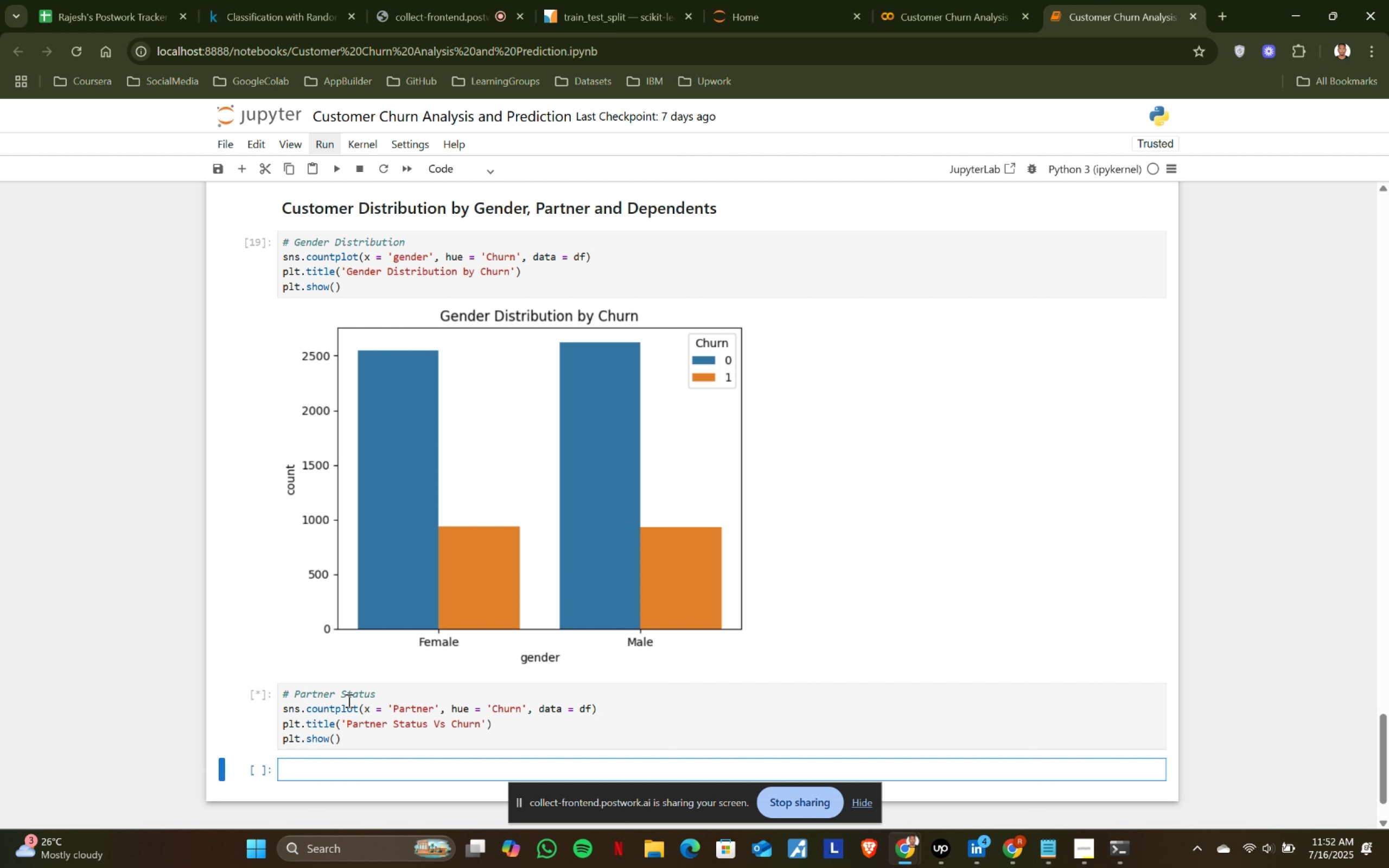 
key(Shift+Enter)
 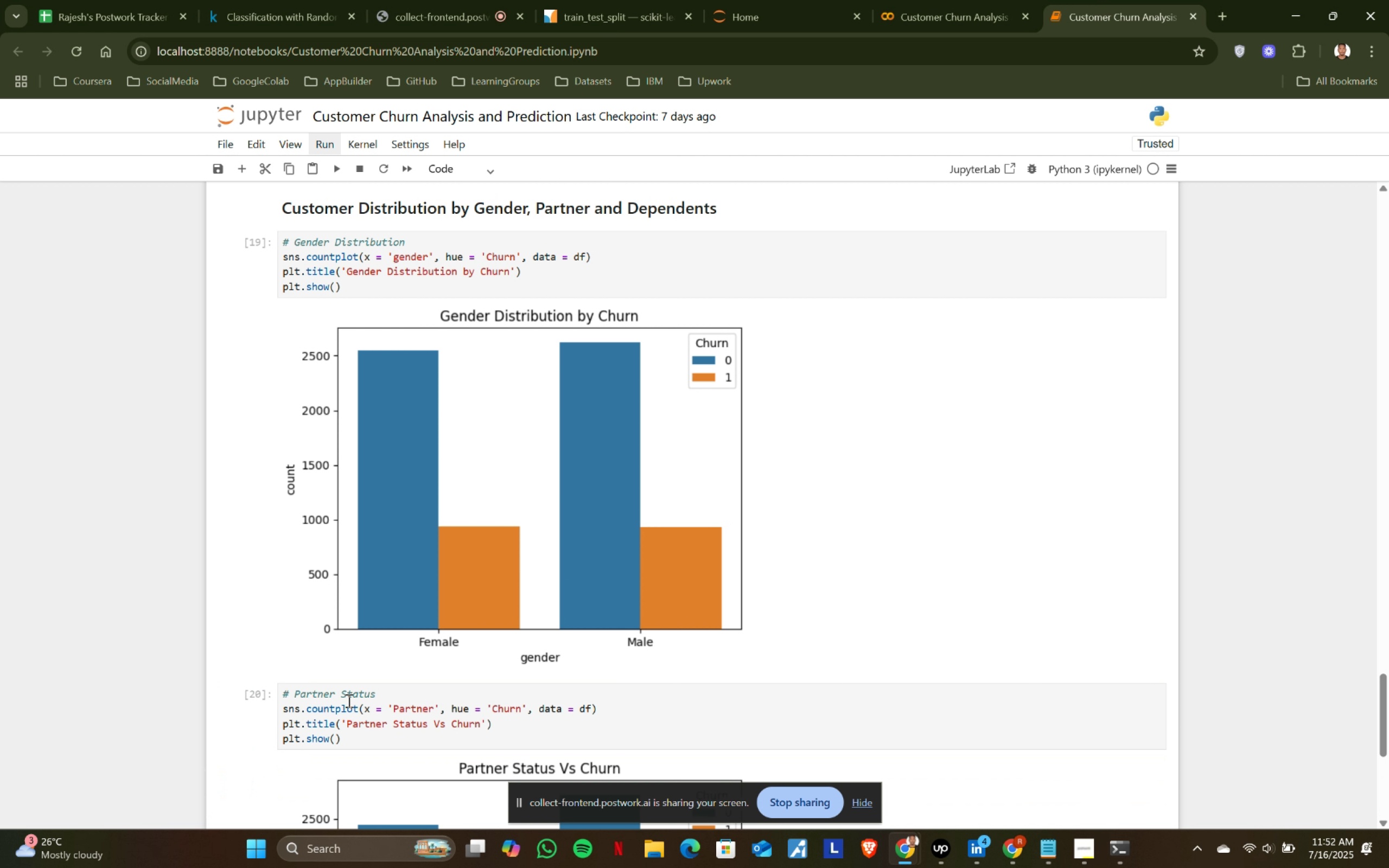 
scroll: coordinate [599, 389], scroll_direction: down, amount: 4.0
 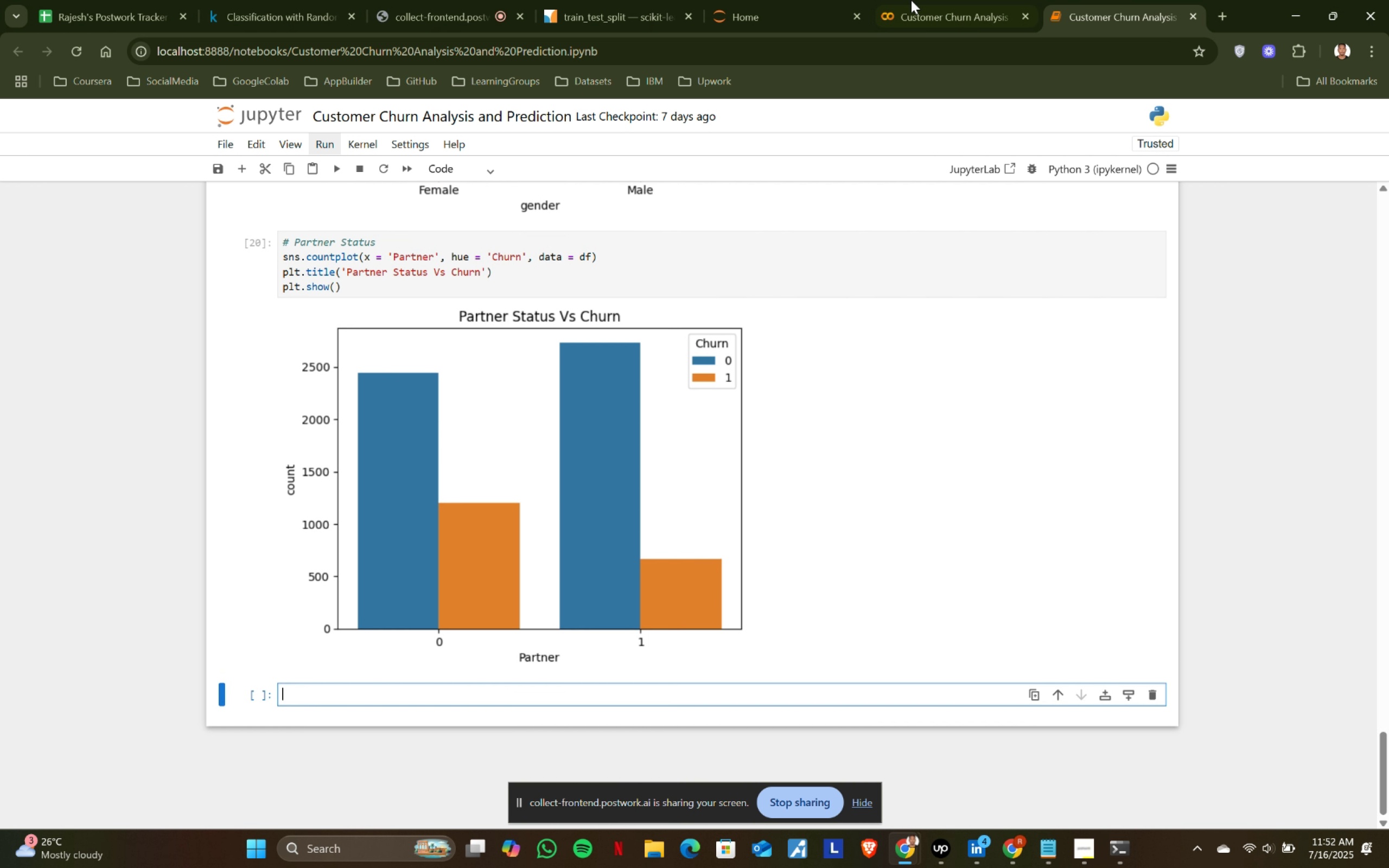 
left_click([932, 0])
 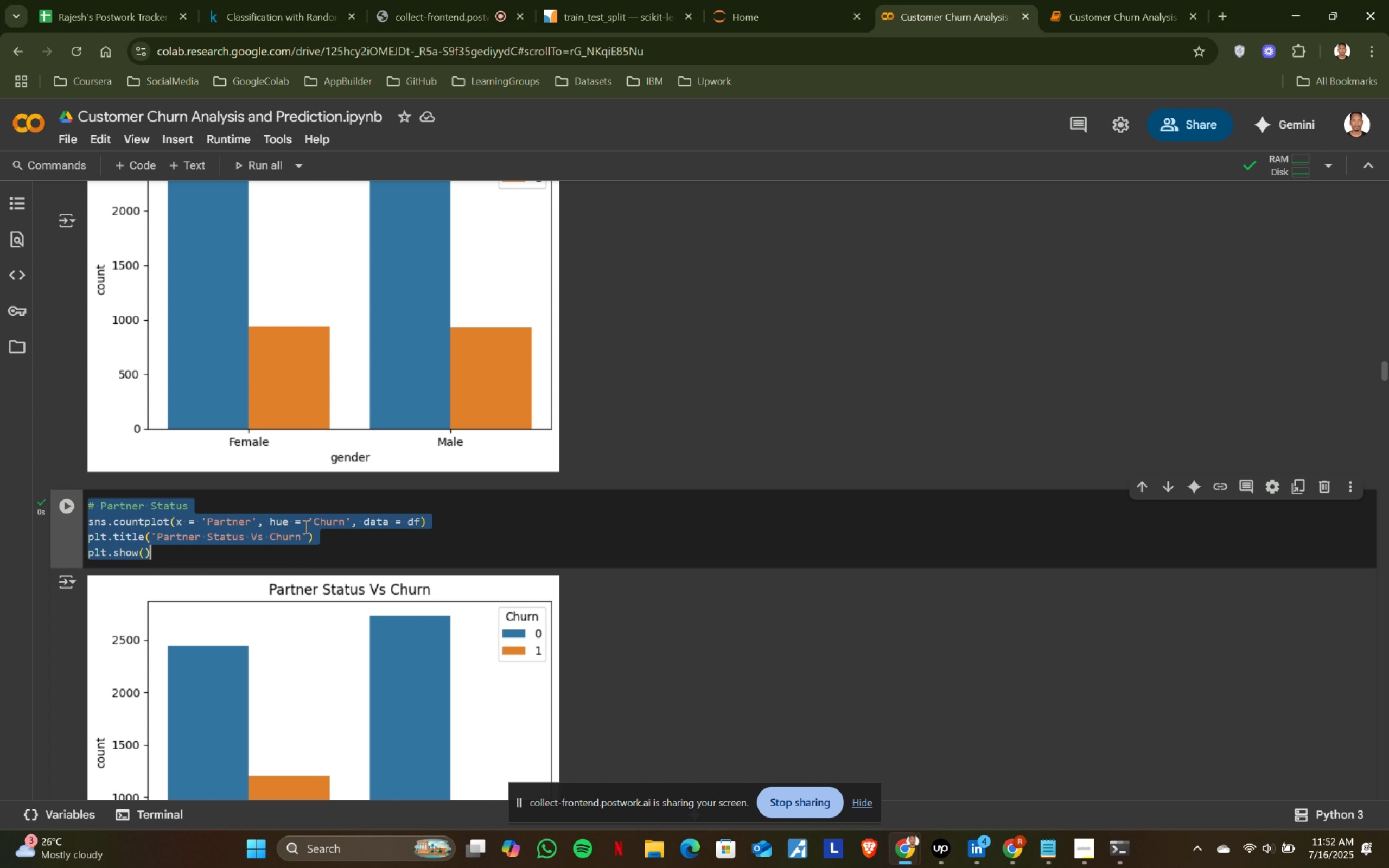 
scroll: coordinate [298, 530], scroll_direction: down, amount: 4.0
 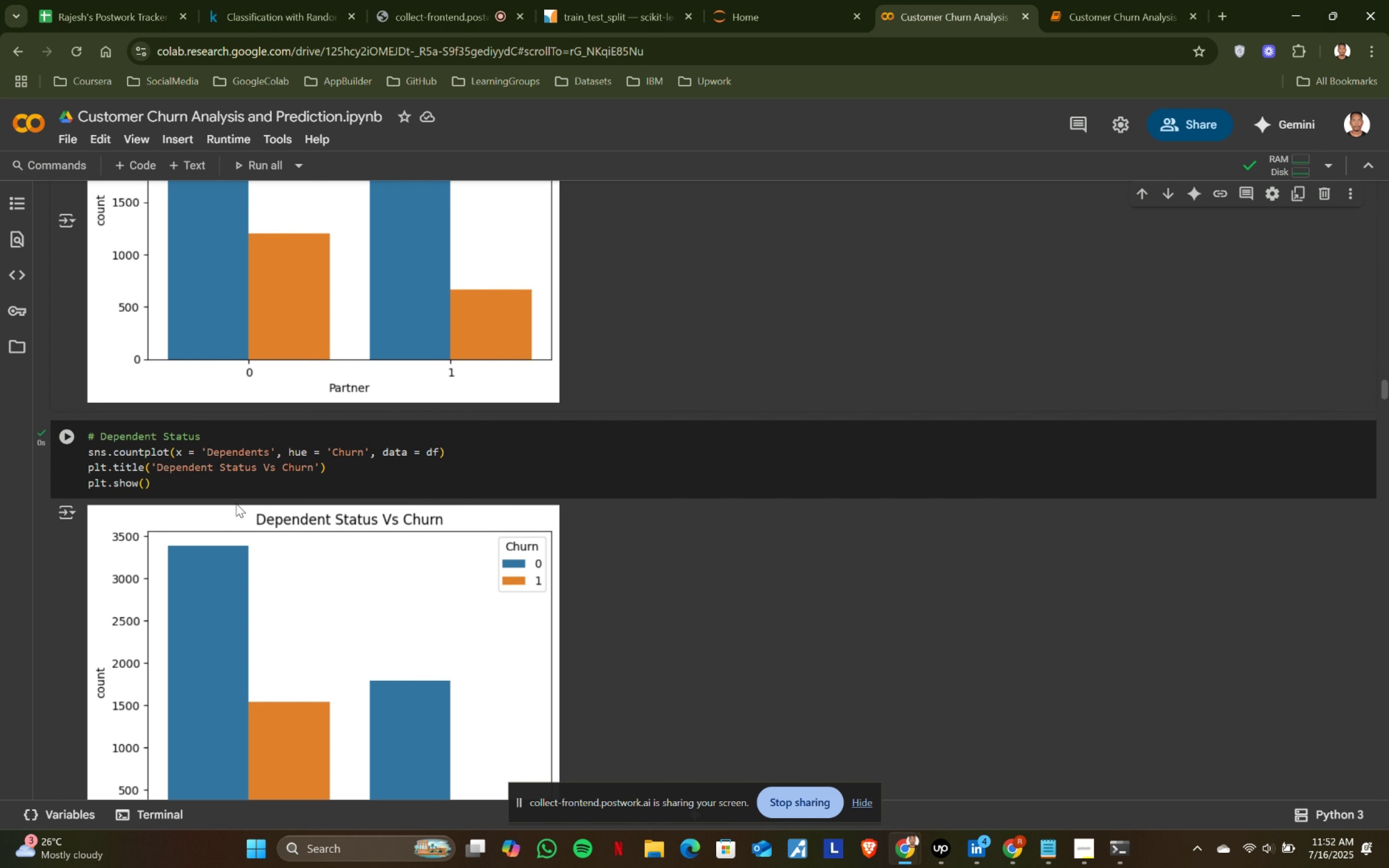 
left_click([202, 475])
 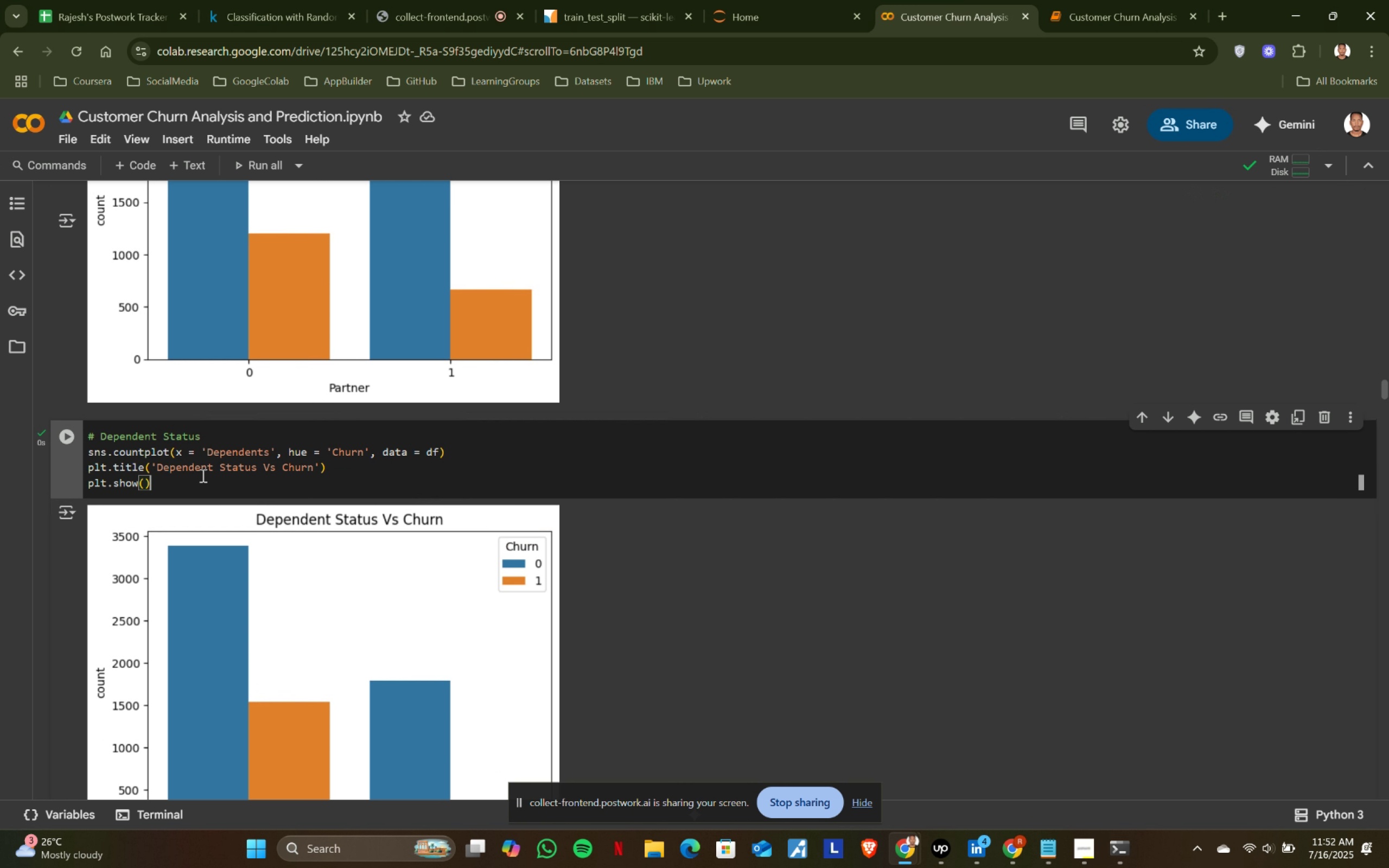 
key(Control+ControlLeft)
 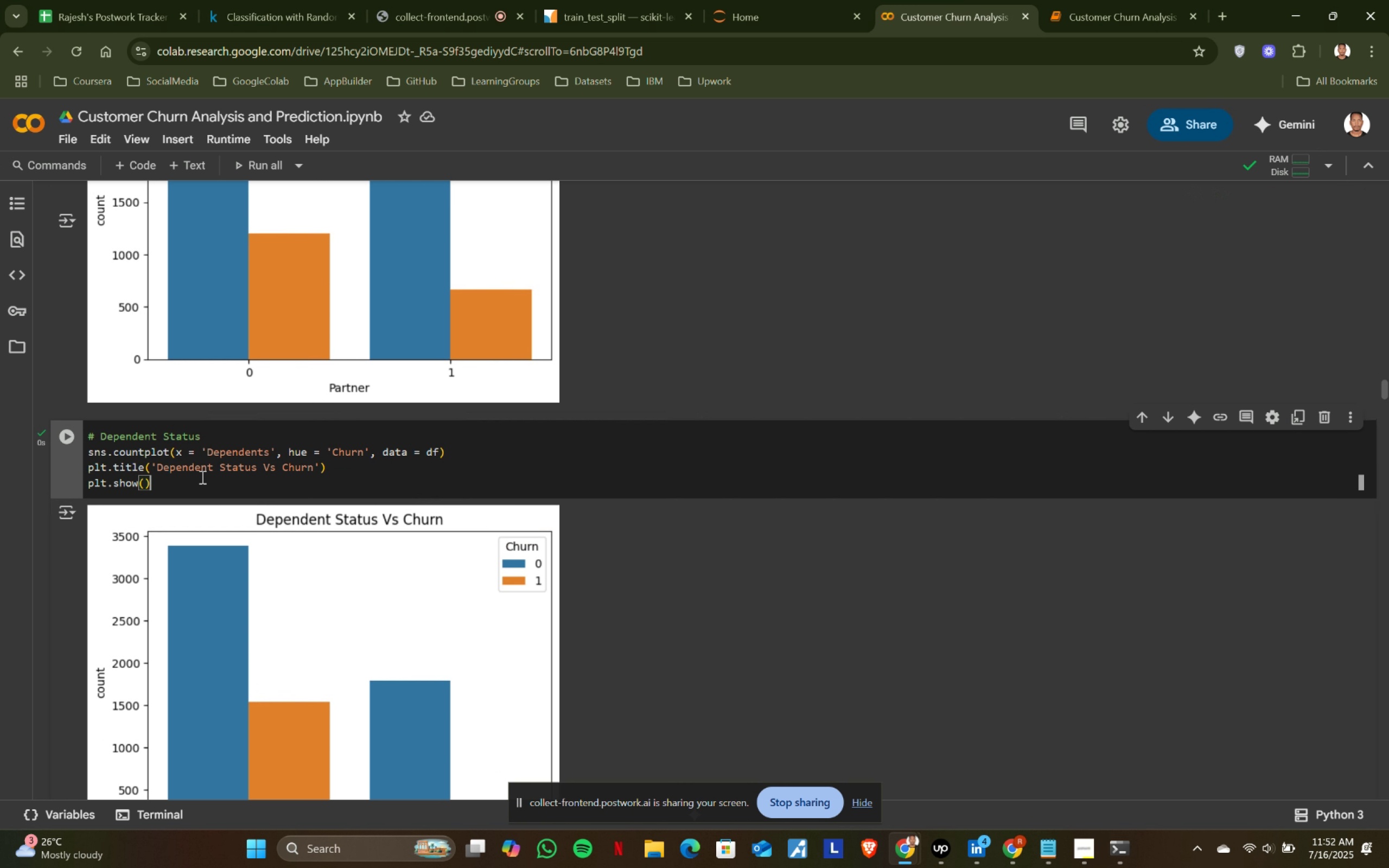 
key(Control+A)
 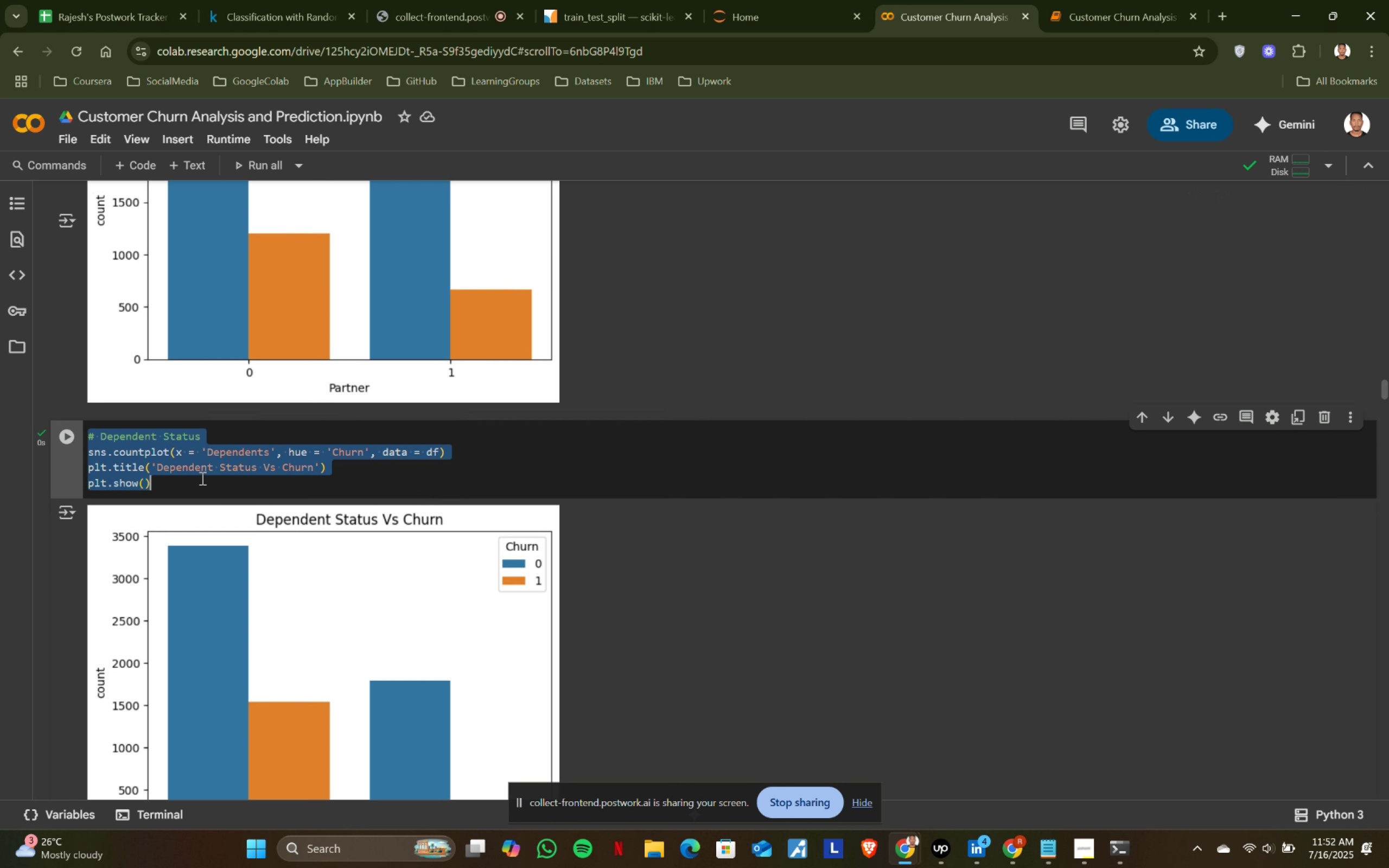 
key(Control+ControlLeft)
 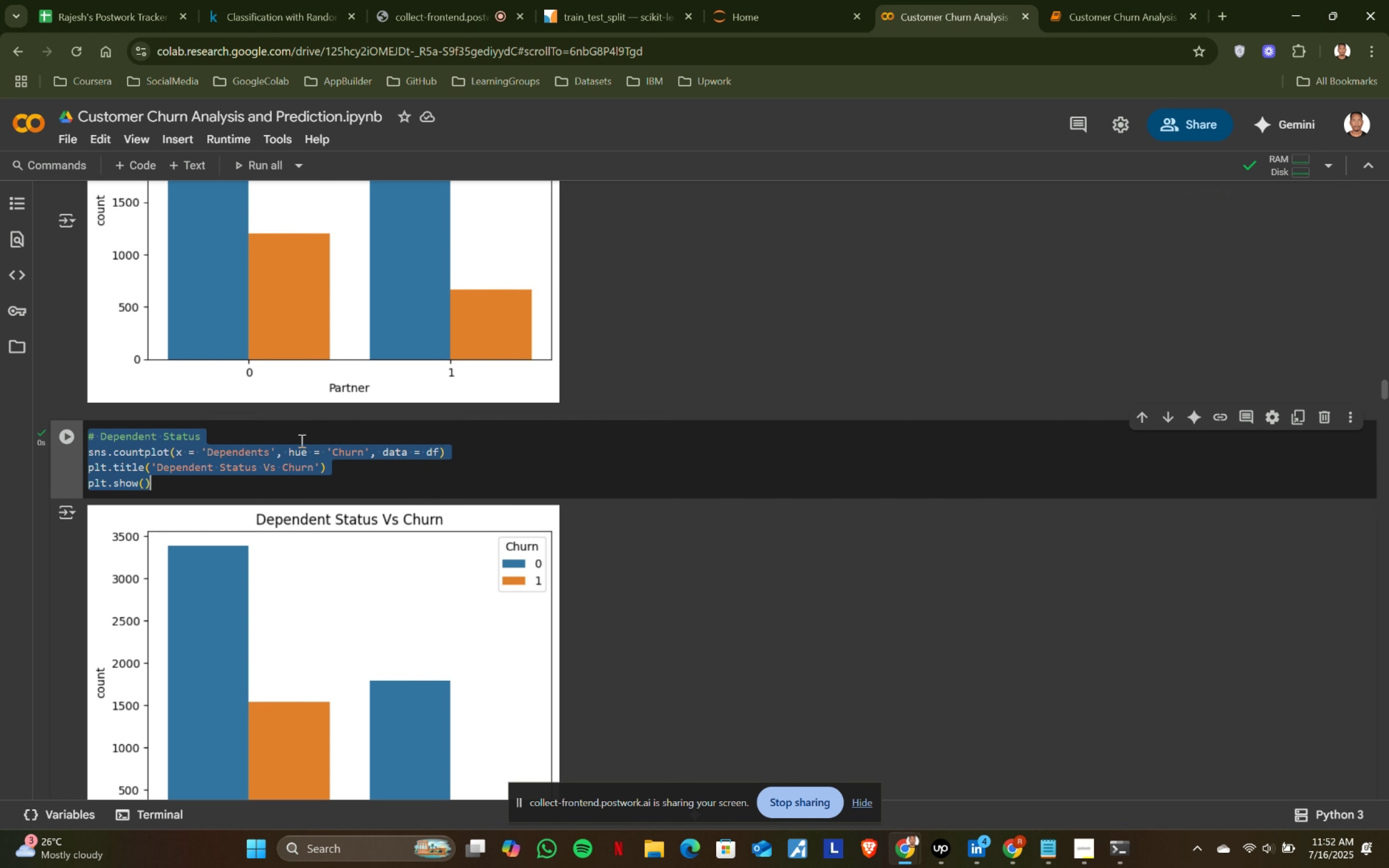 
key(Control+C)
 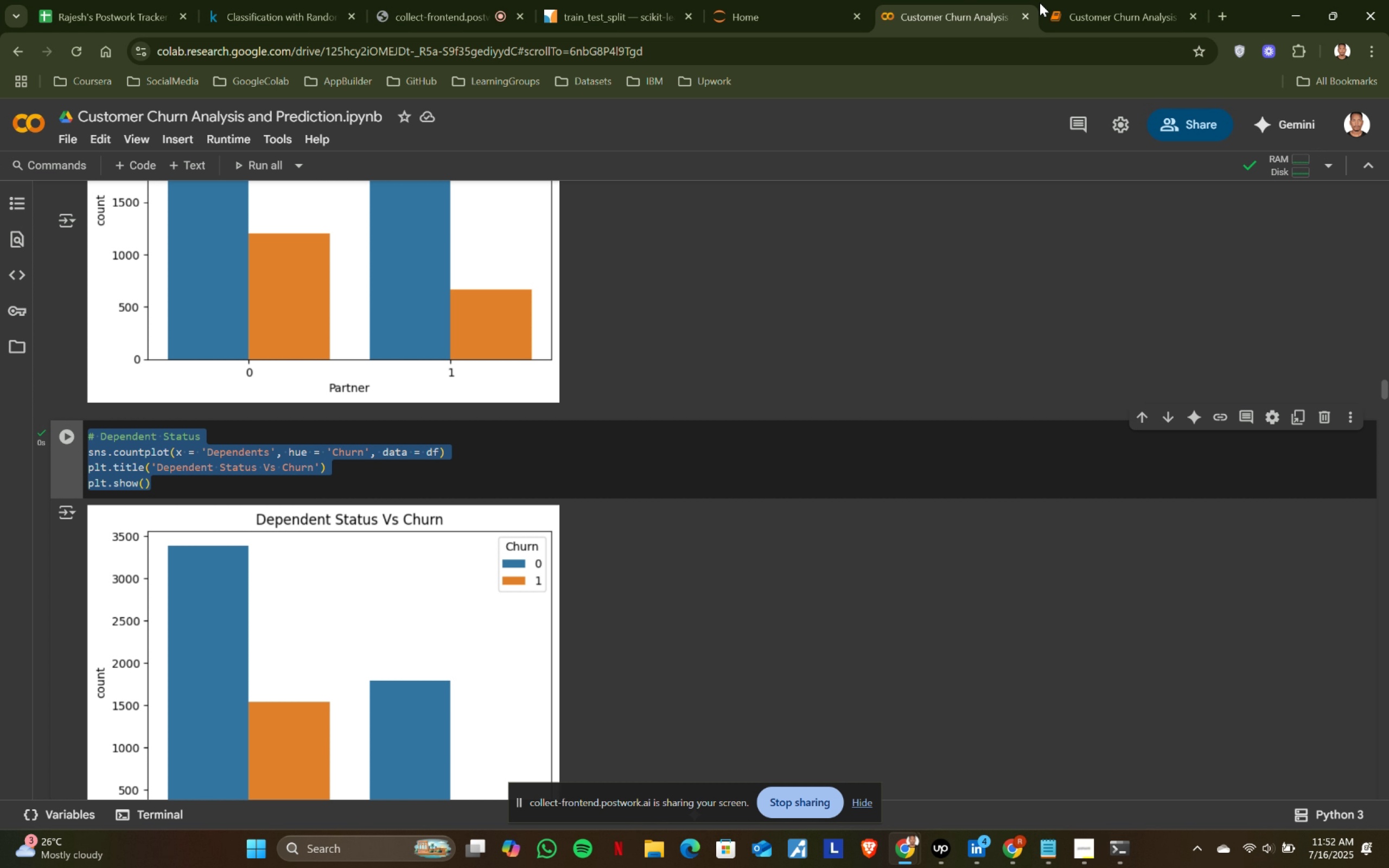 
left_click([1057, 0])
 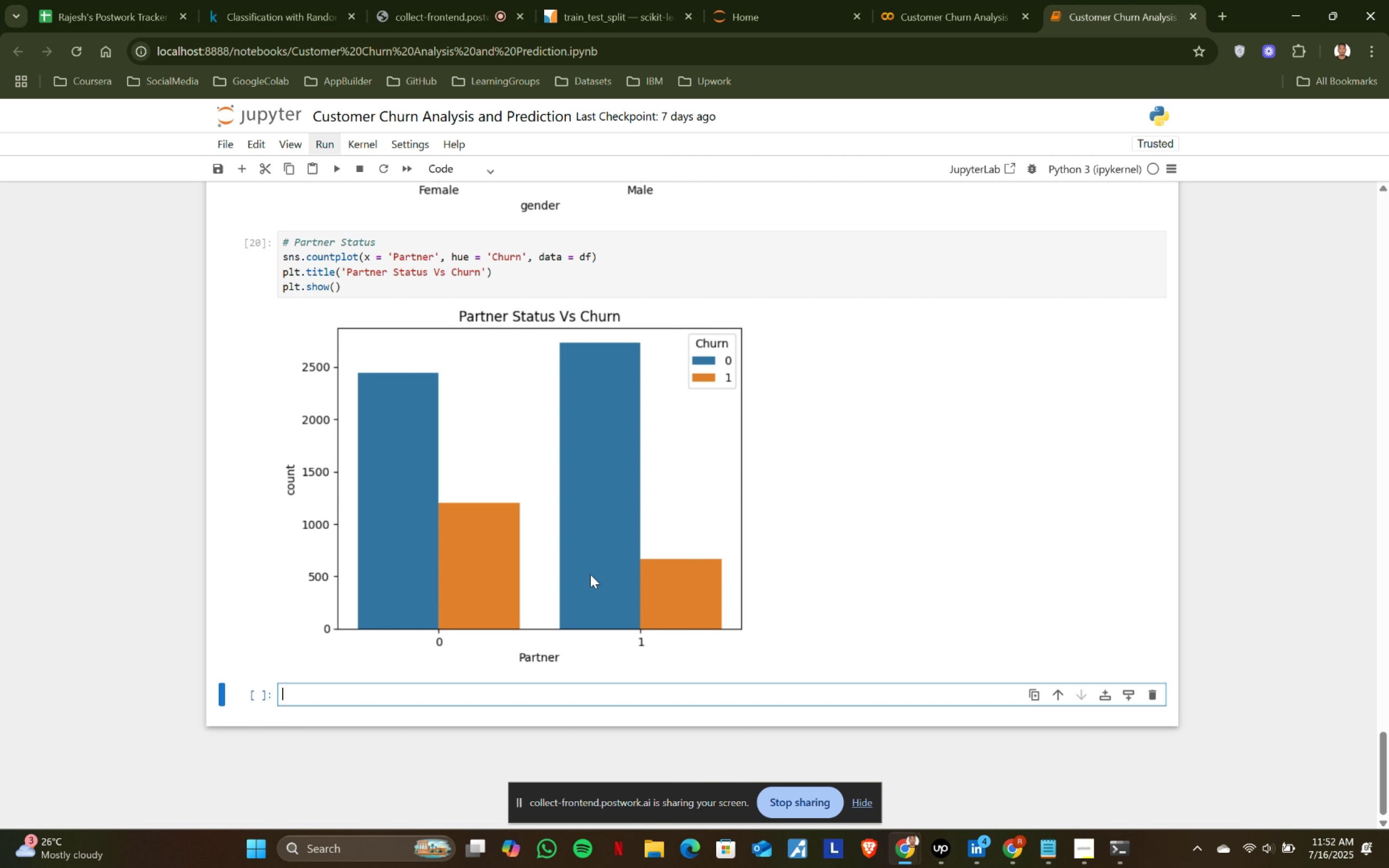 
key(Control+ControlLeft)
 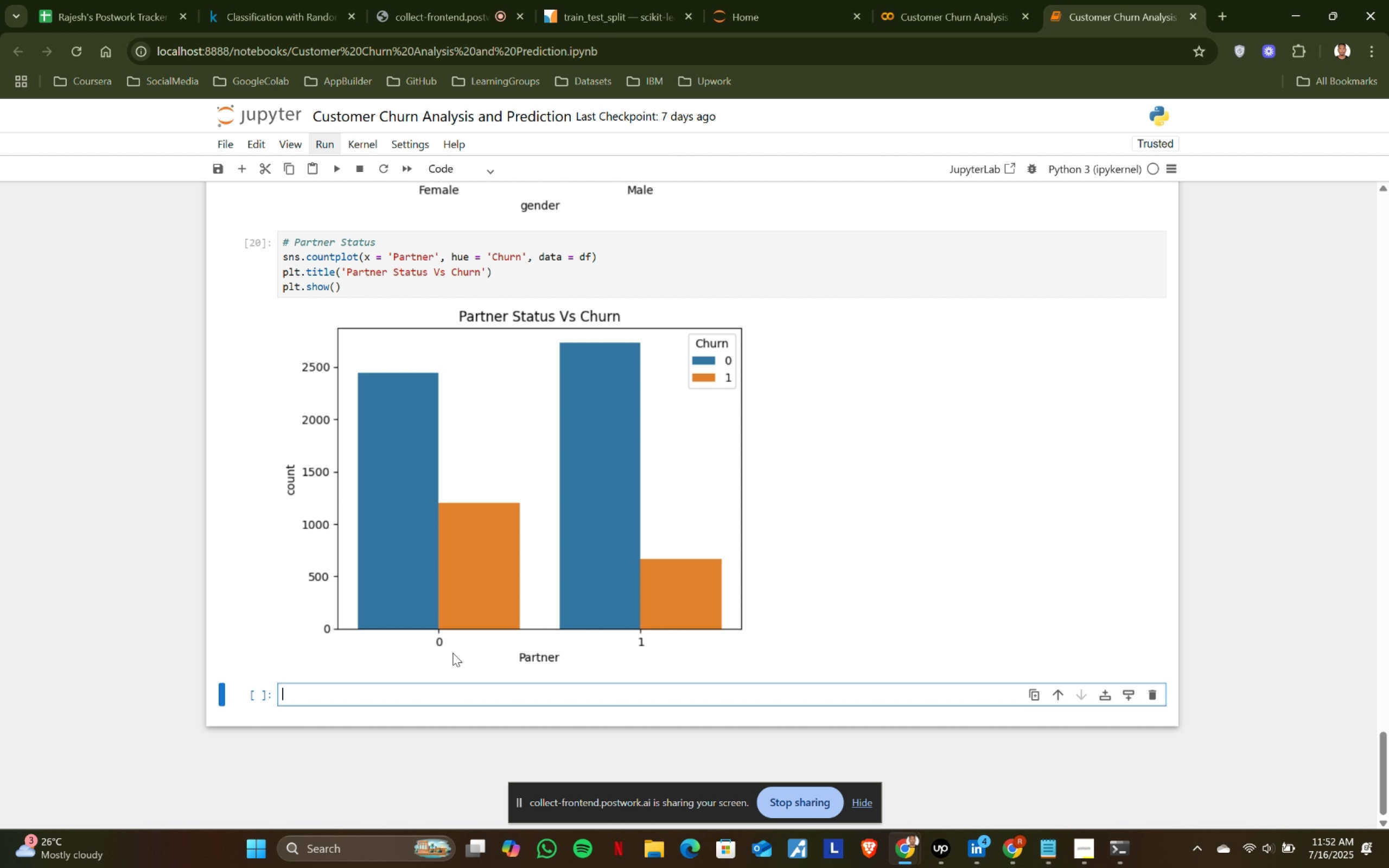 
key(Control+V)
 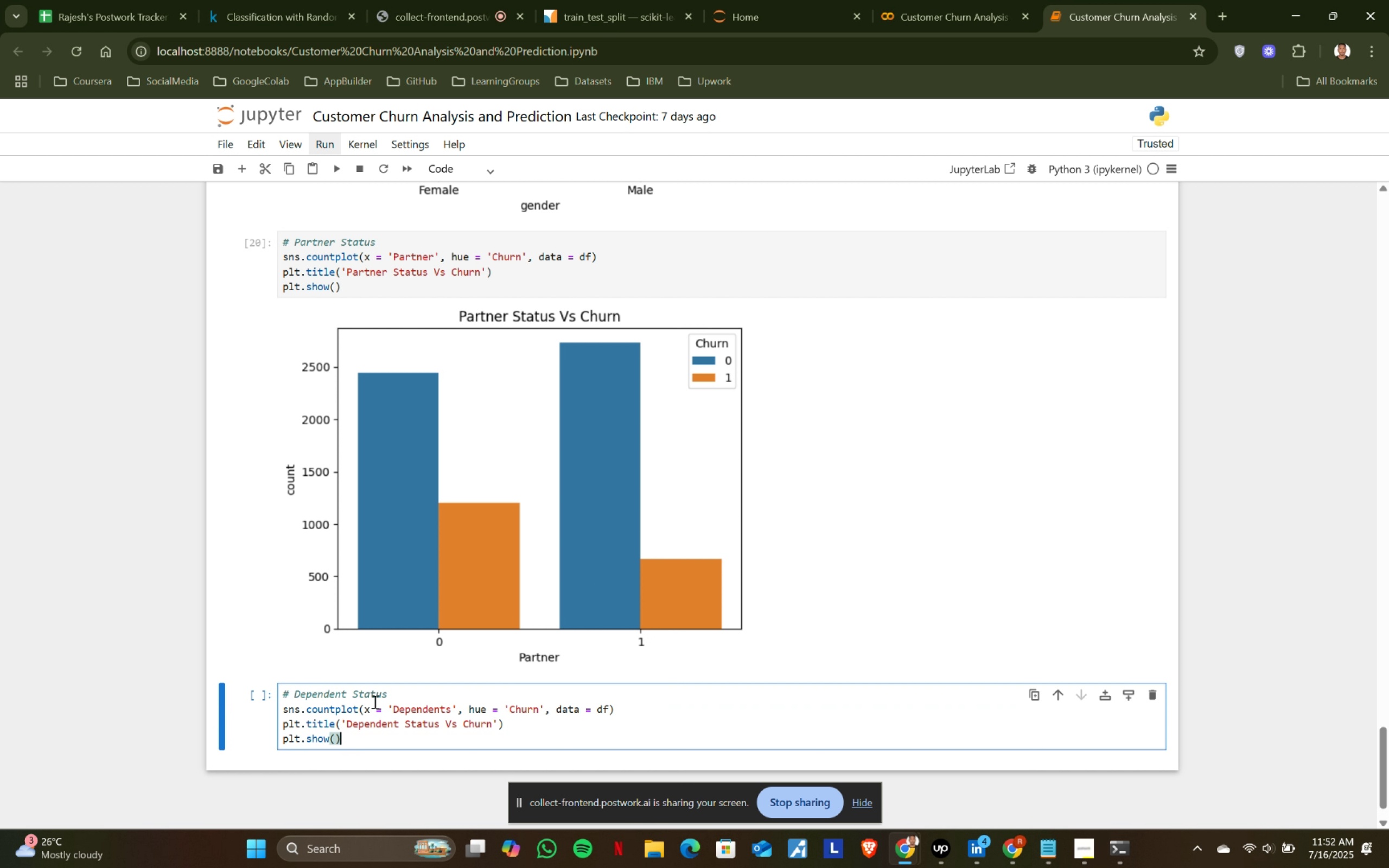 
key(Shift+ShiftRight)
 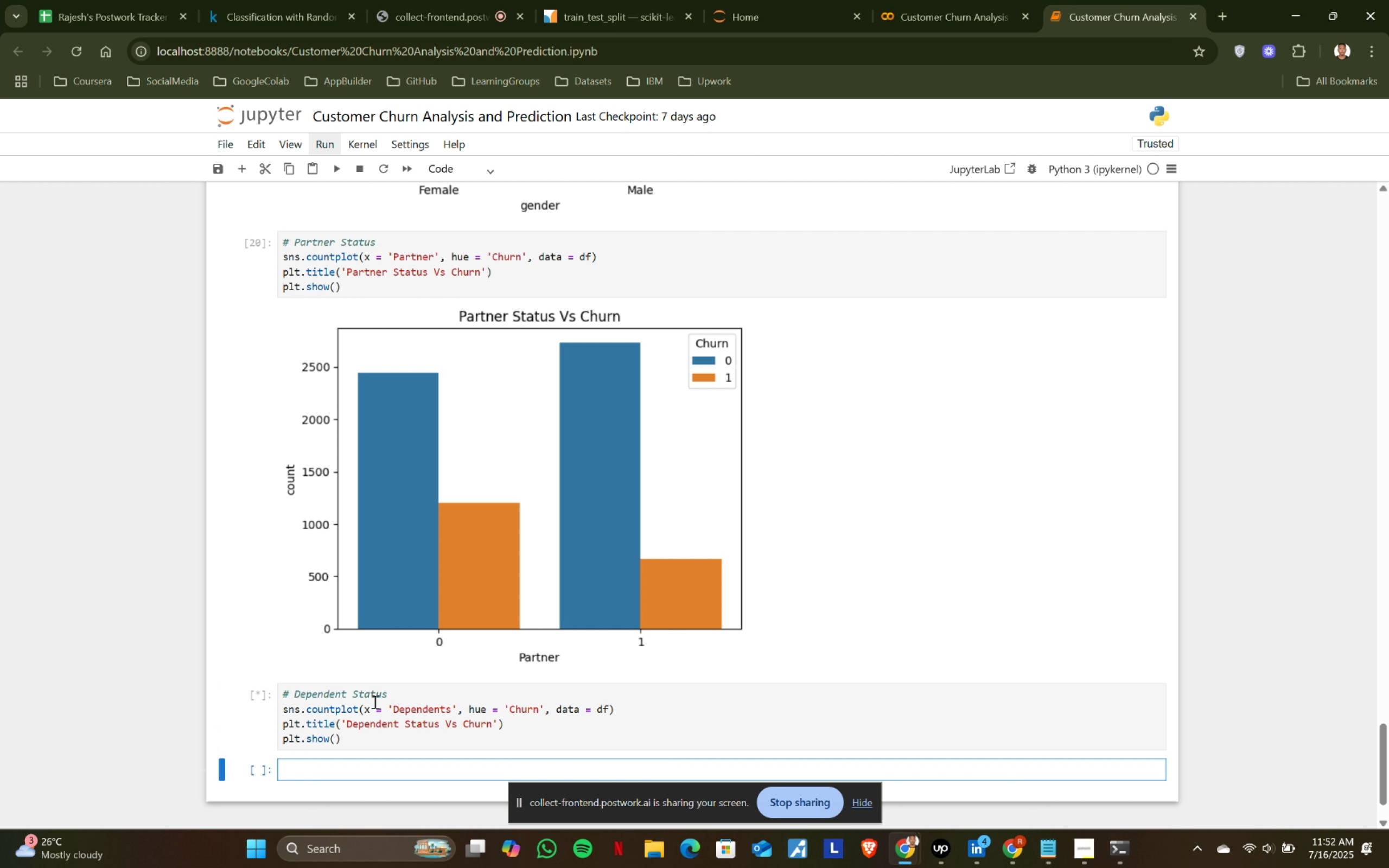 
key(Shift+Enter)
 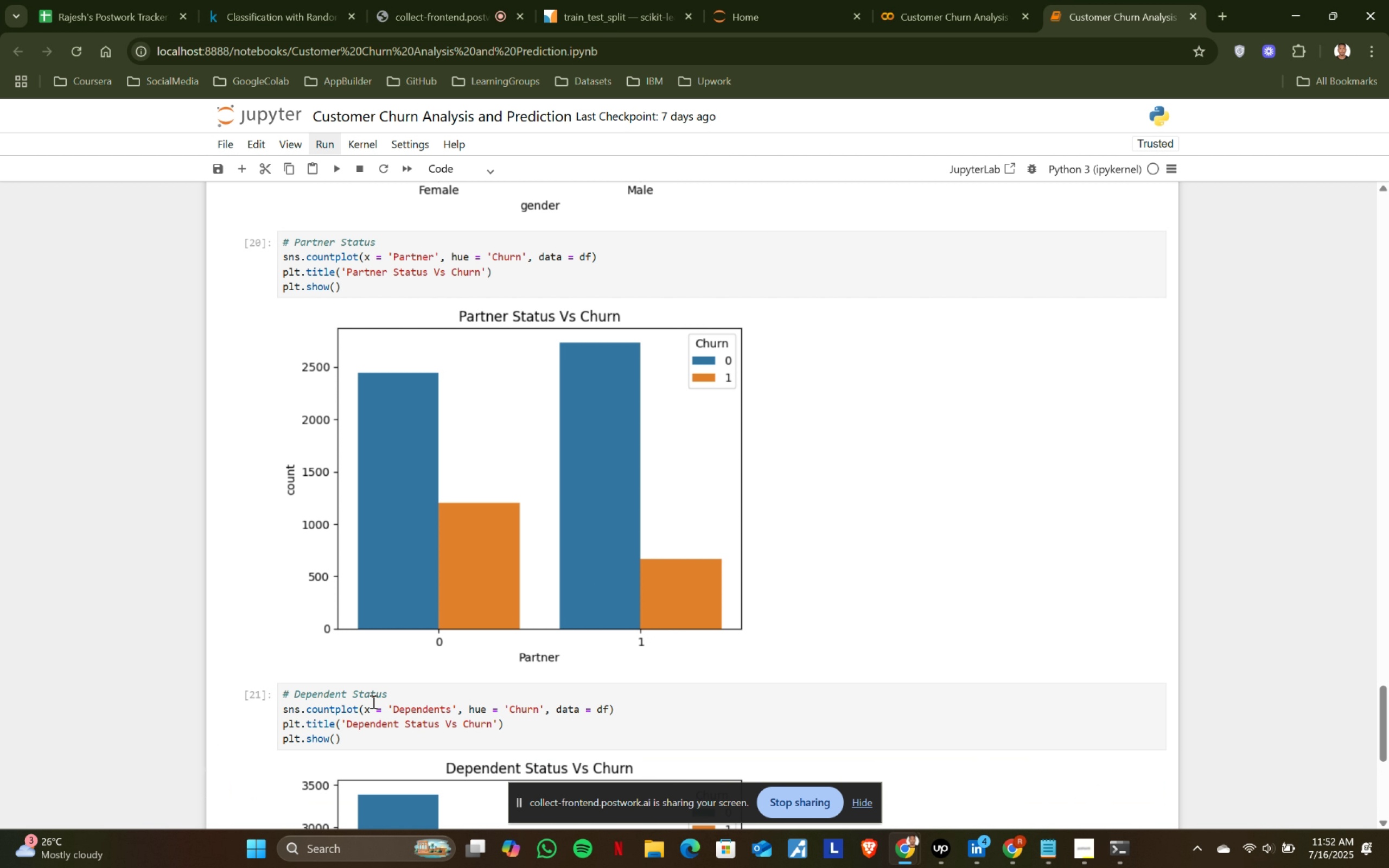 
scroll: coordinate [441, 674], scroll_direction: down, amount: 4.0
 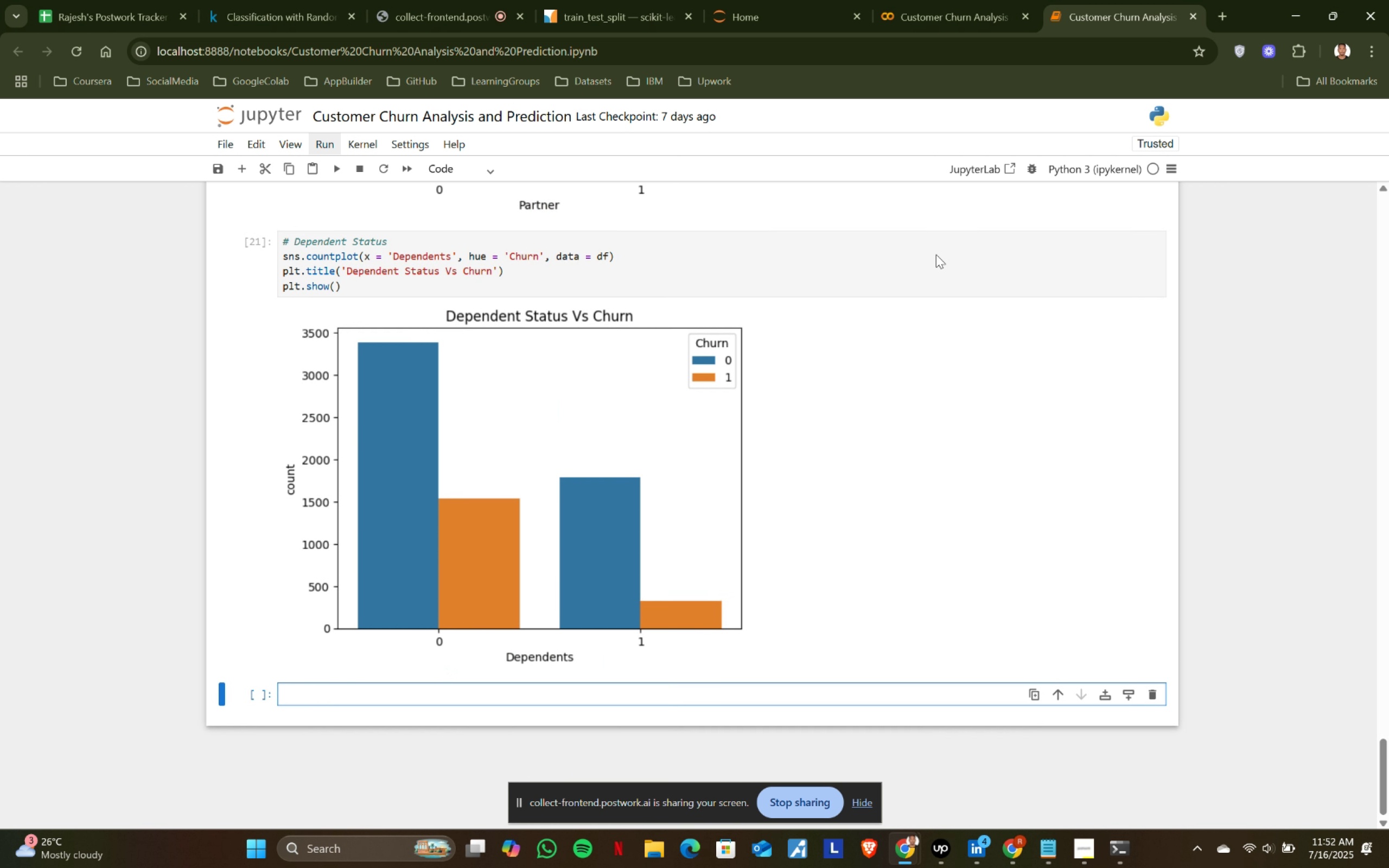 
left_click([961, 0])
 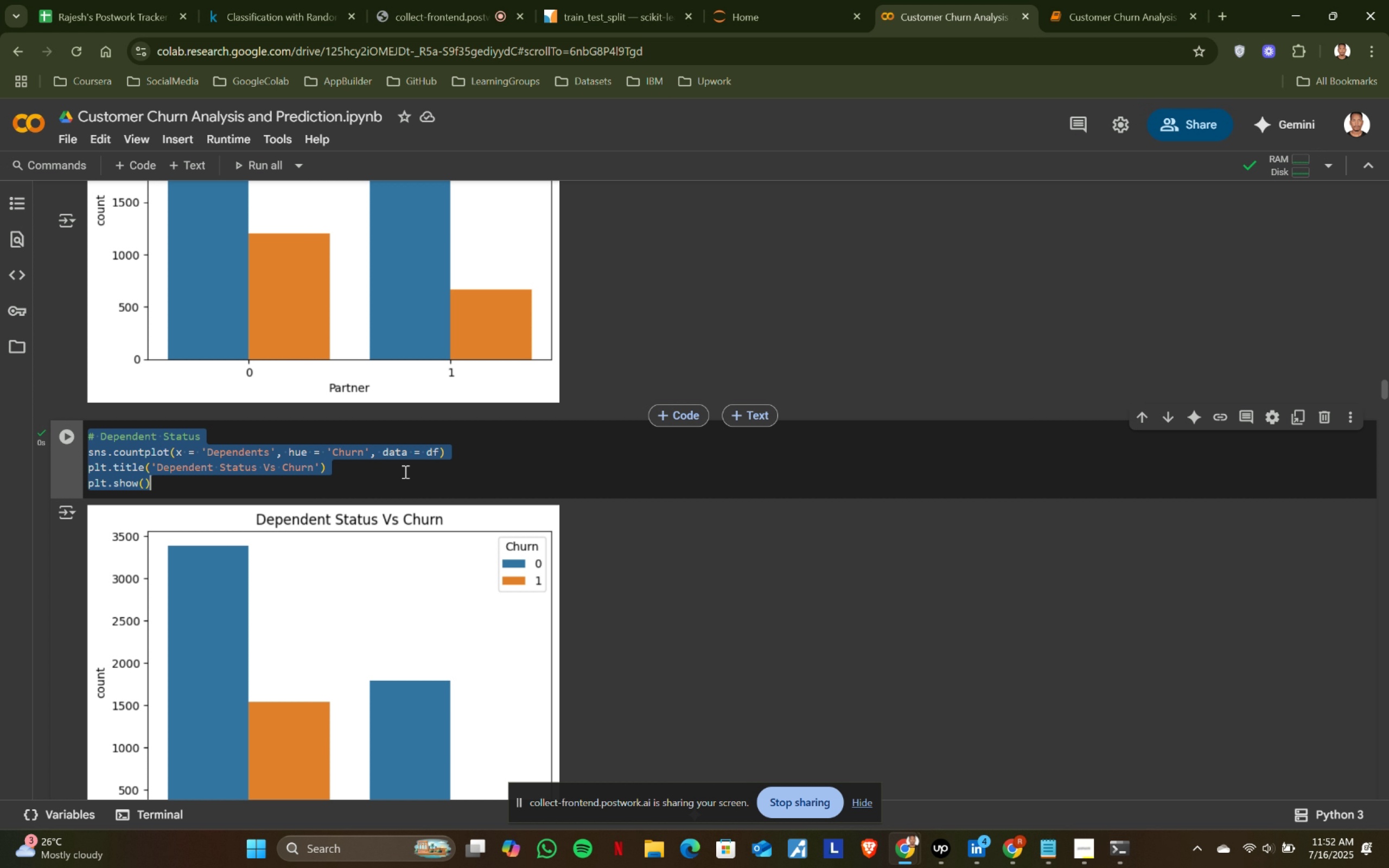 
scroll: coordinate [387, 479], scroll_direction: down, amount: 3.0
 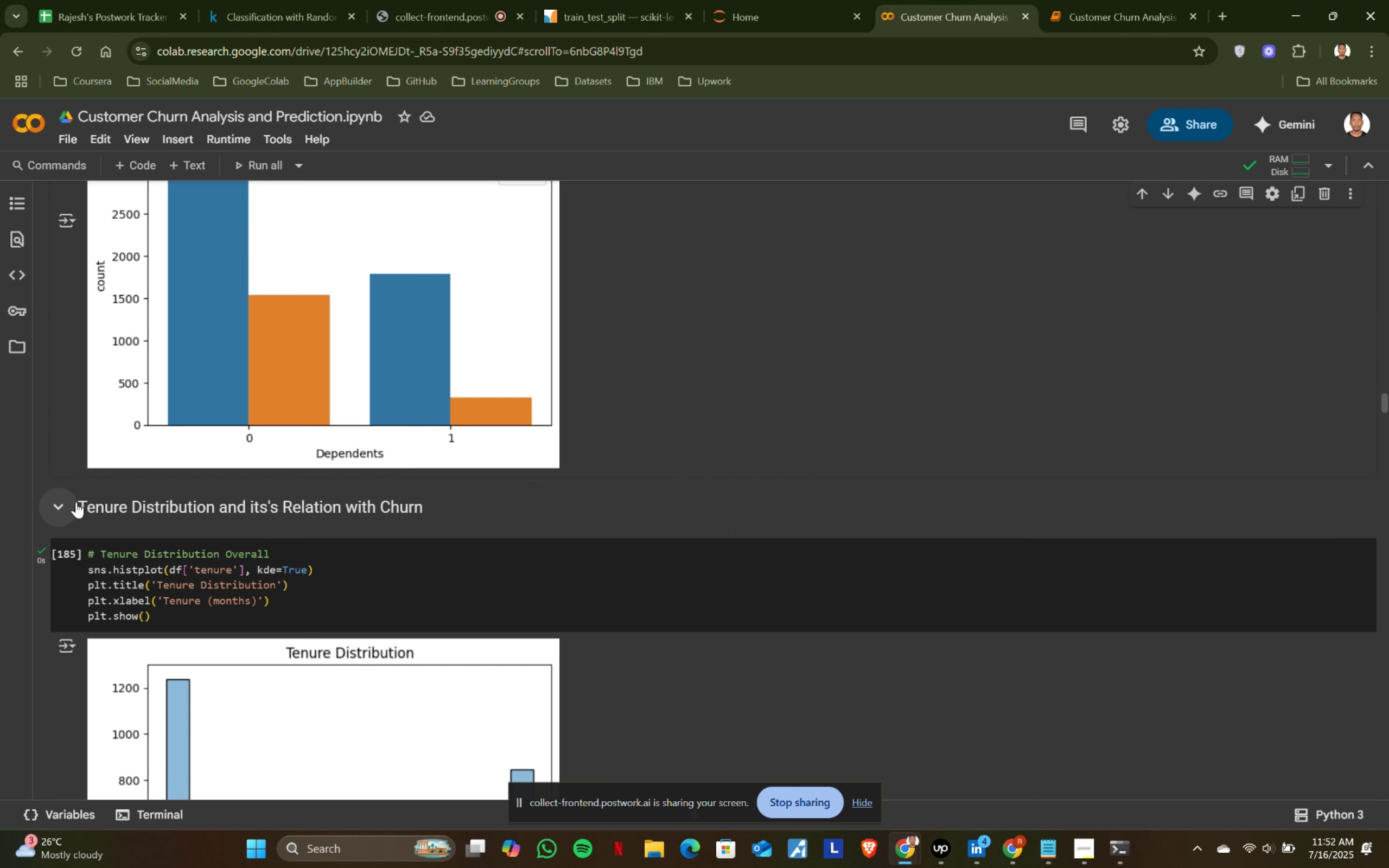 
left_click_drag(start_coordinate=[81, 504], to_coordinate=[489, 506])
 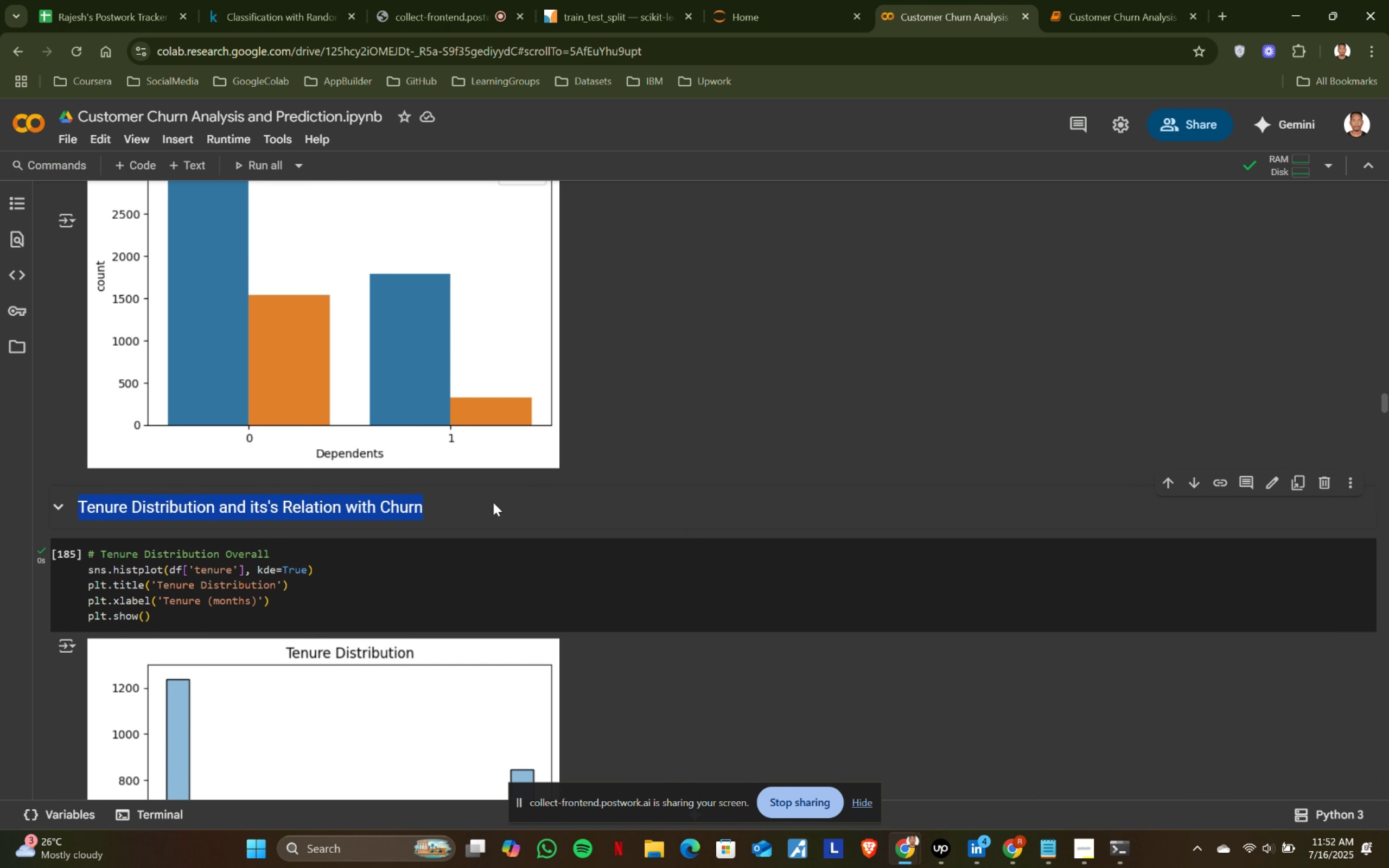 
key(Control+ControlLeft)
 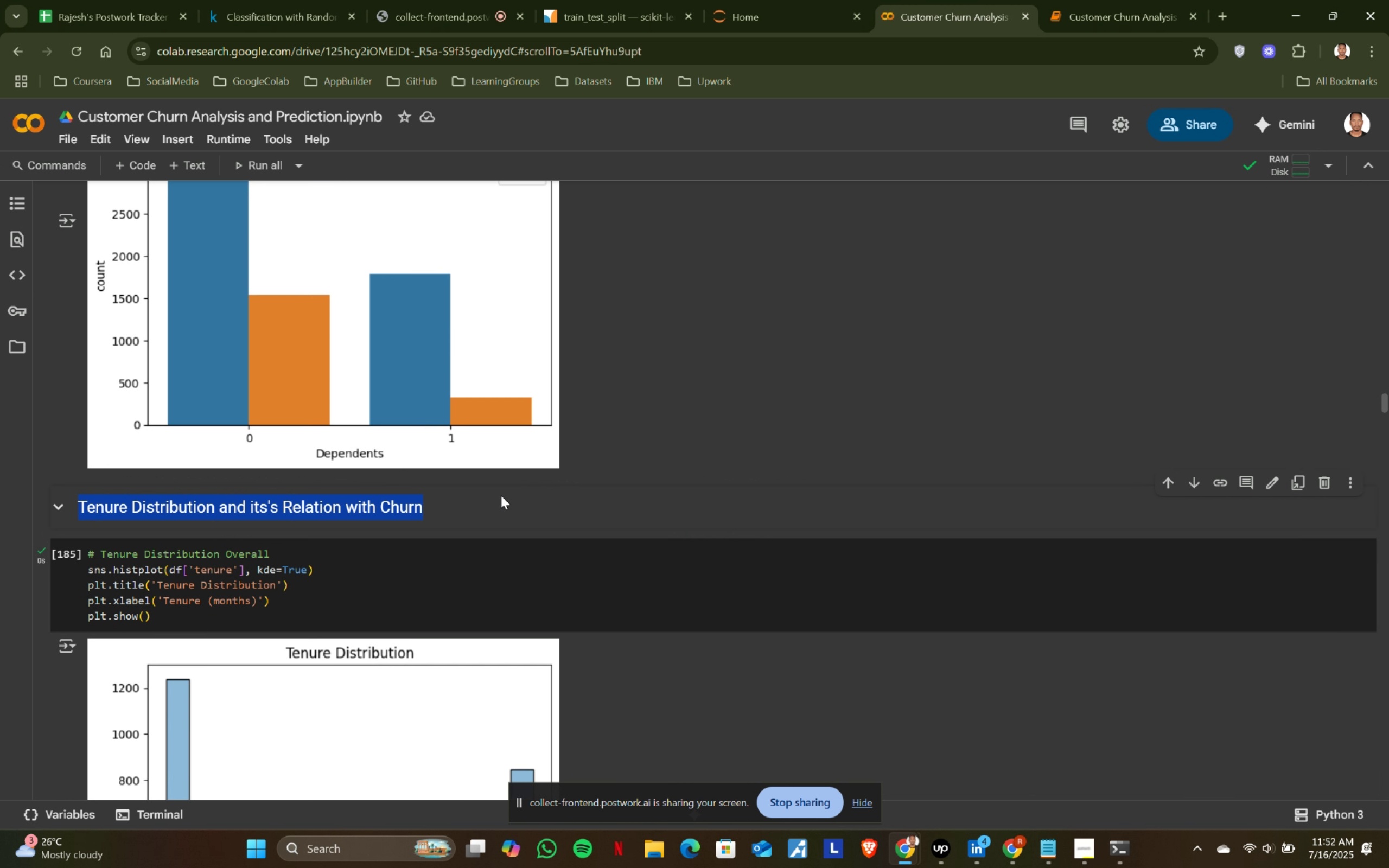 
key(Control+C)
 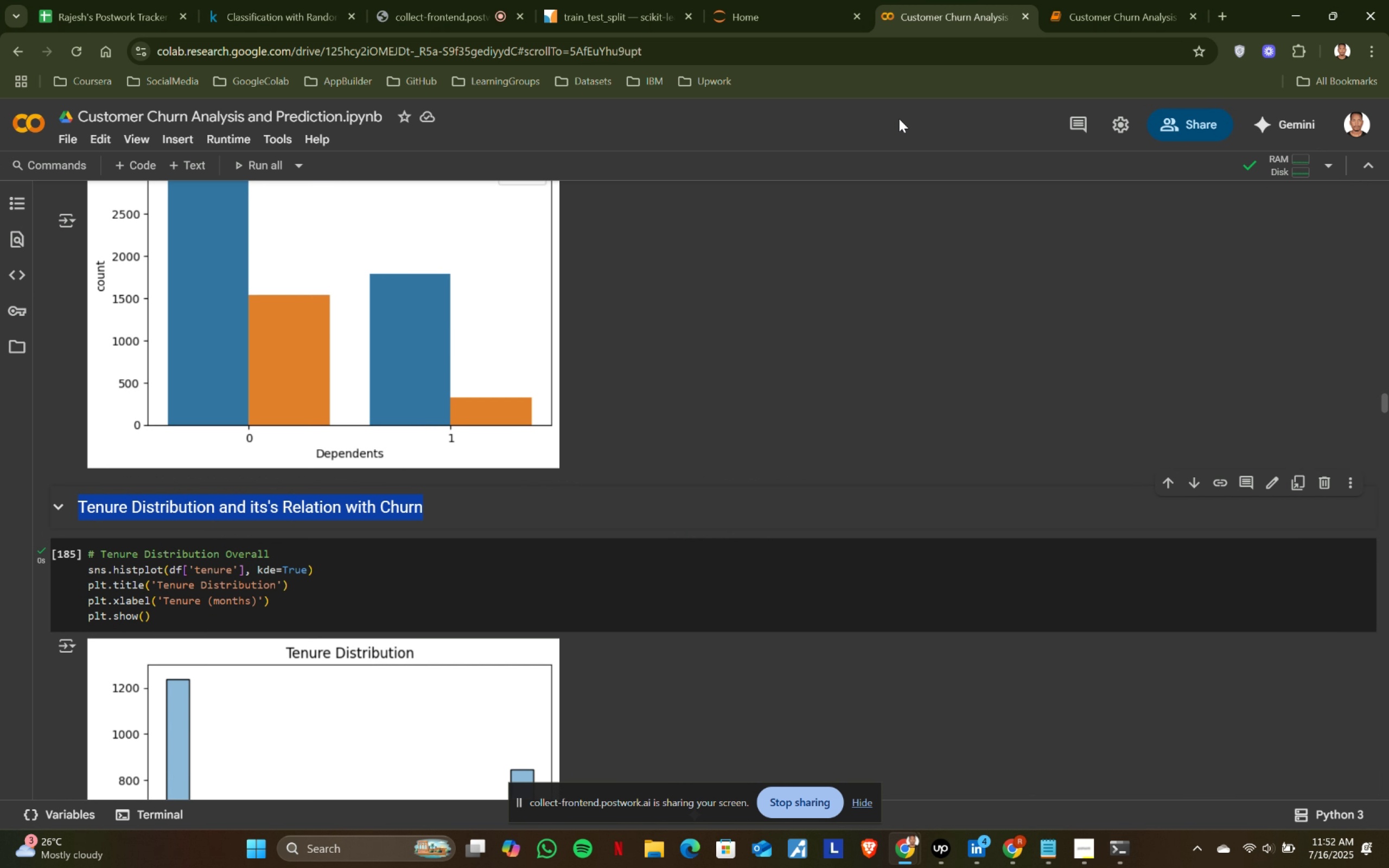 
key(Control+ControlLeft)
 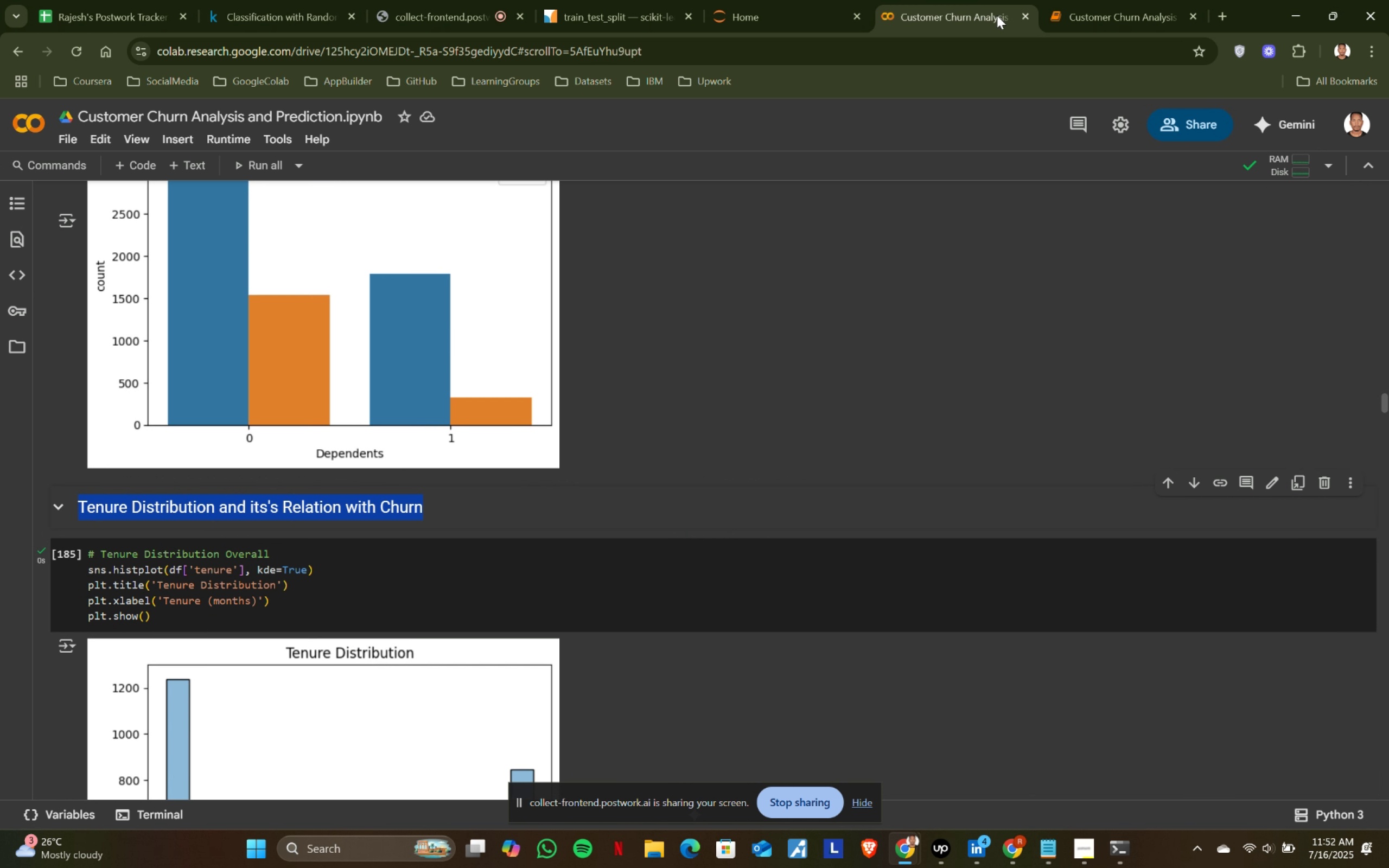 
key(Control+C)
 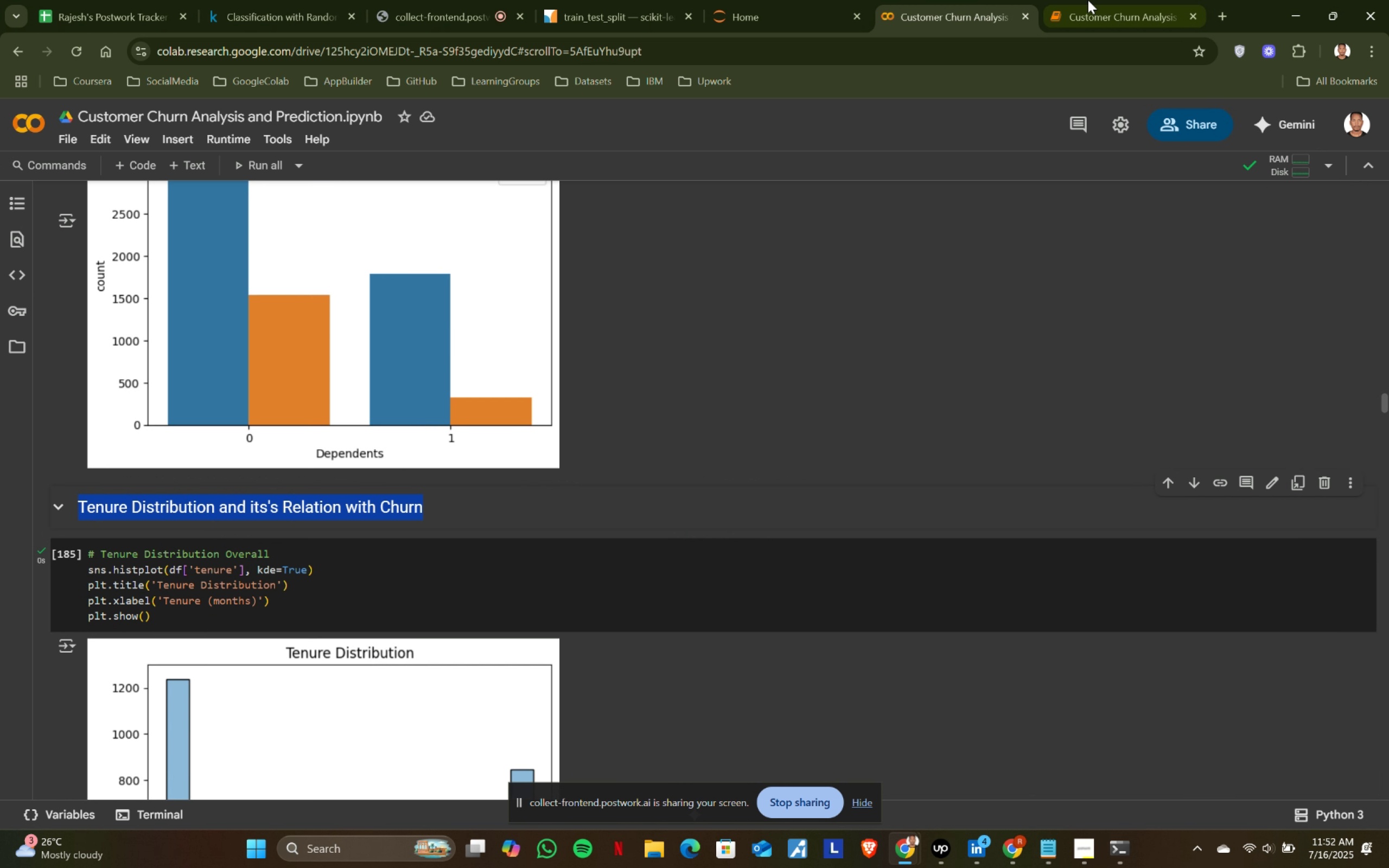 
left_click([1089, 0])
 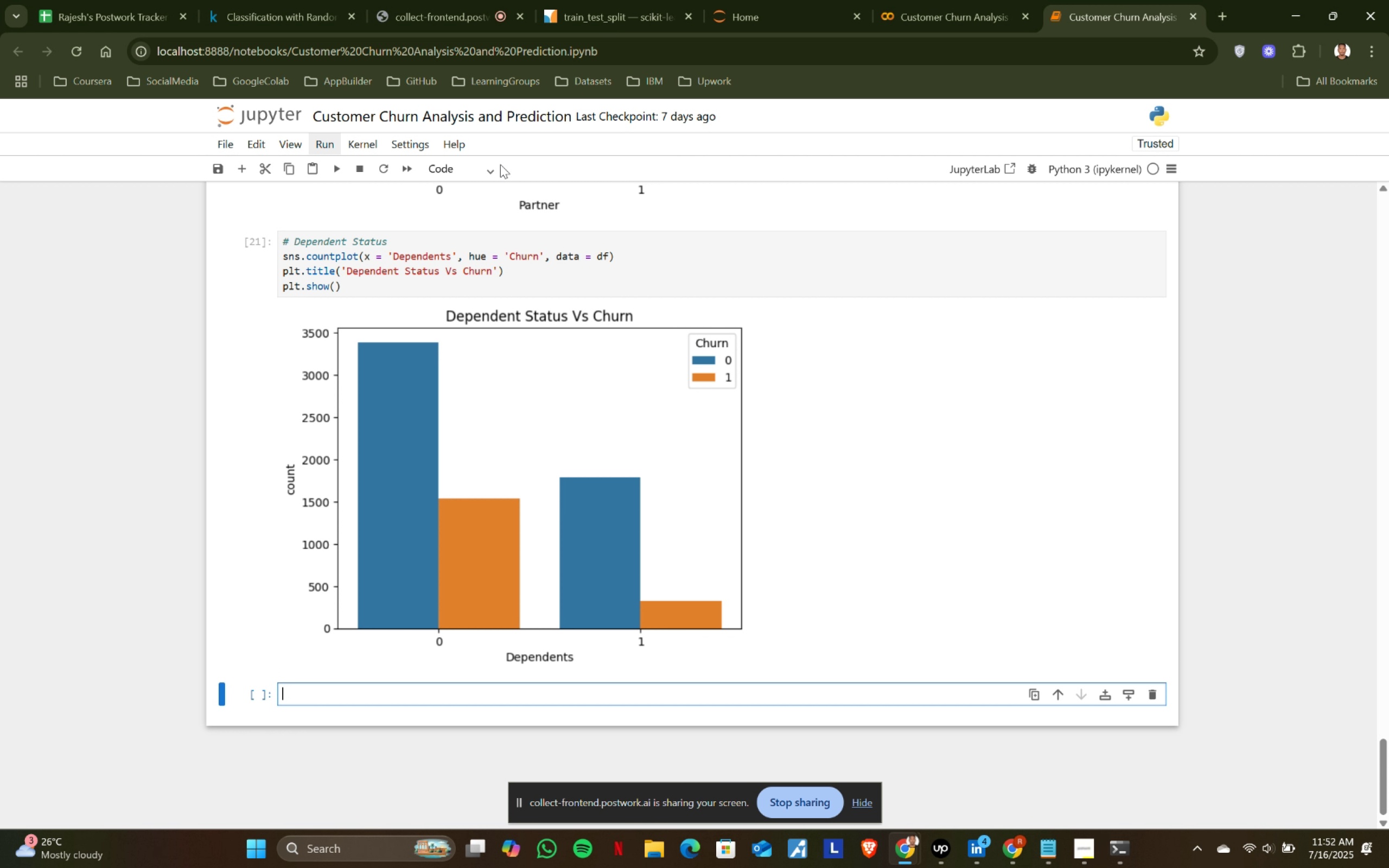 
left_click([452, 172])
 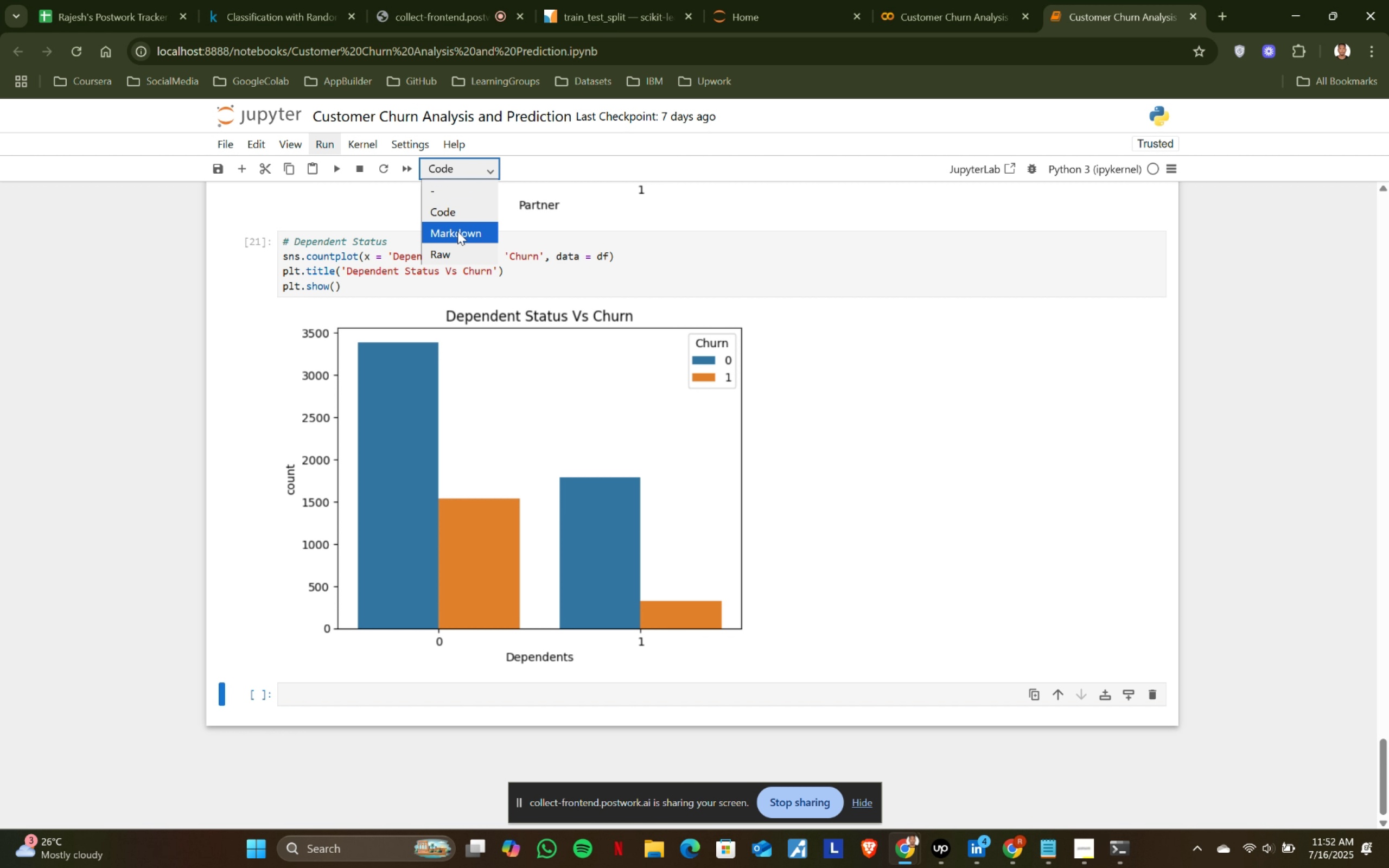 
left_click([457, 232])
 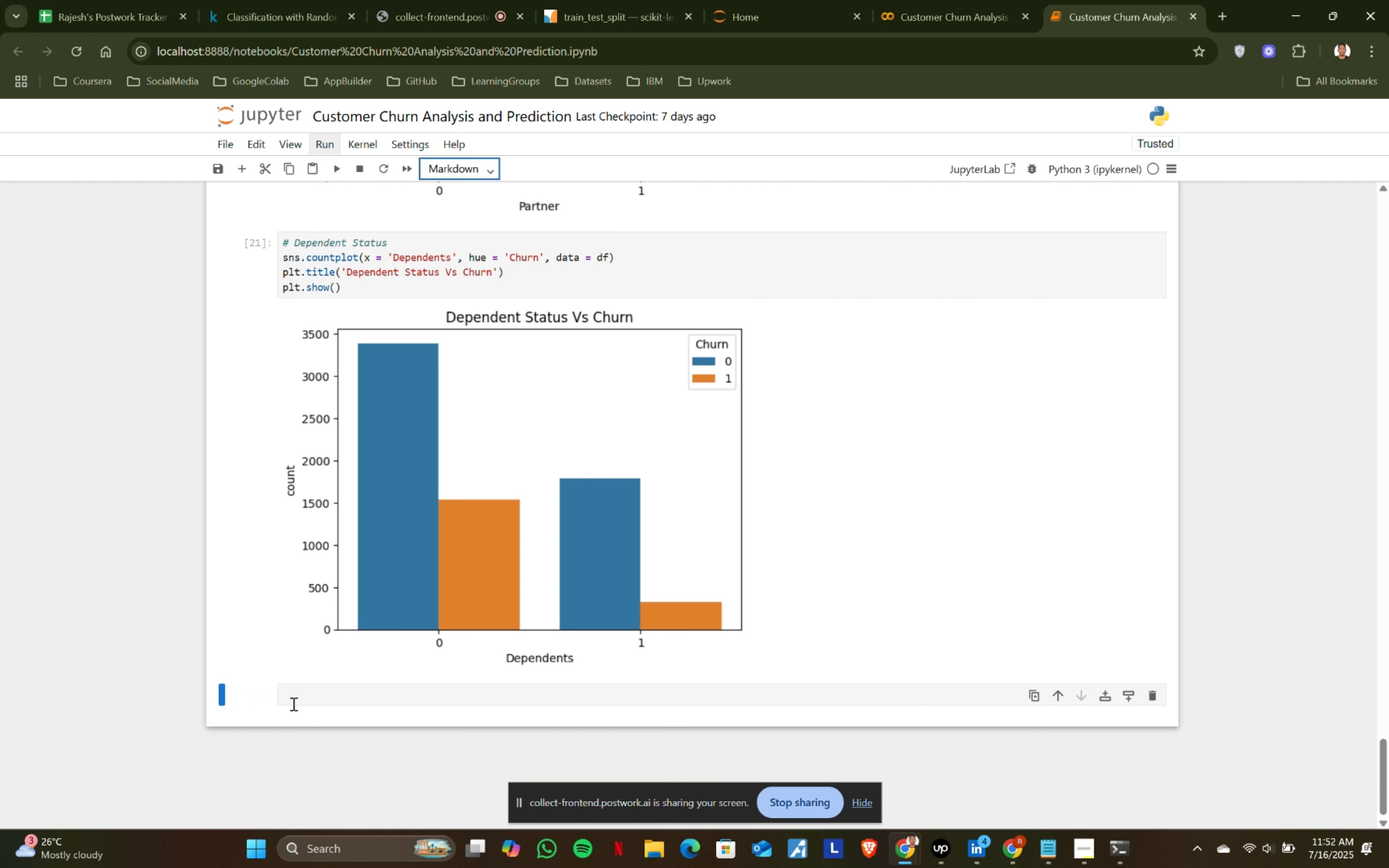 
left_click([300, 696])
 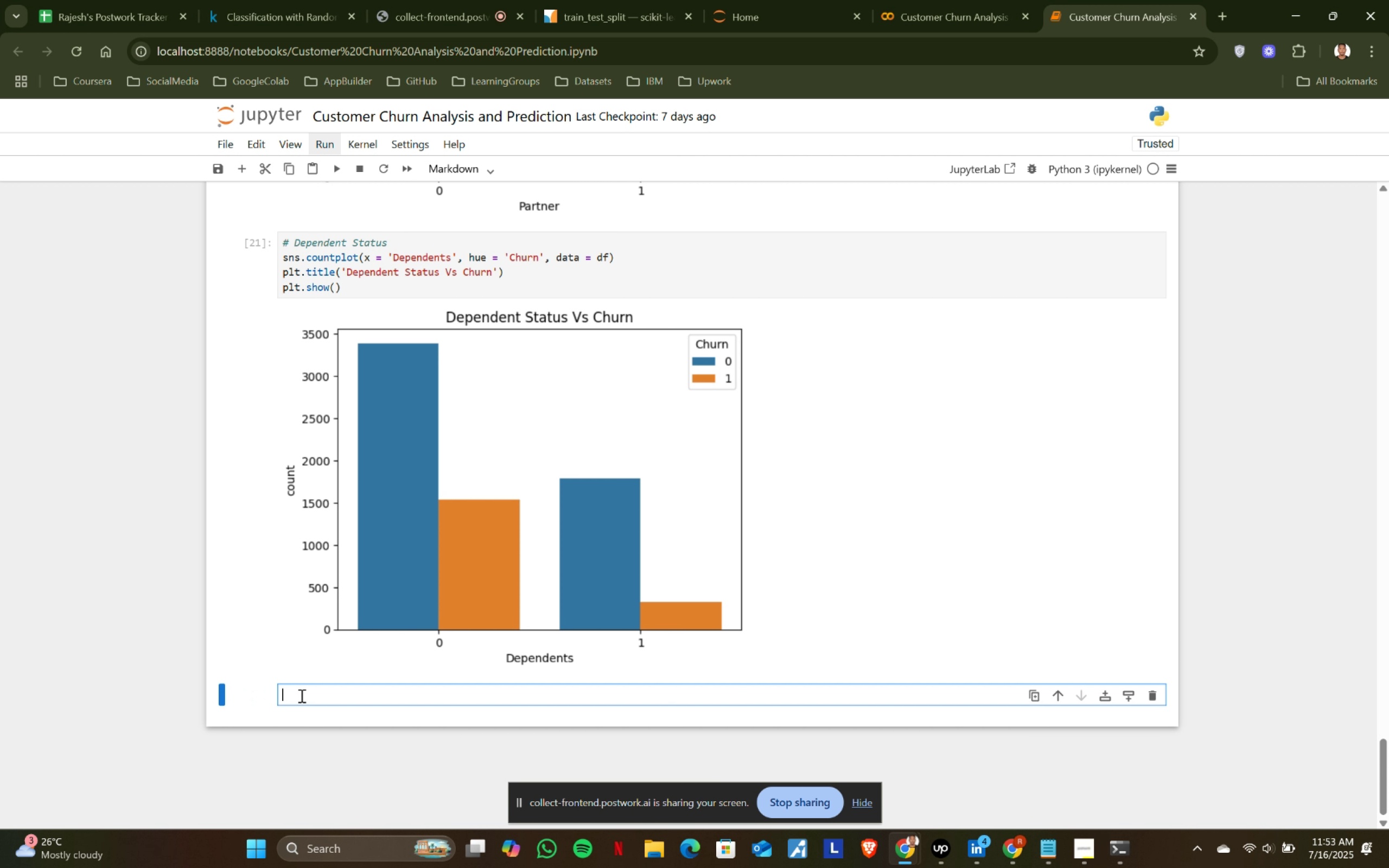 
key(Control+ControlLeft)
 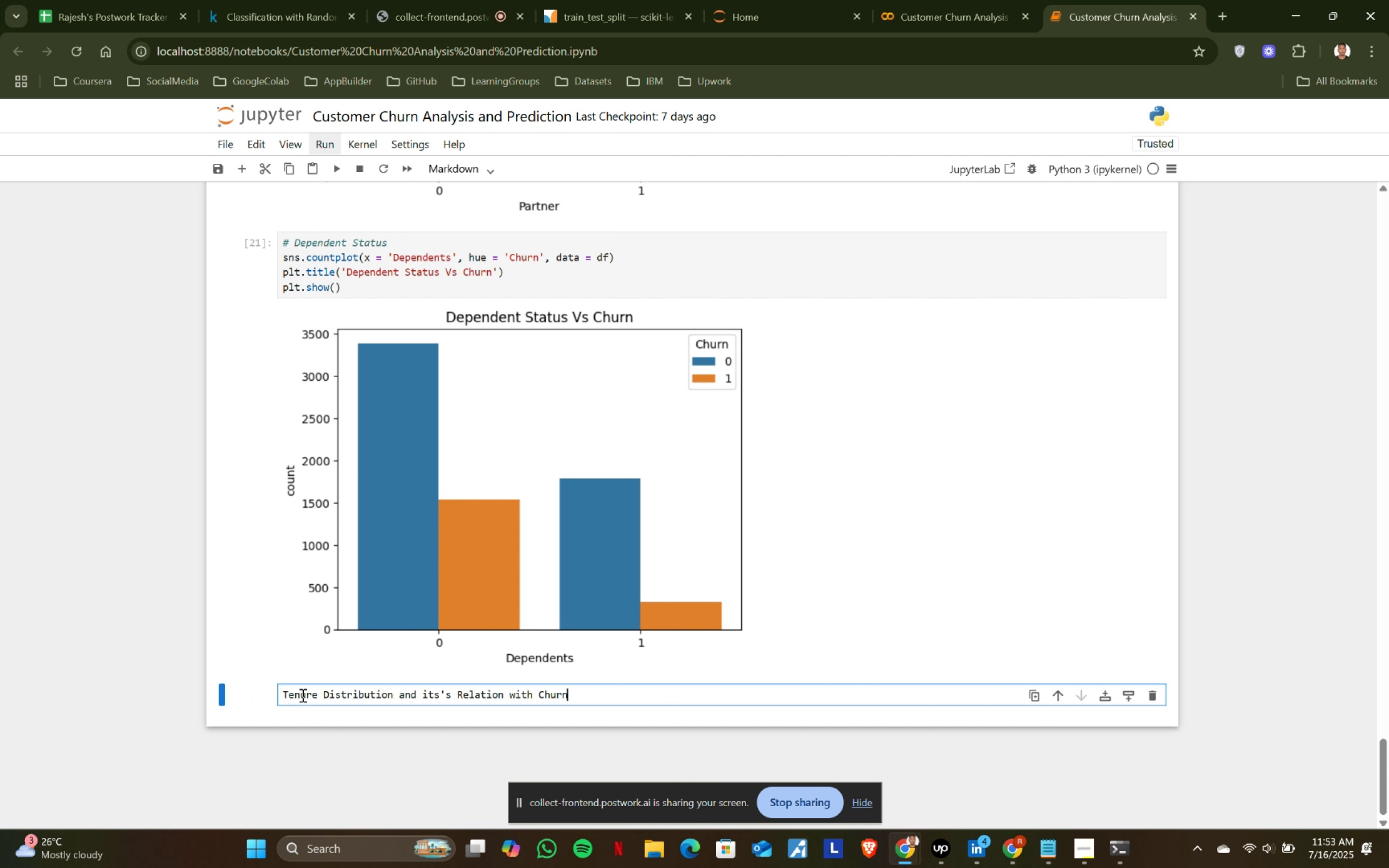 
key(Control+V)
 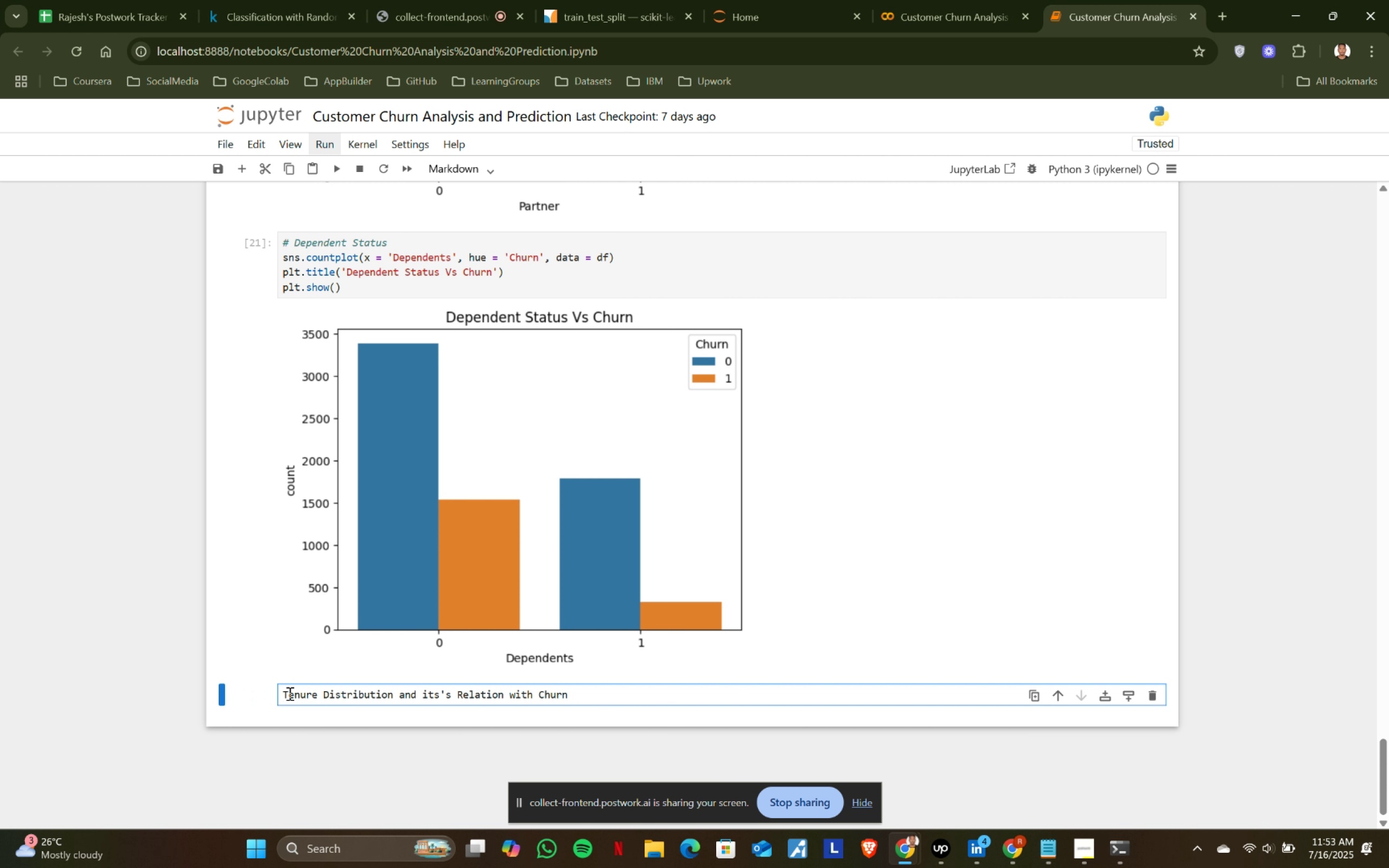 
left_click([280, 690])
 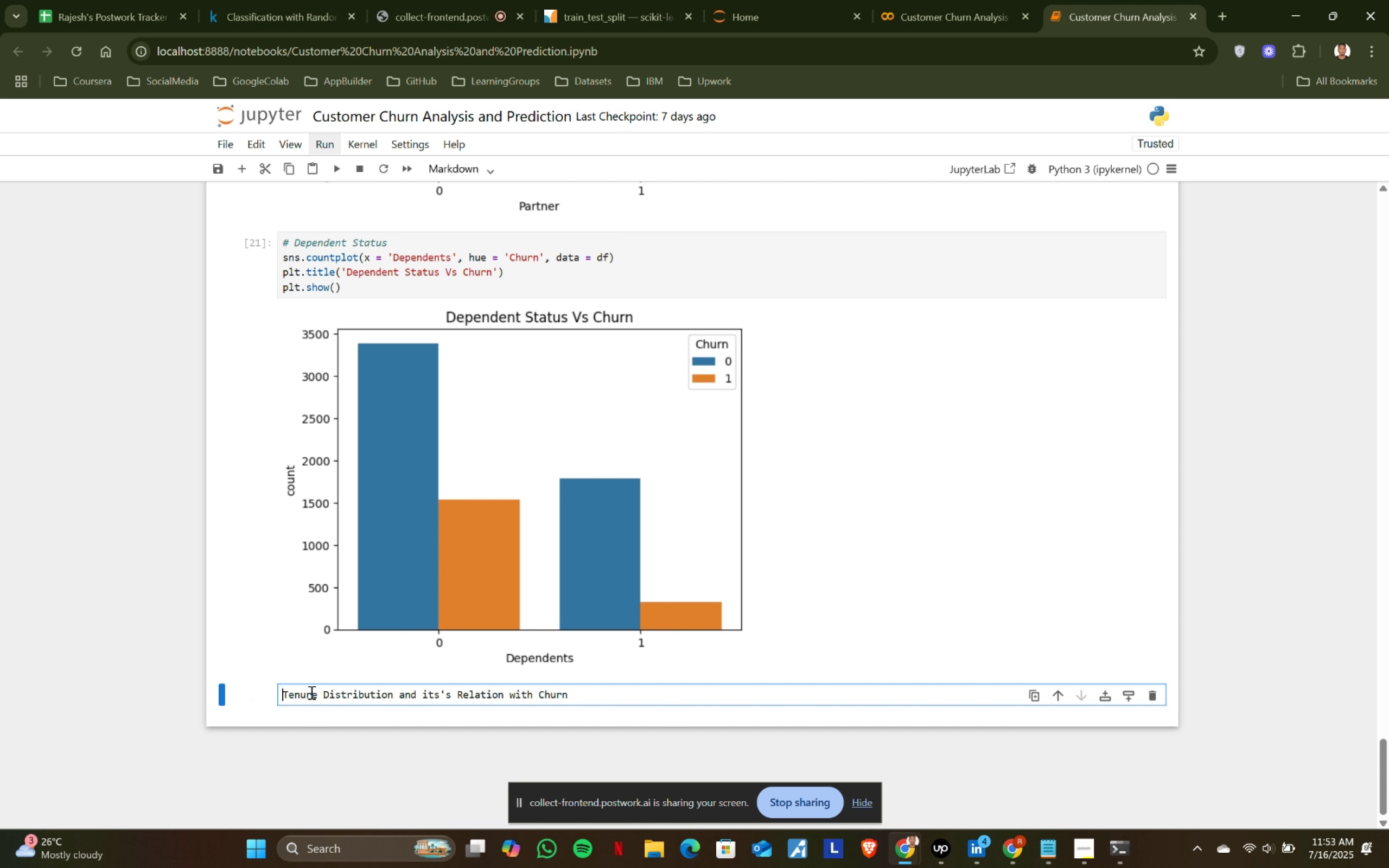 
type(### )
 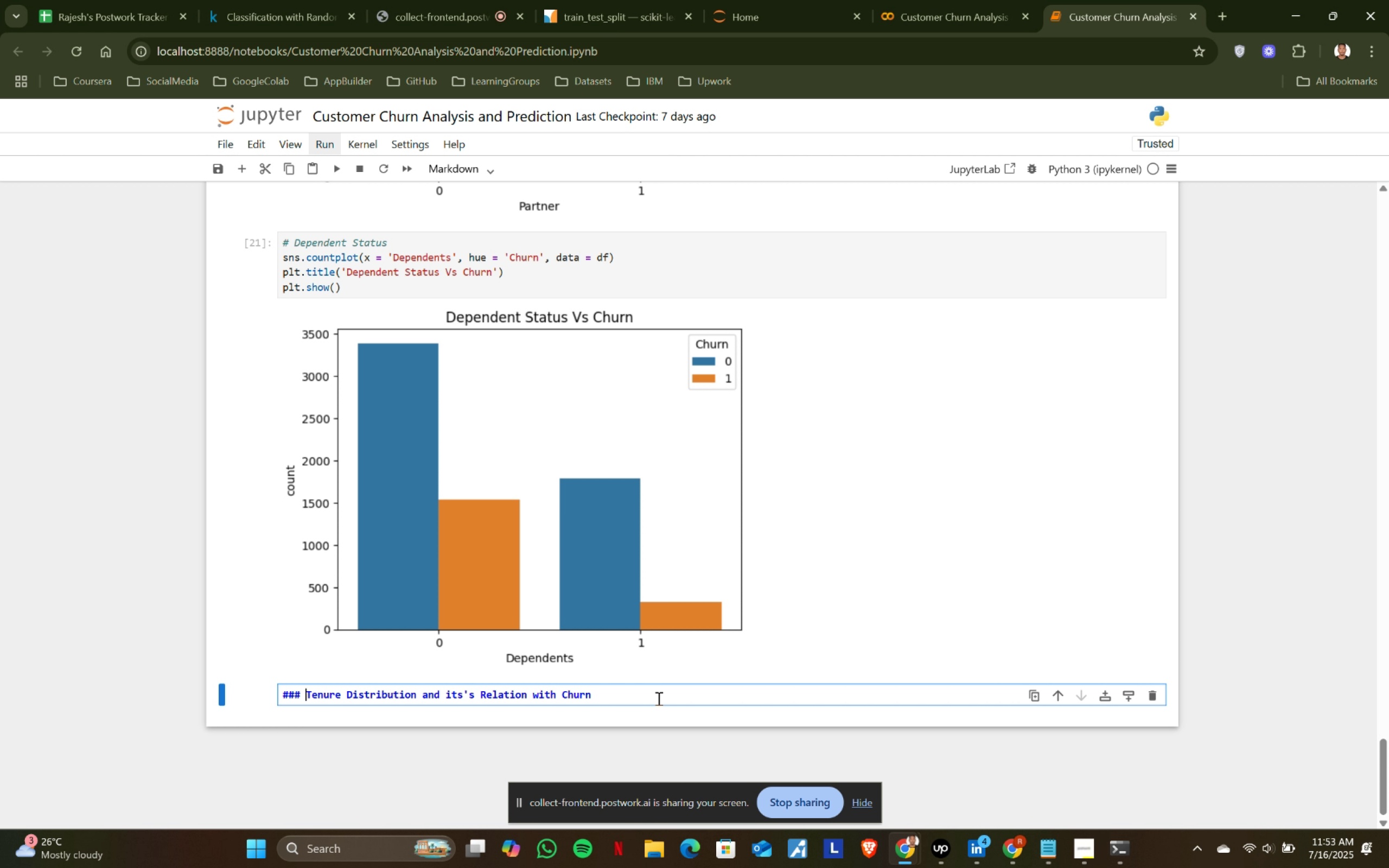 
left_click([677, 695])
 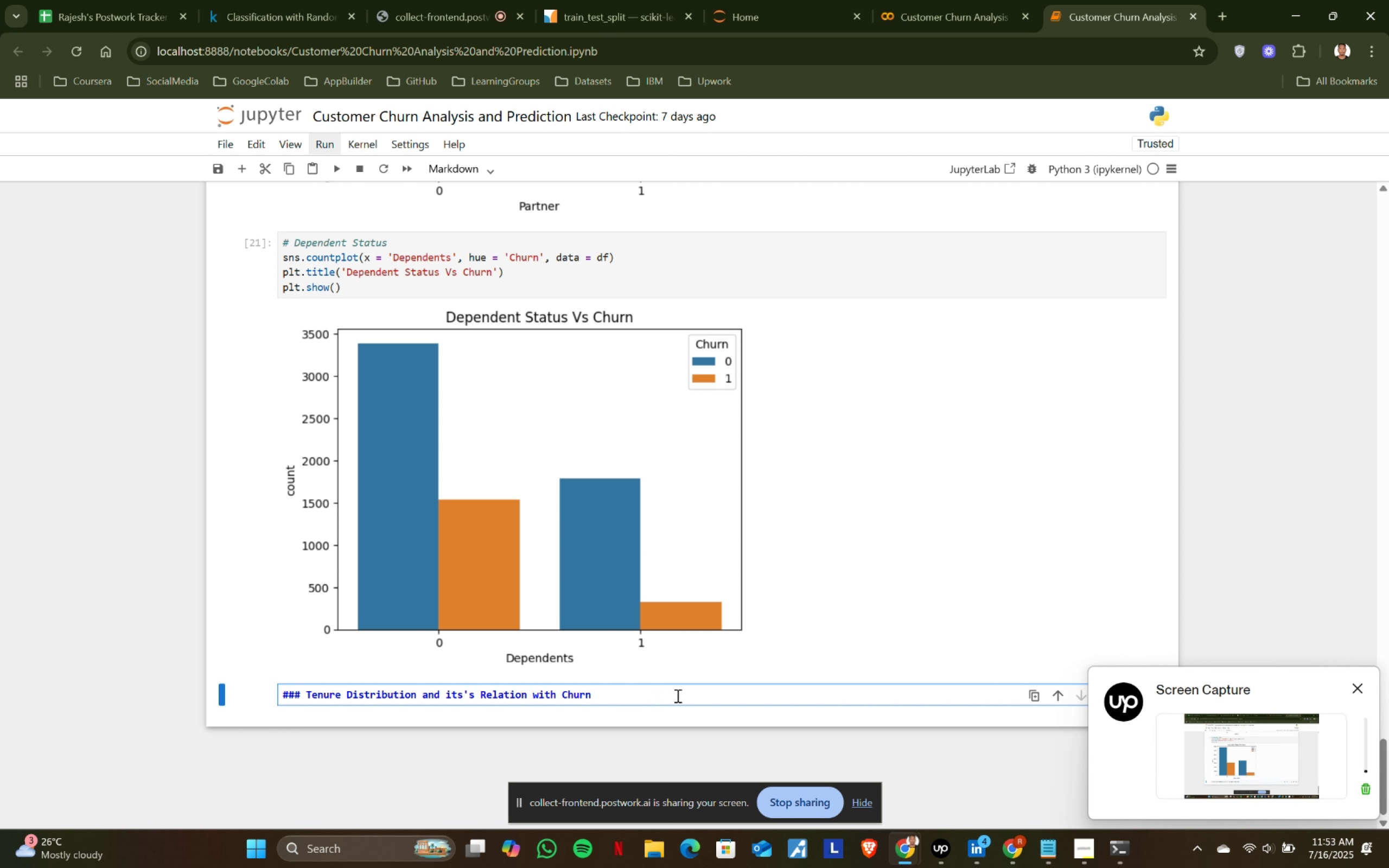 
key(Shift+ShiftRight)
 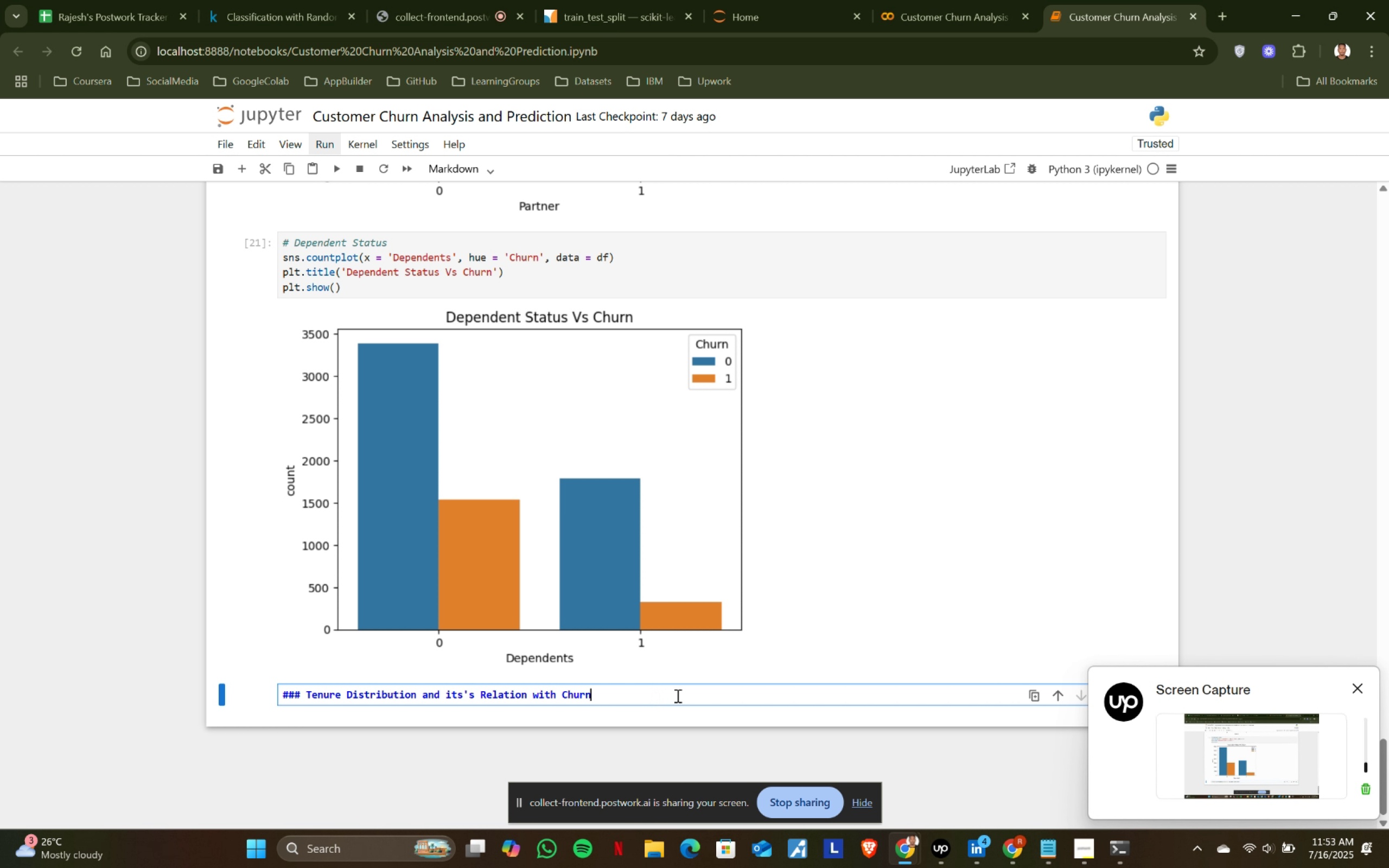 
key(Shift+ShiftRight)
 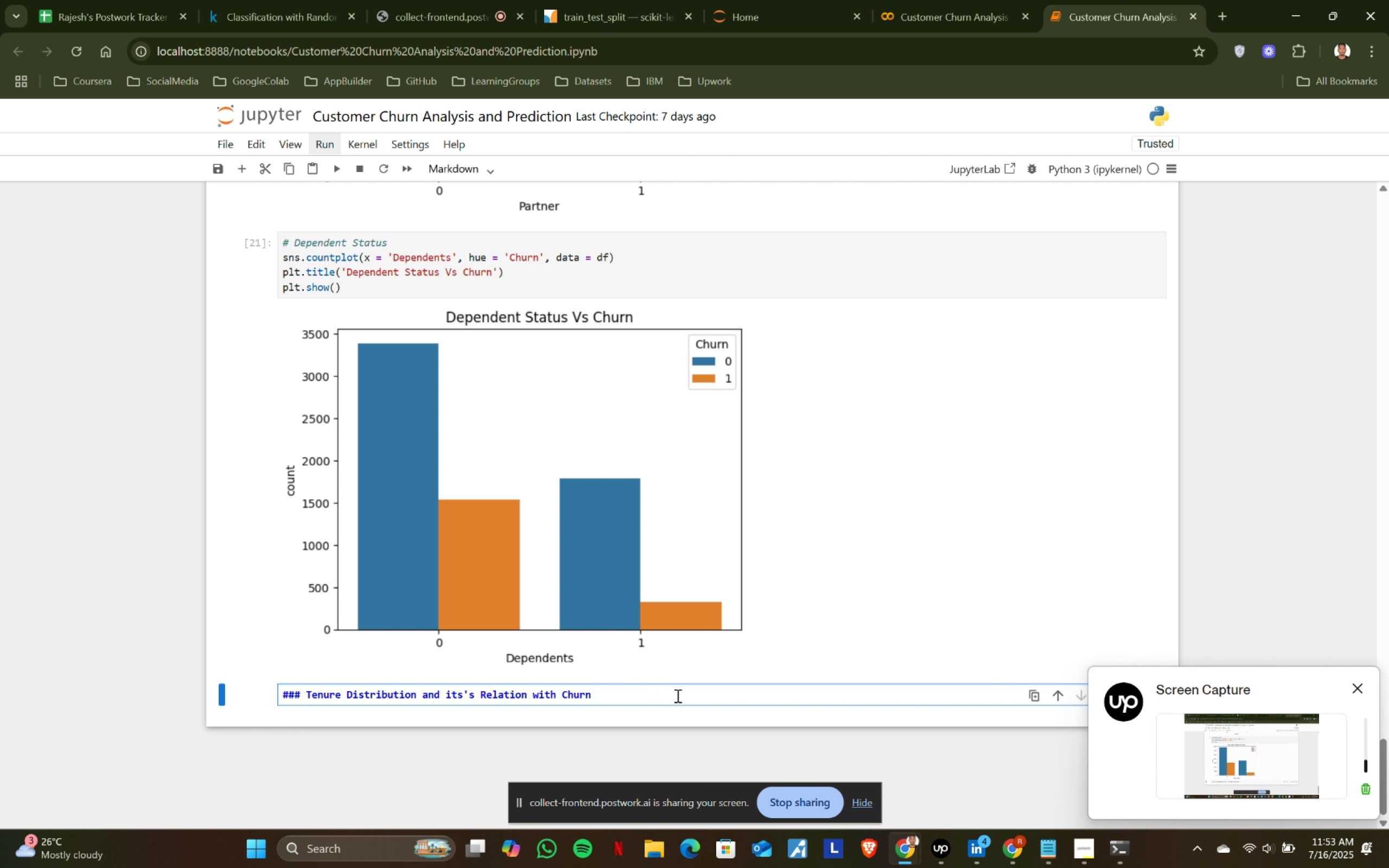 
key(Shift+Enter)
 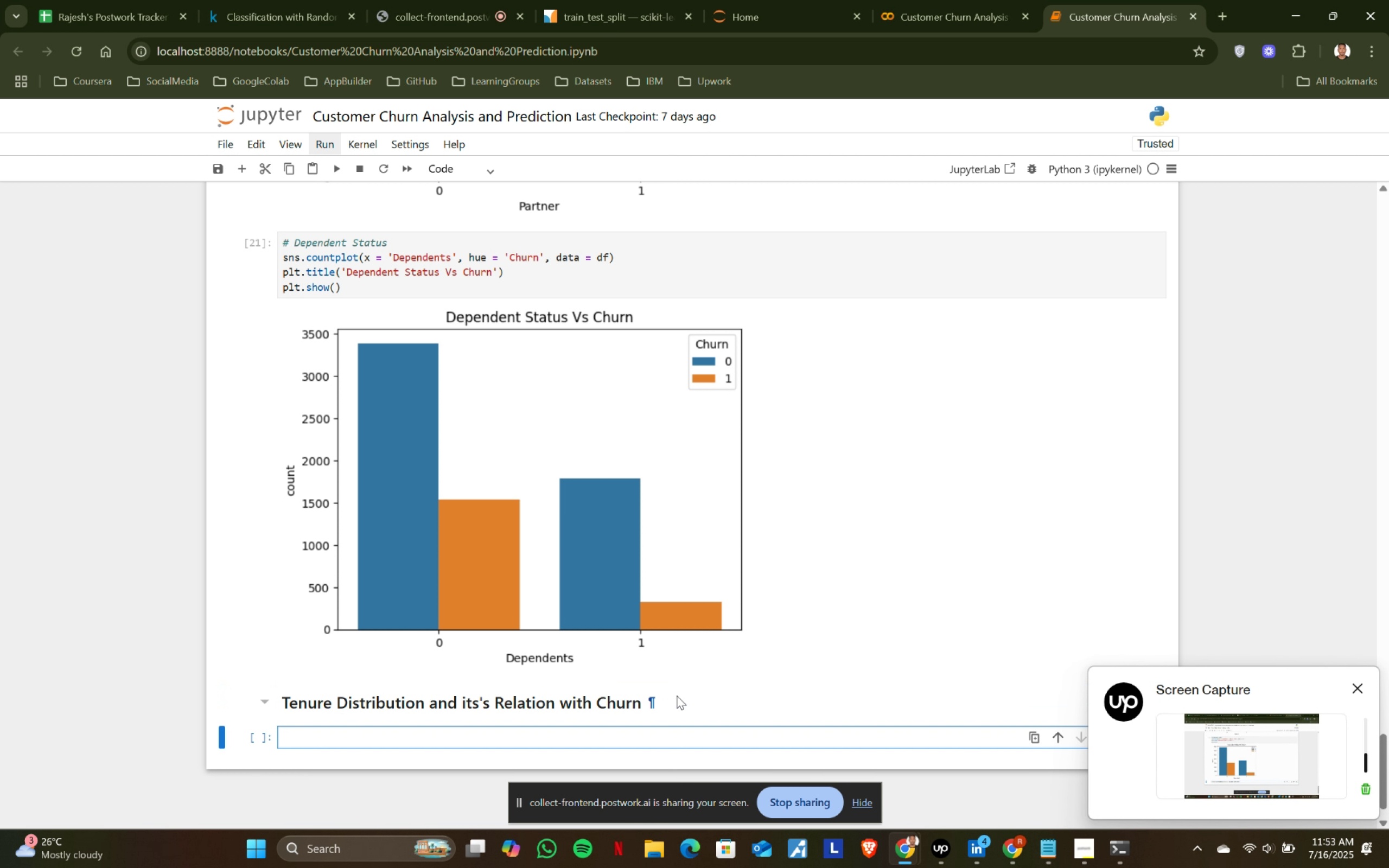 
scroll: coordinate [632, 640], scroll_direction: down, amount: 2.0
 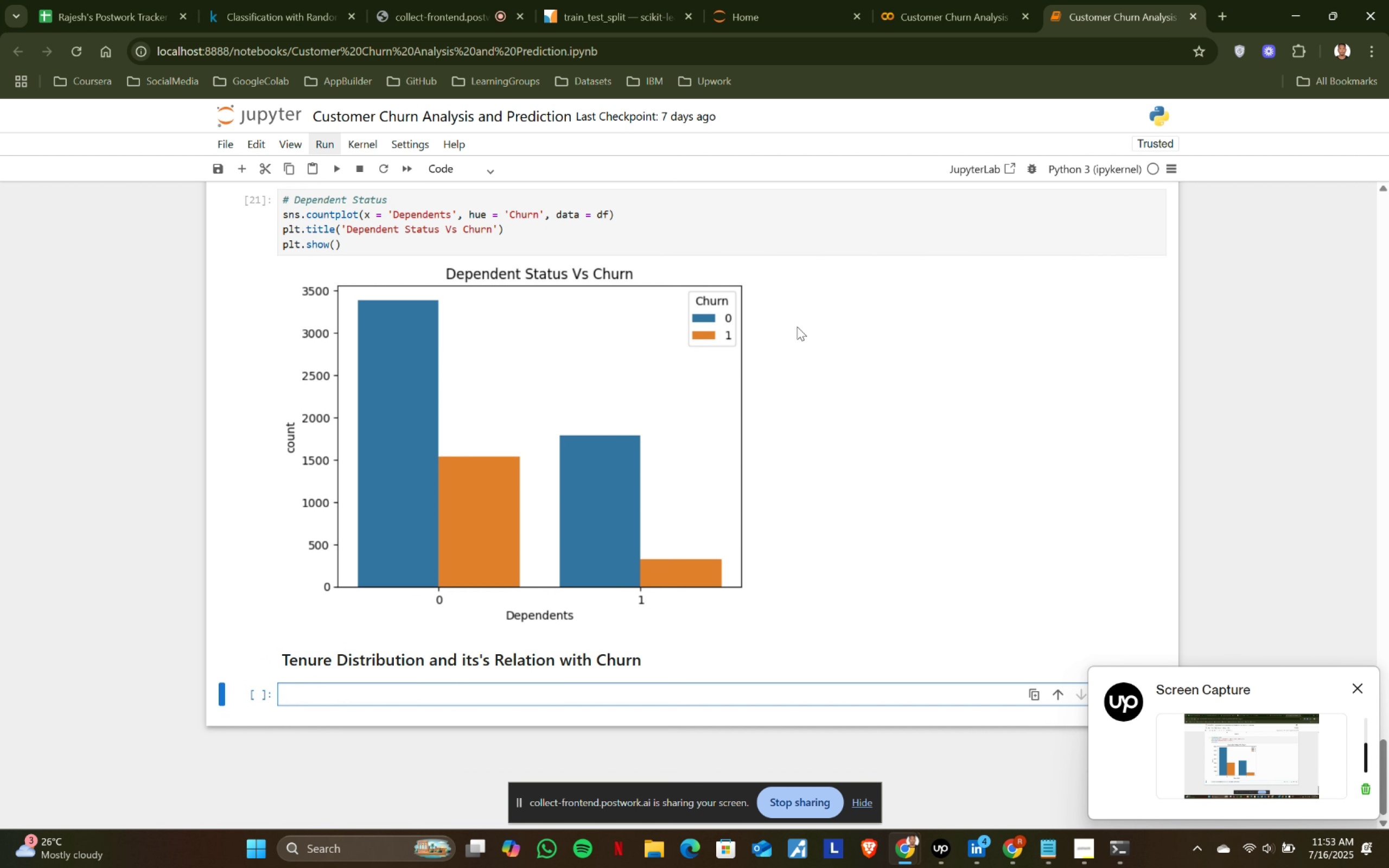 
left_click([951, 0])
 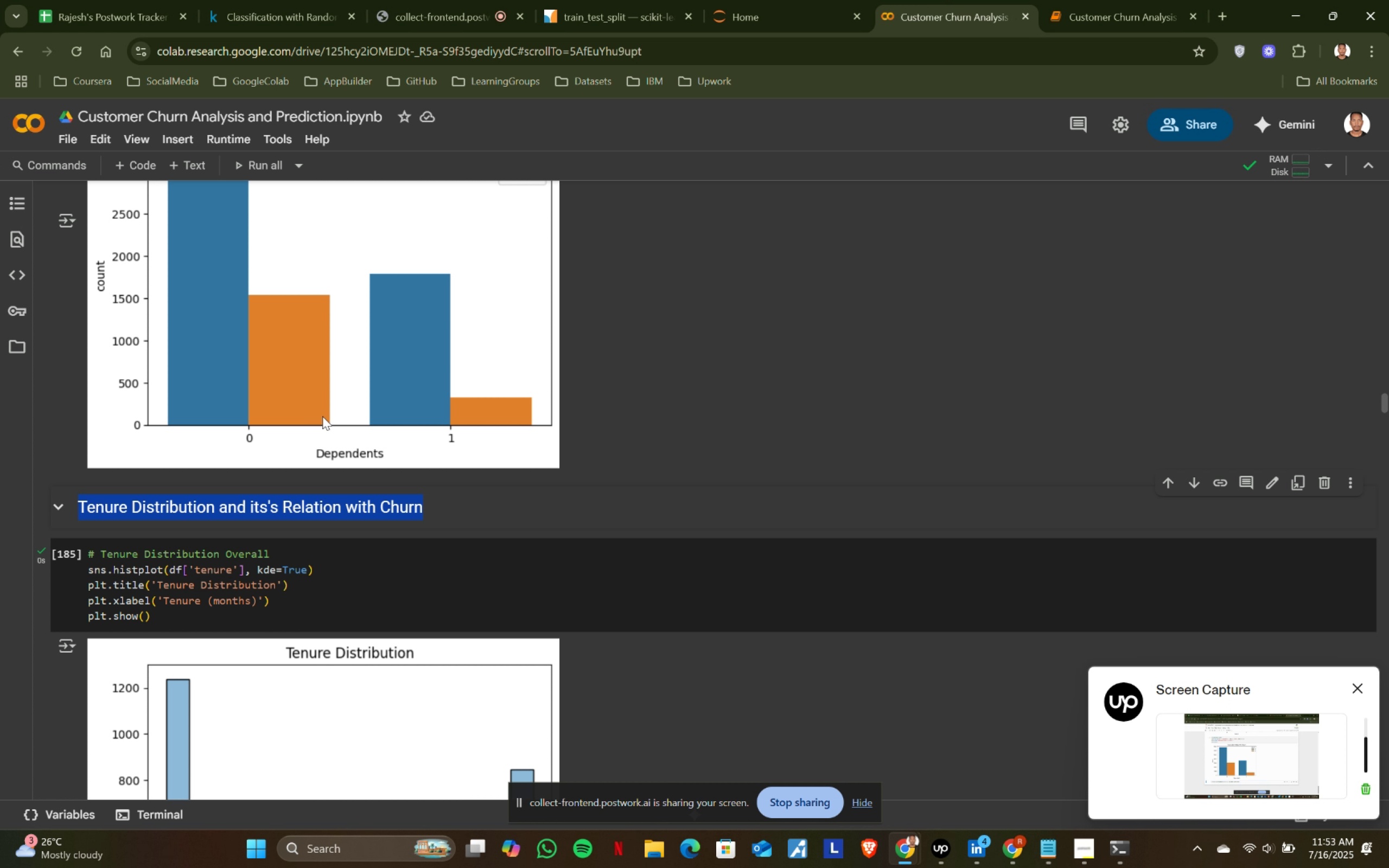 
scroll: coordinate [272, 461], scroll_direction: down, amount: 1.0
 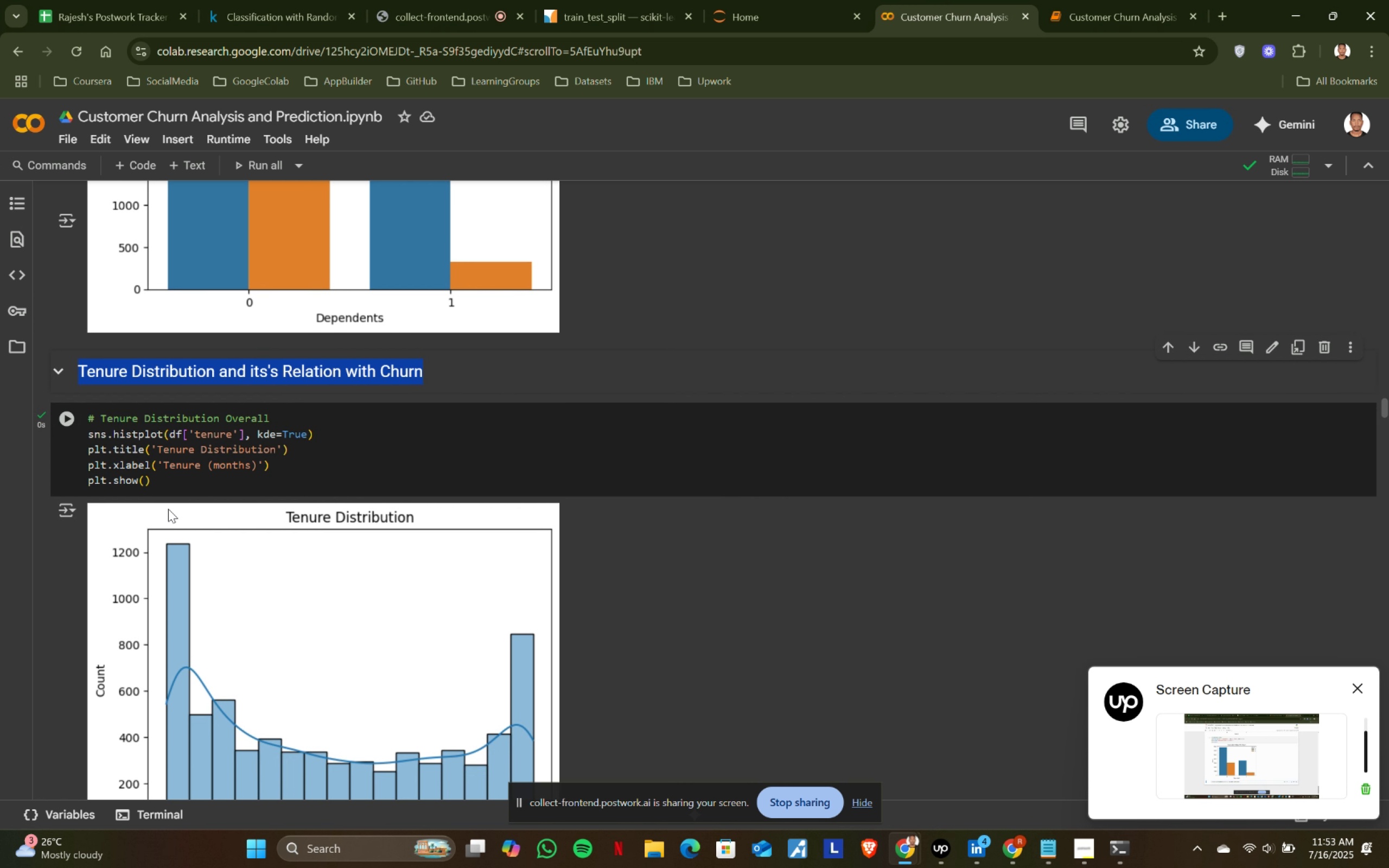 
left_click([189, 480])
 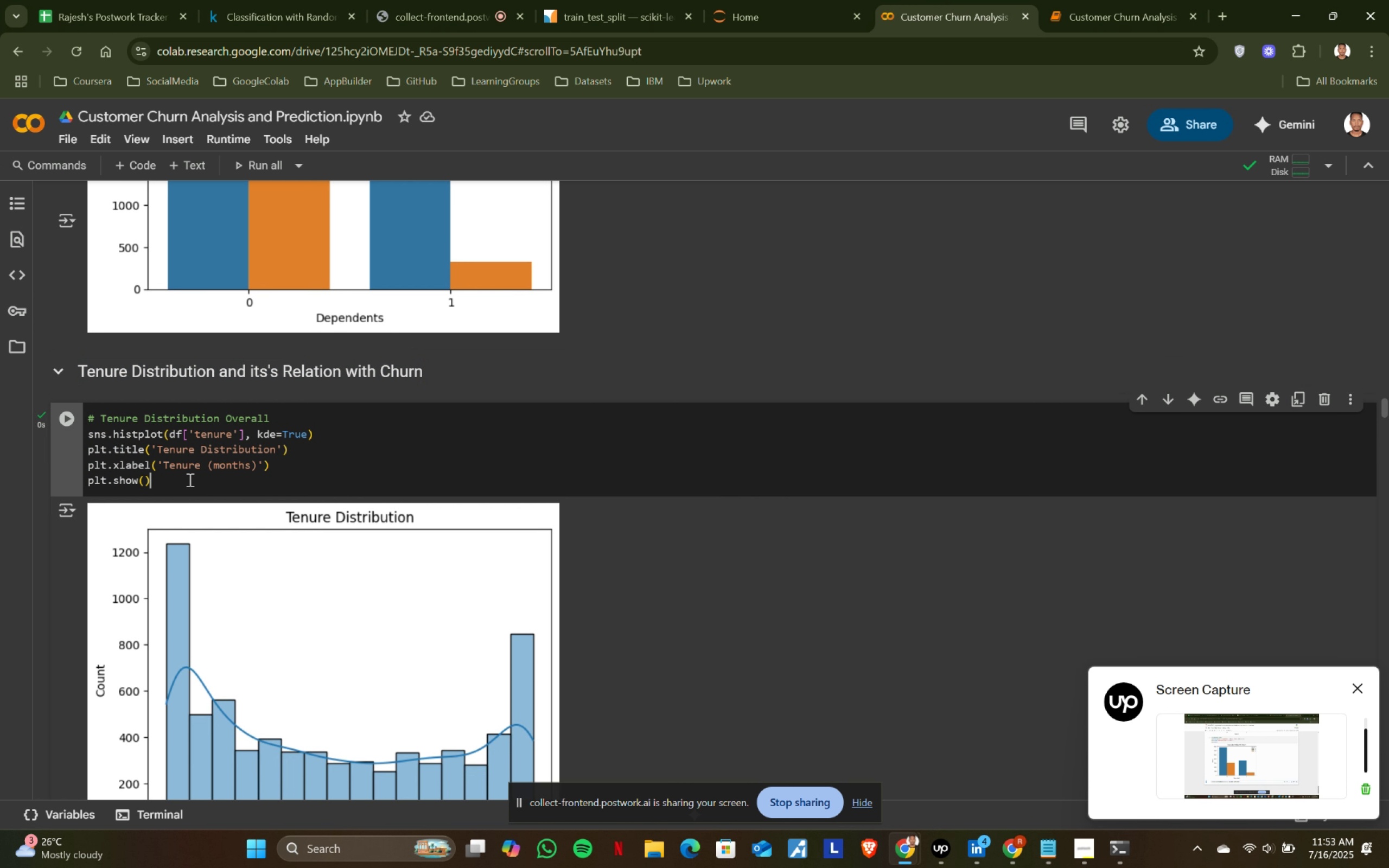 
key(Control+ControlLeft)
 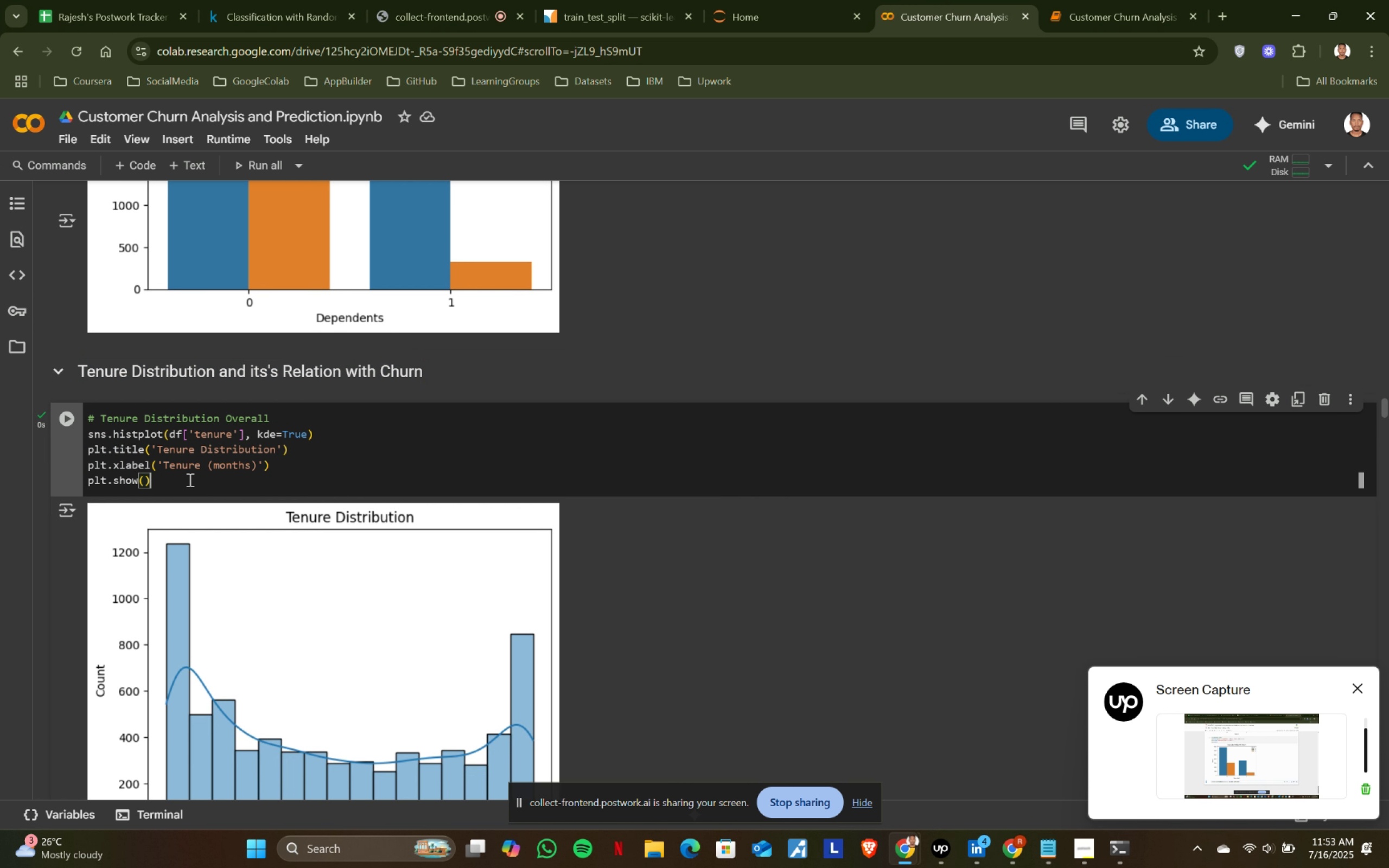 
key(Control+A)
 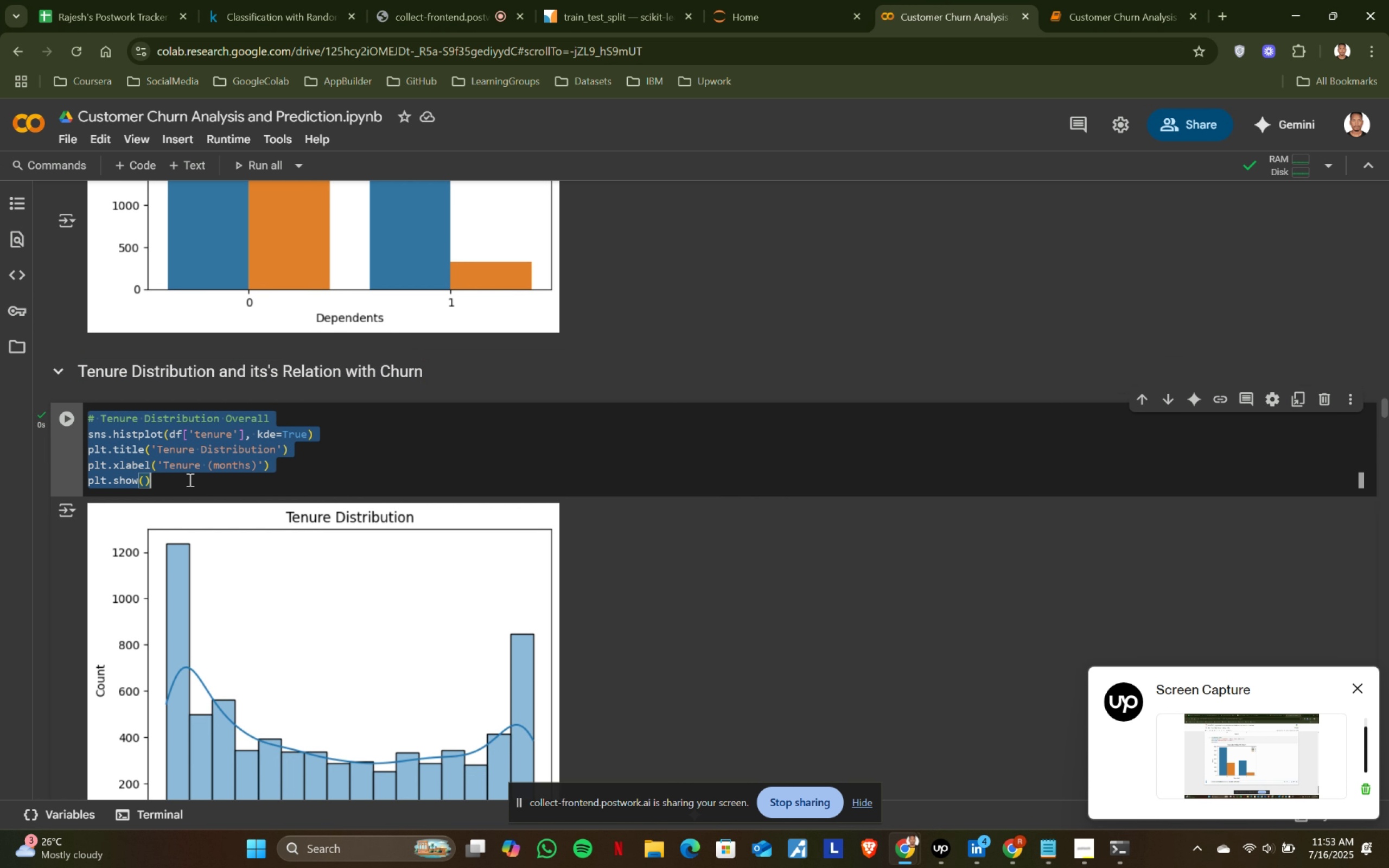 
key(Control+ControlLeft)
 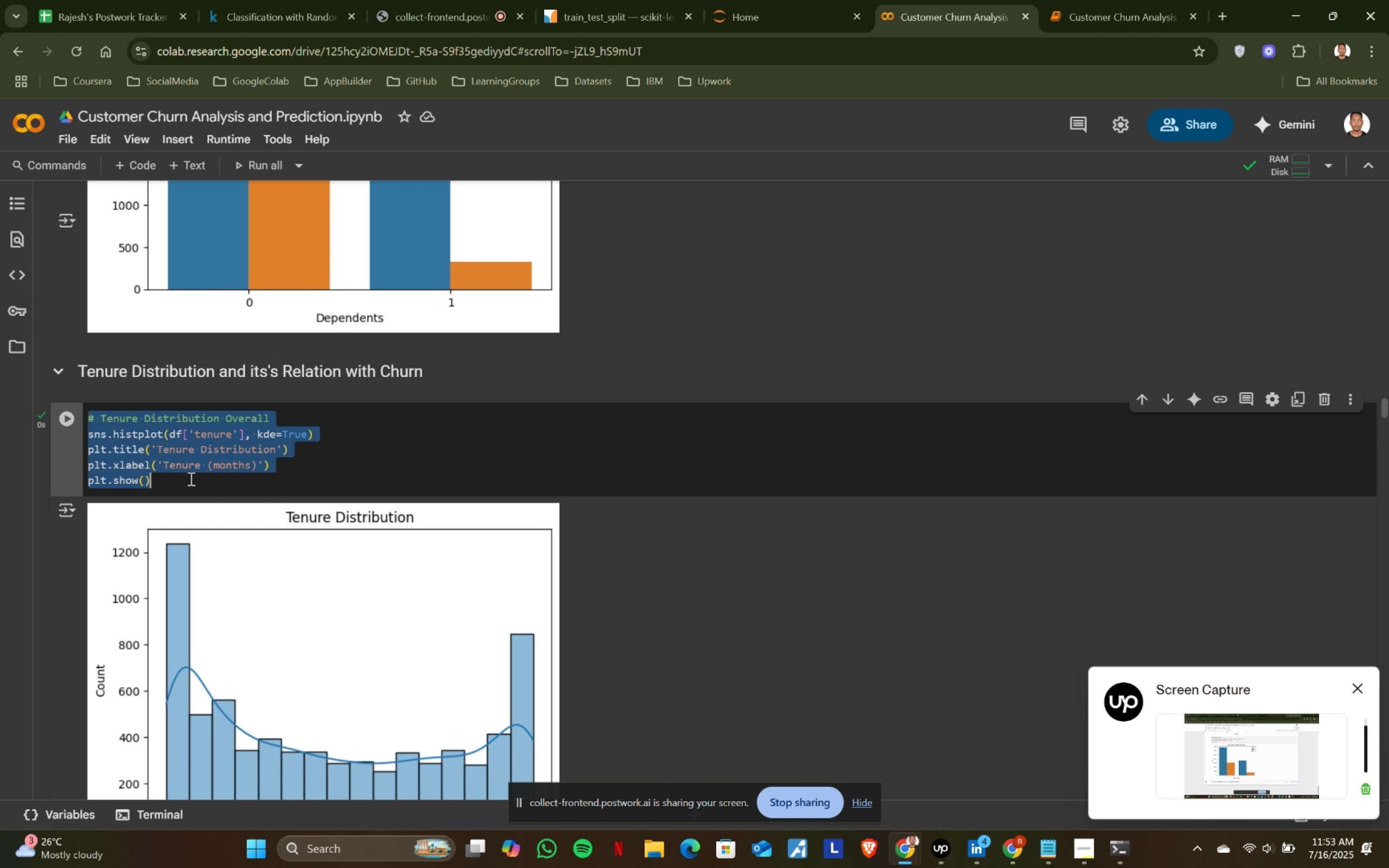 
key(Control+C)
 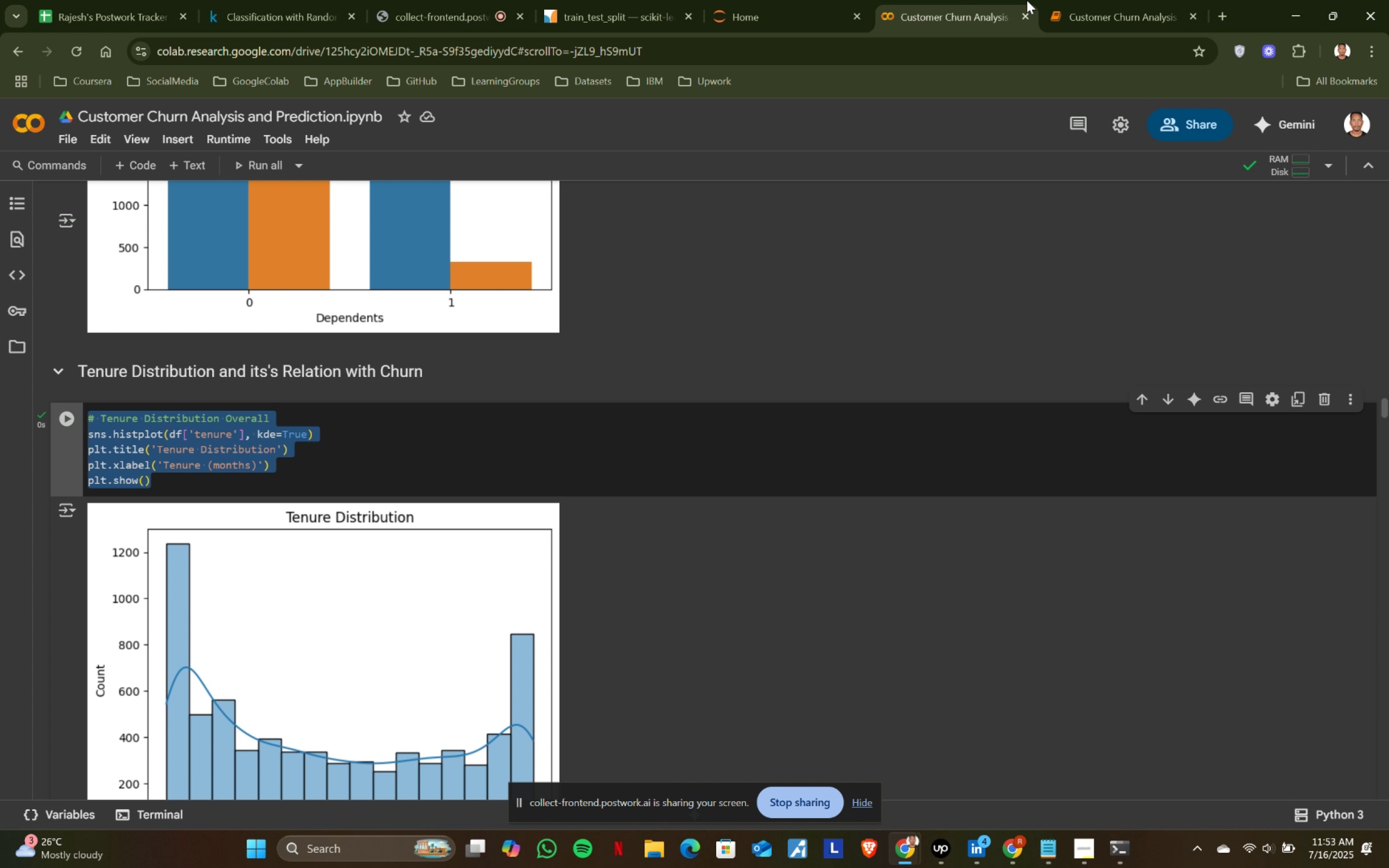 
left_click([1080, 0])
 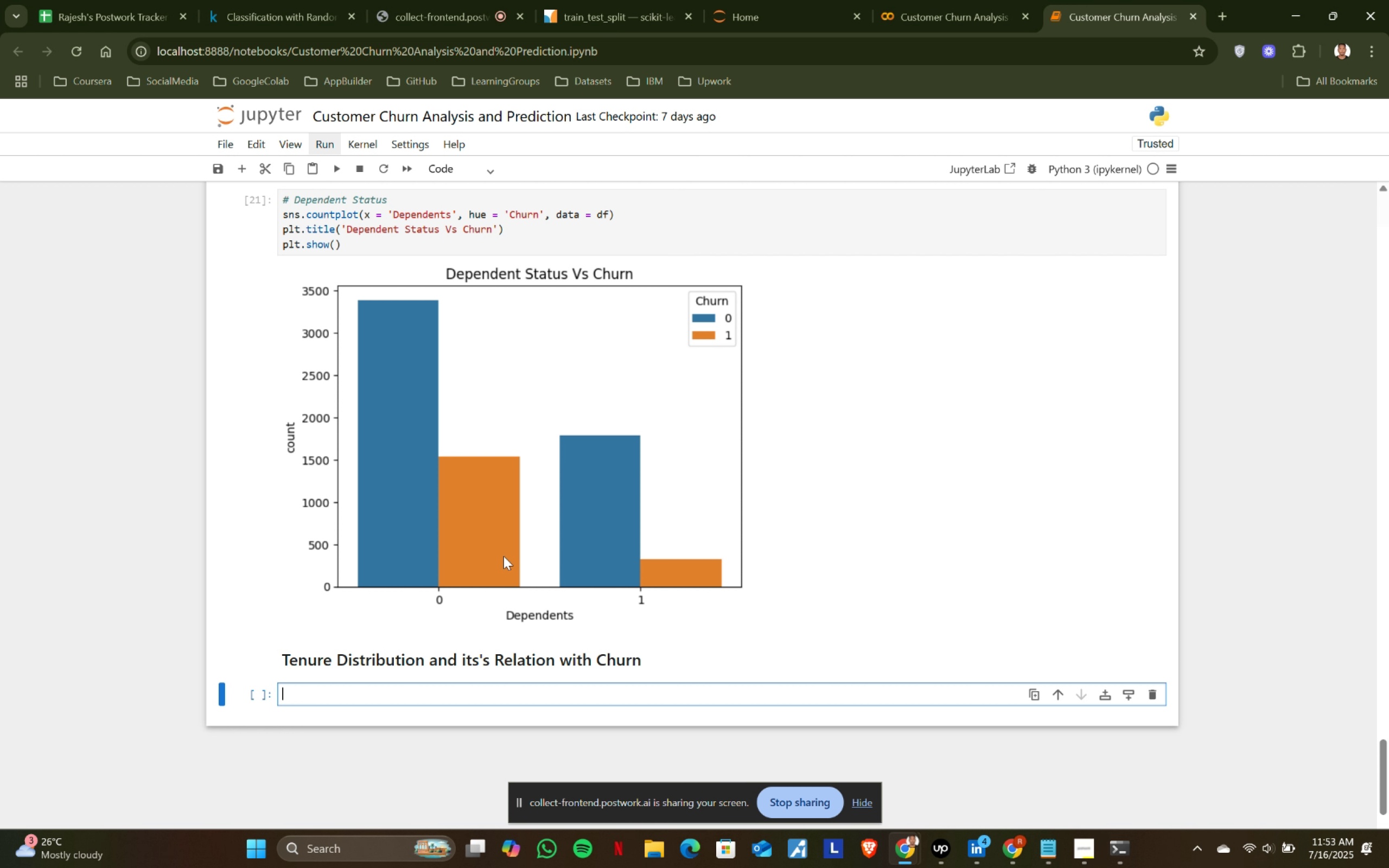 
key(Control+ControlLeft)
 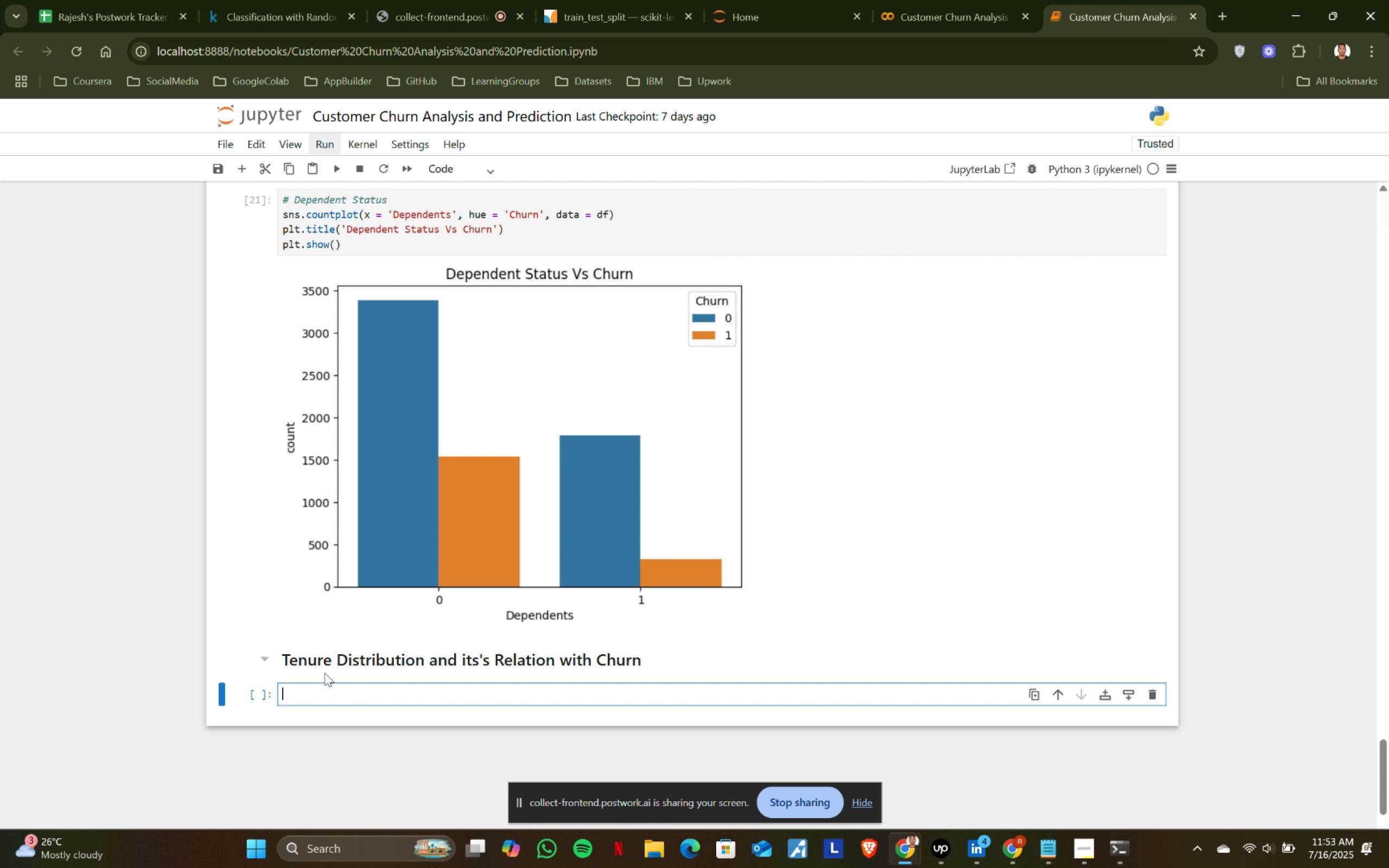 
key(Control+V)
 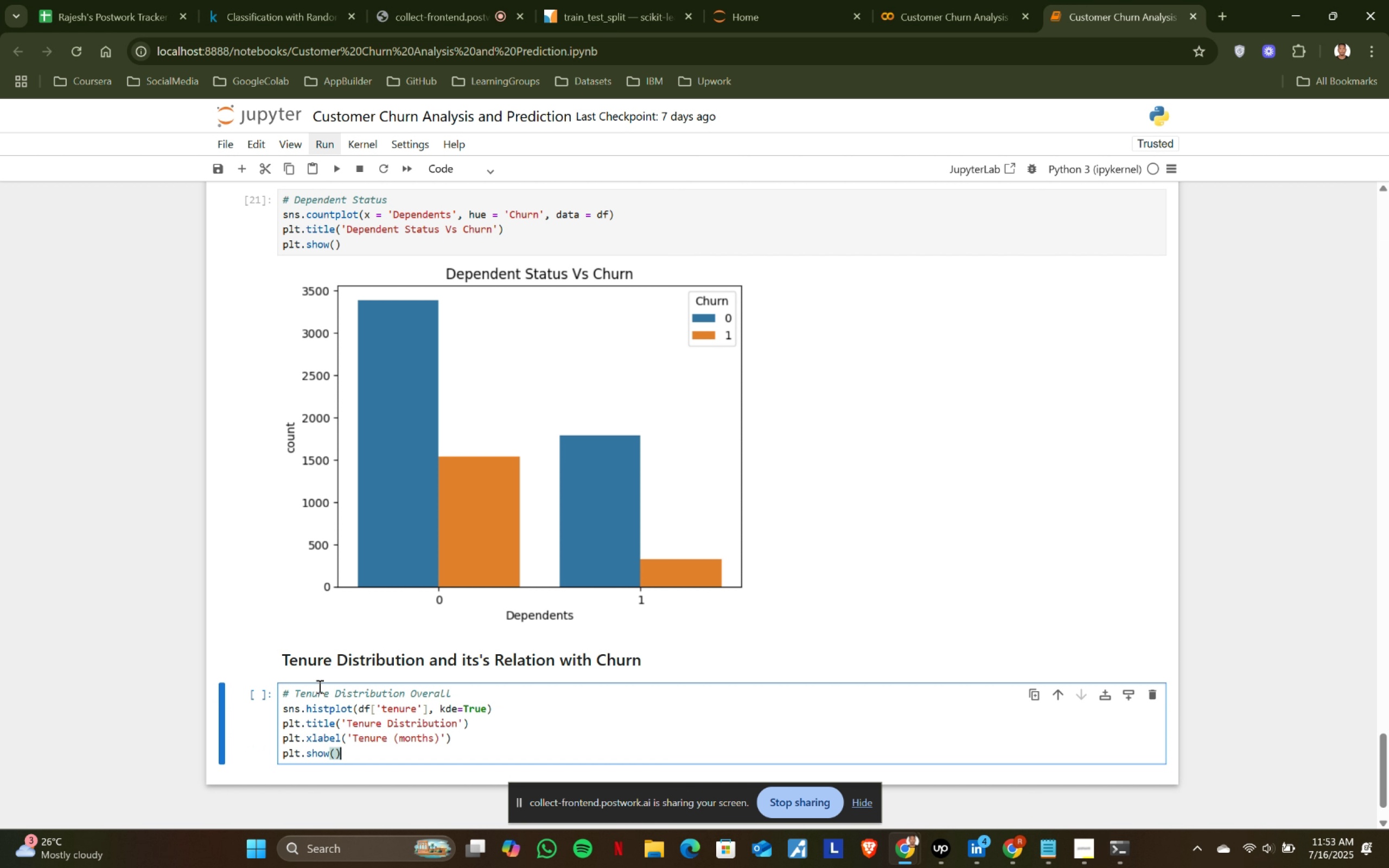 
key(Shift+ShiftRight)
 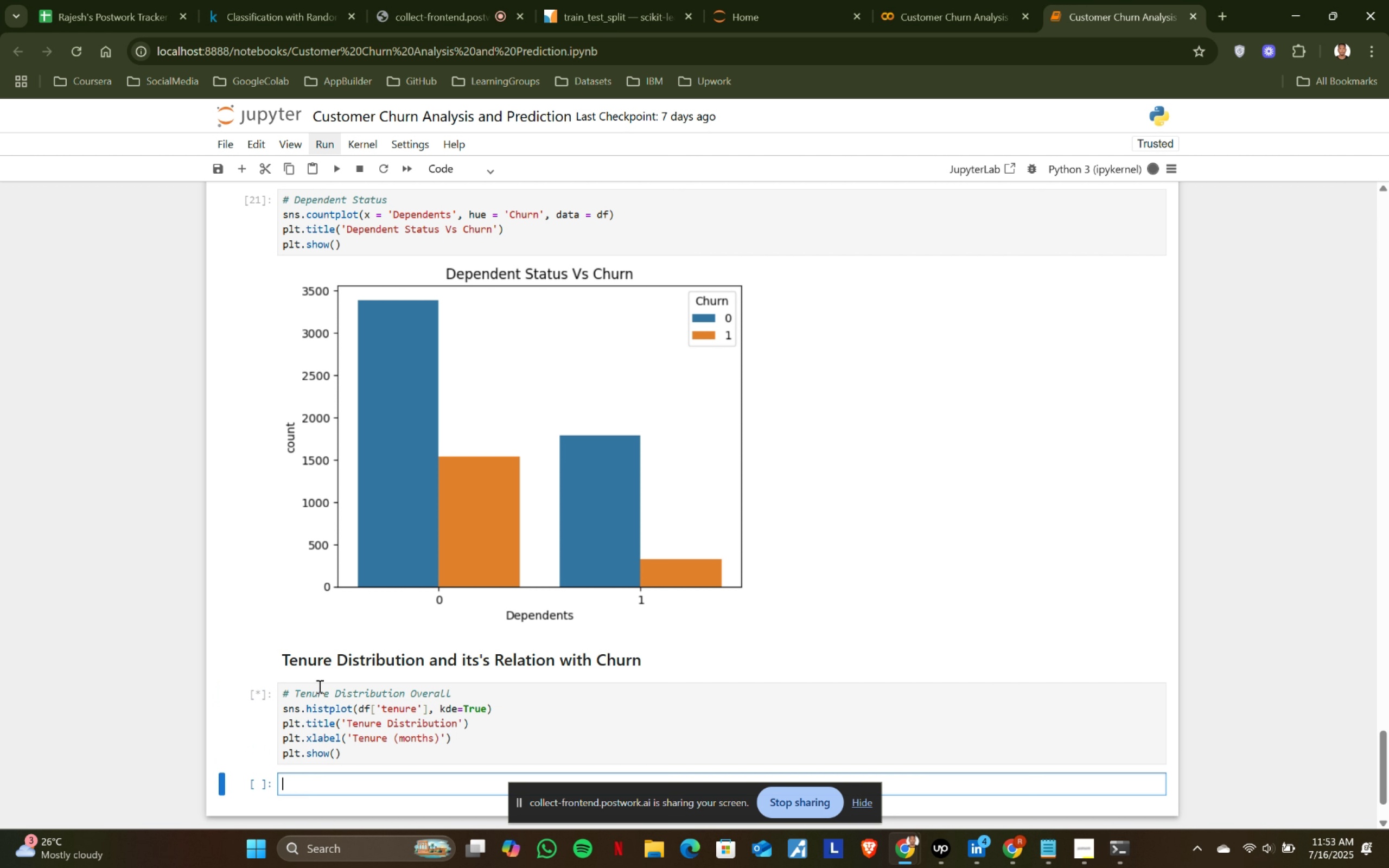 
key(Shift+Enter)
 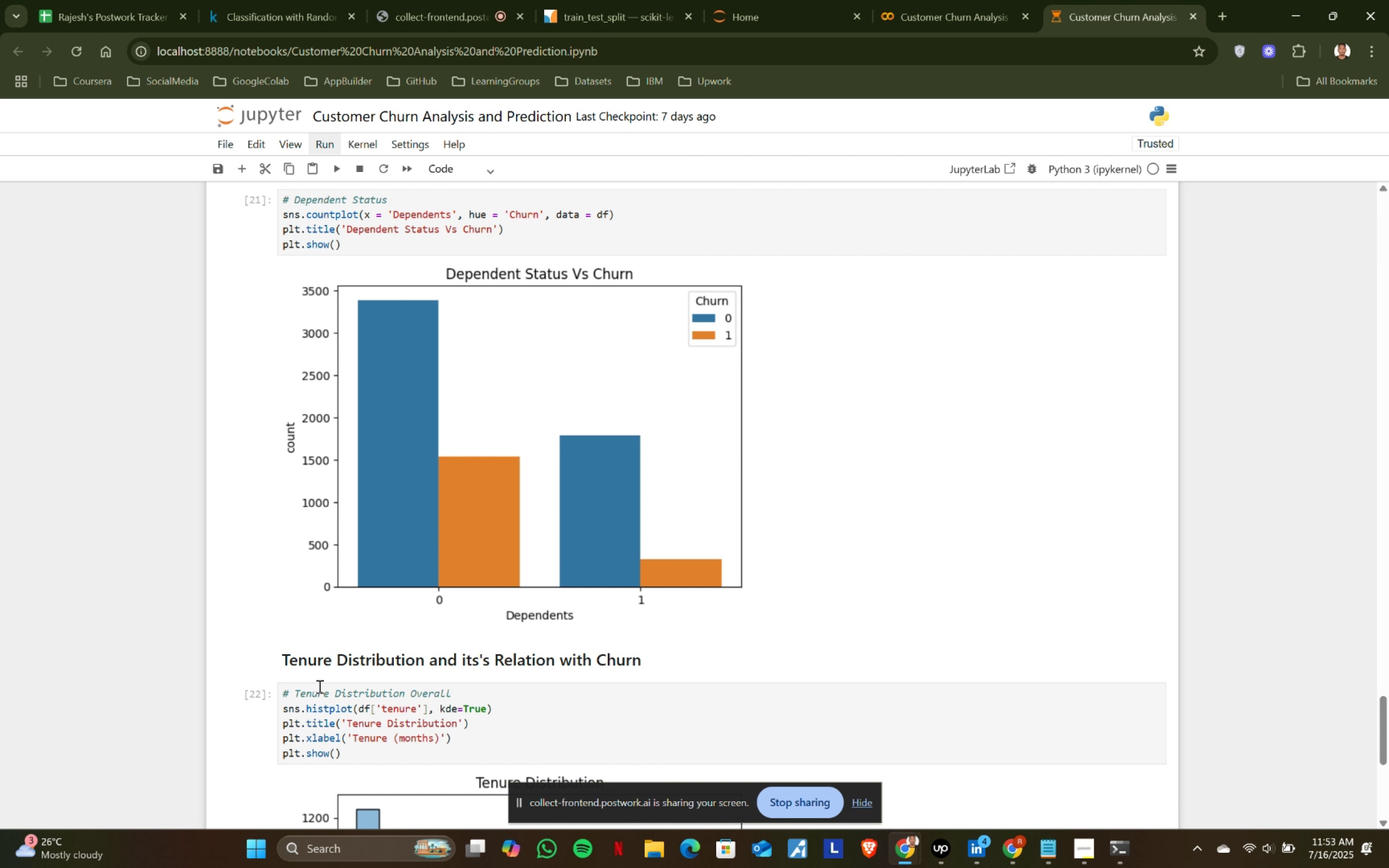 
scroll: coordinate [489, 567], scroll_direction: down, amount: 4.0
 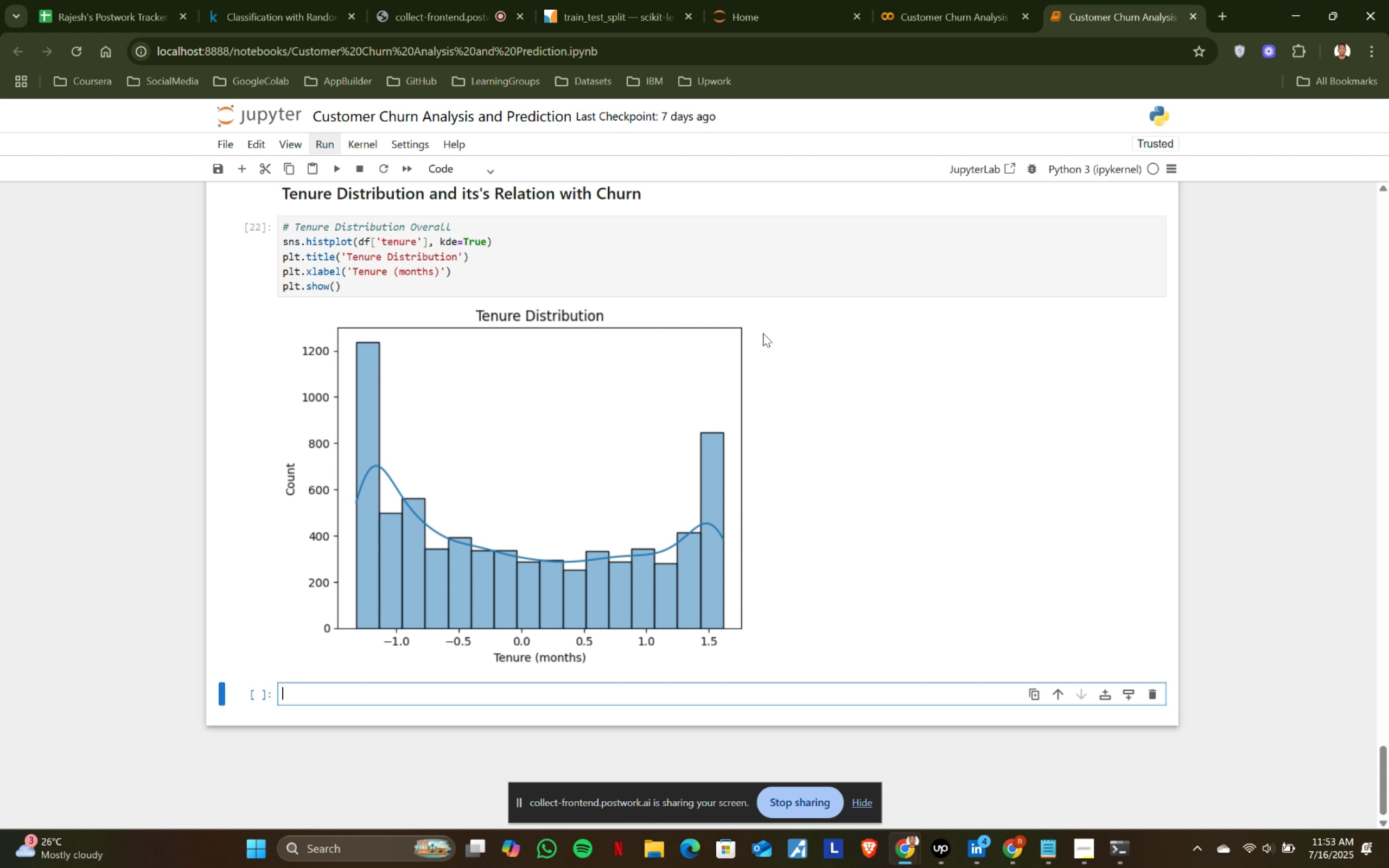 
left_click([968, 0])
 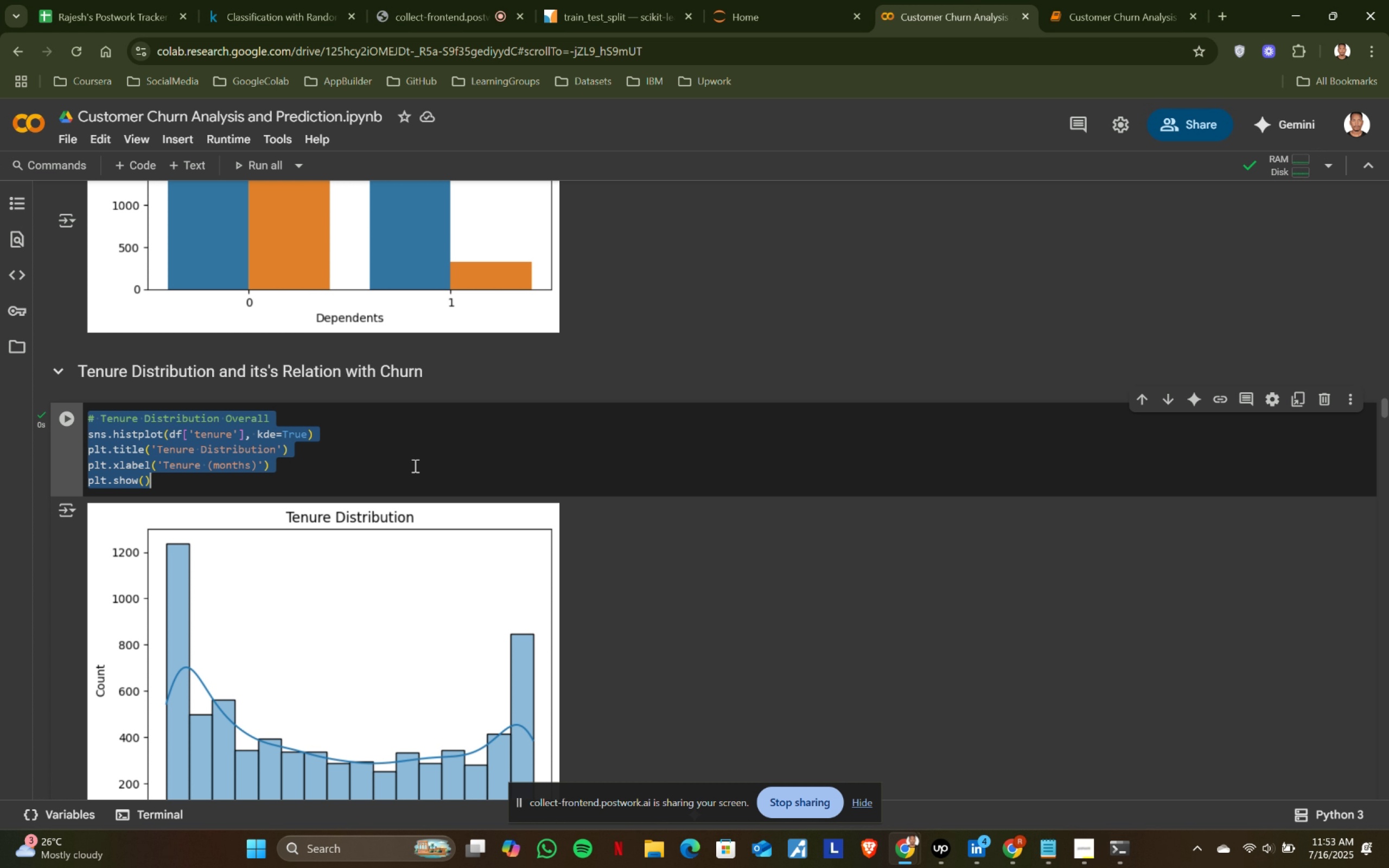 
scroll: coordinate [413, 465], scroll_direction: down, amount: 4.0
 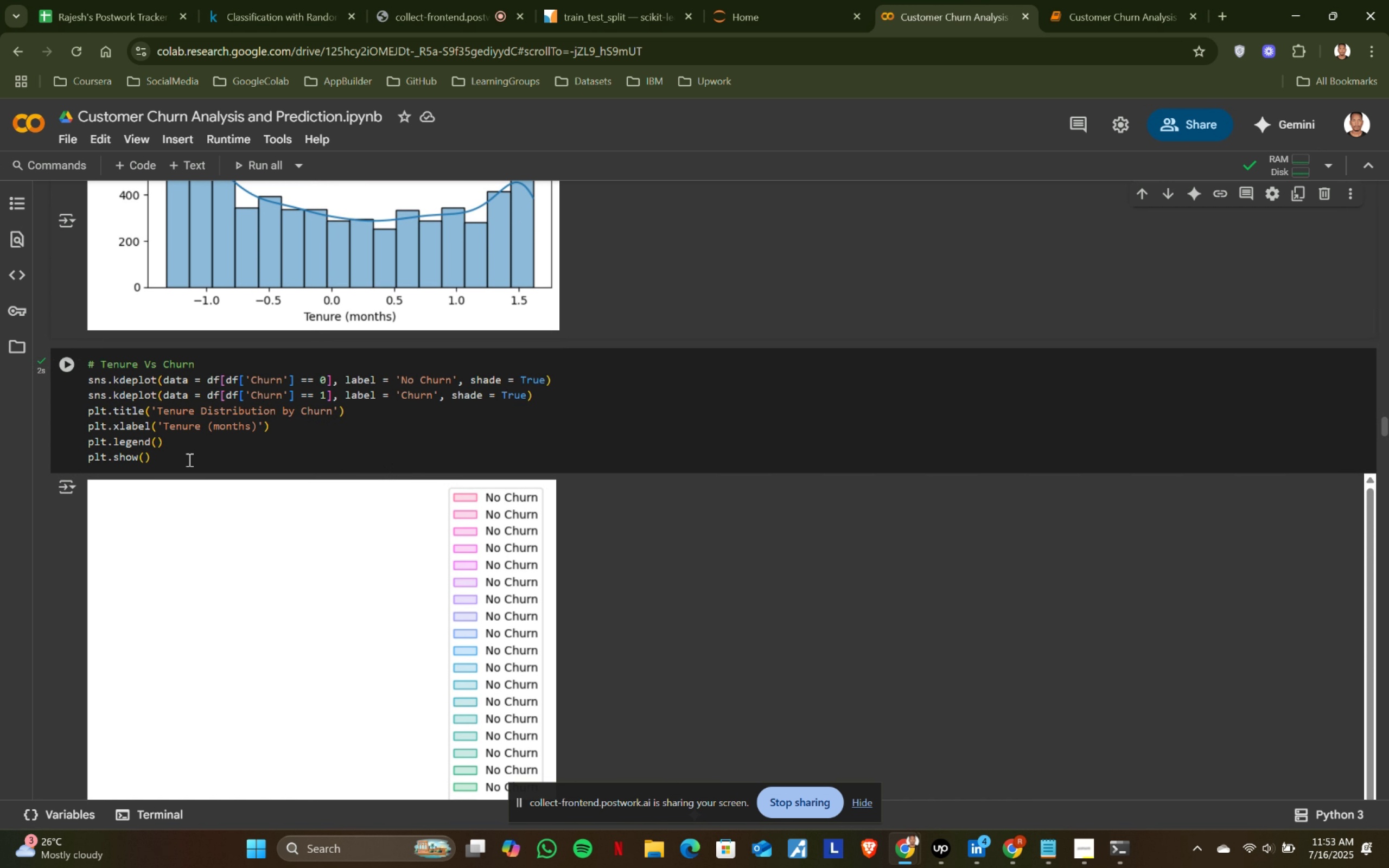 
left_click([189, 447])
 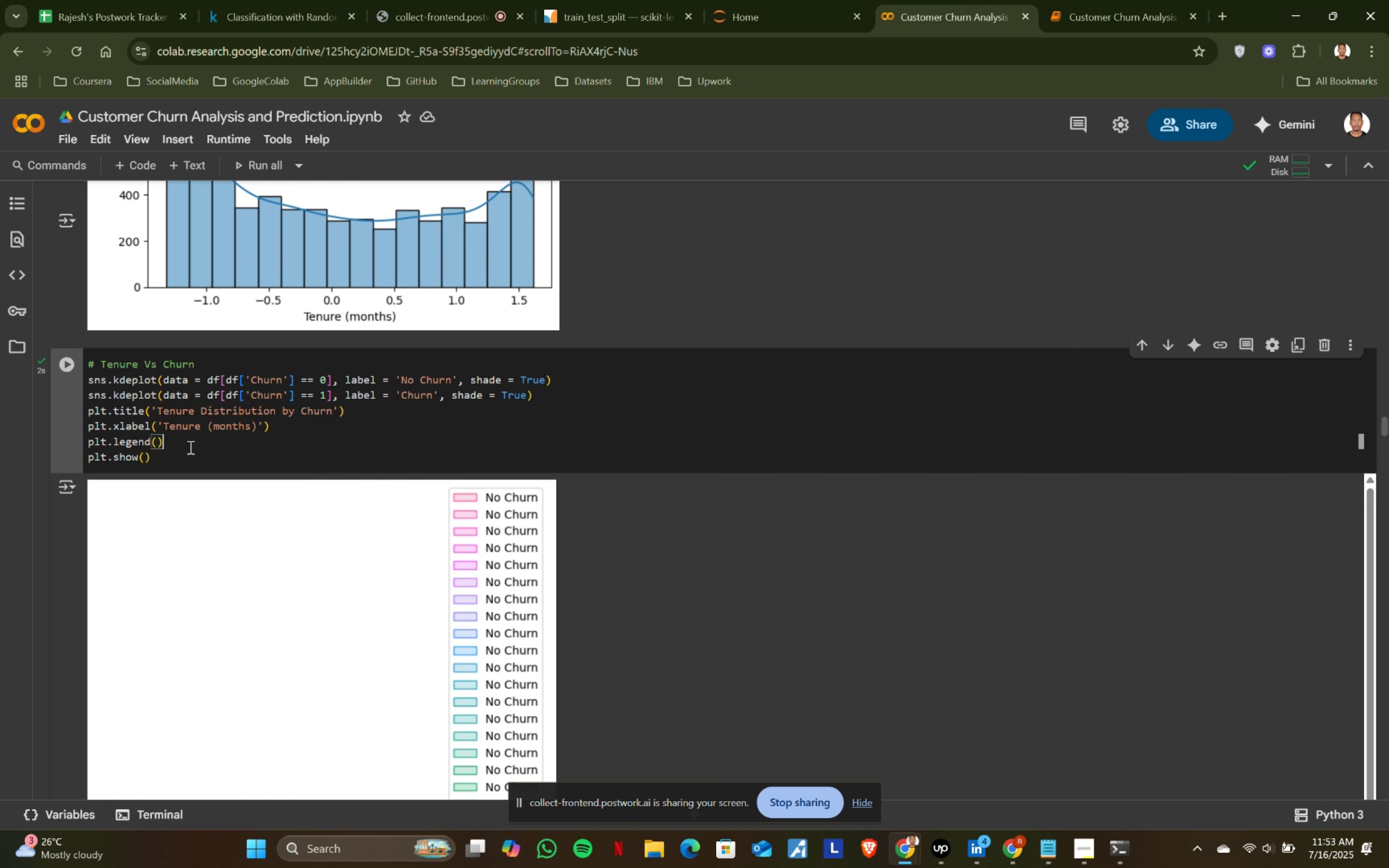 
key(Control+ControlLeft)
 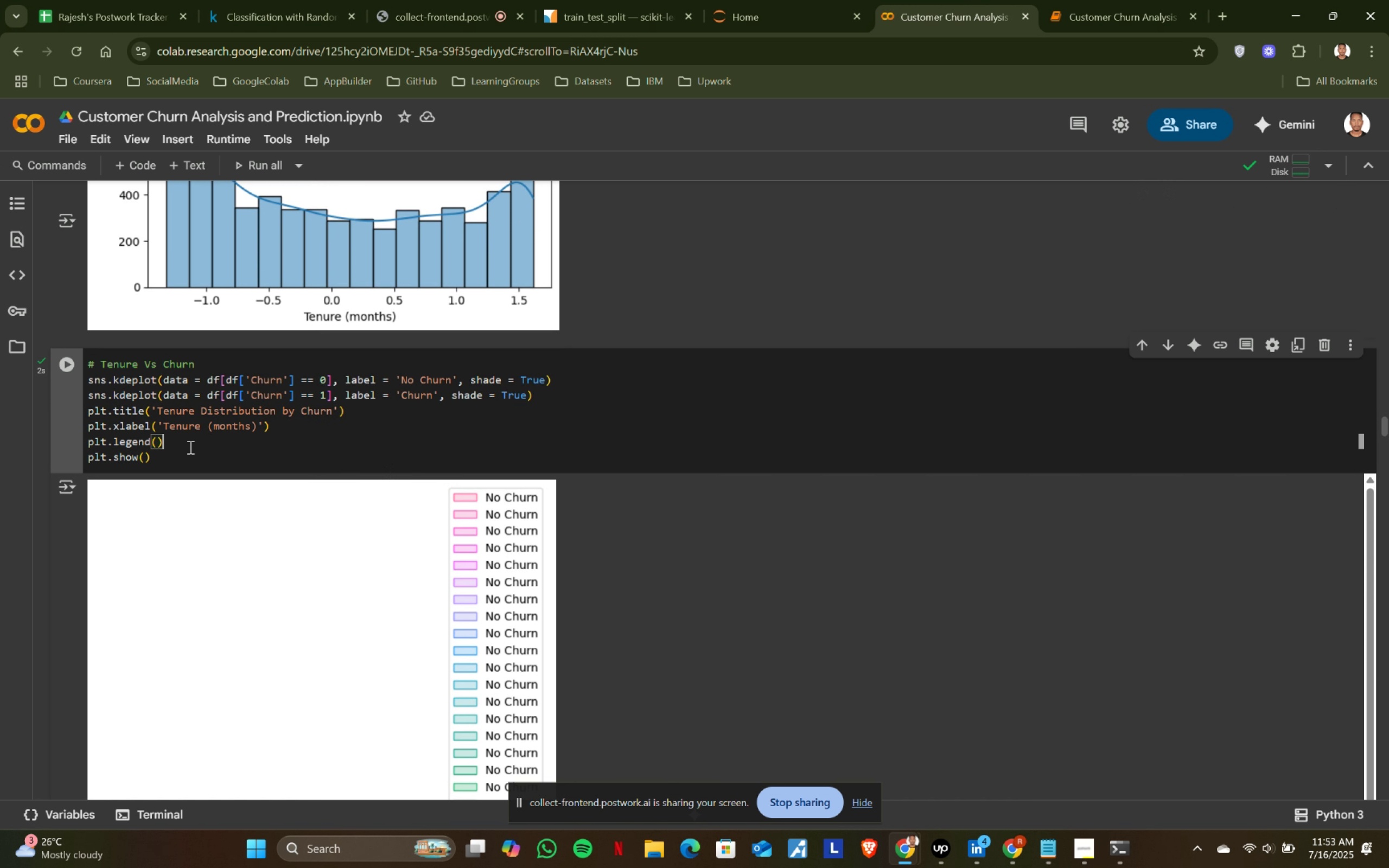 
key(Control+ControlLeft)
 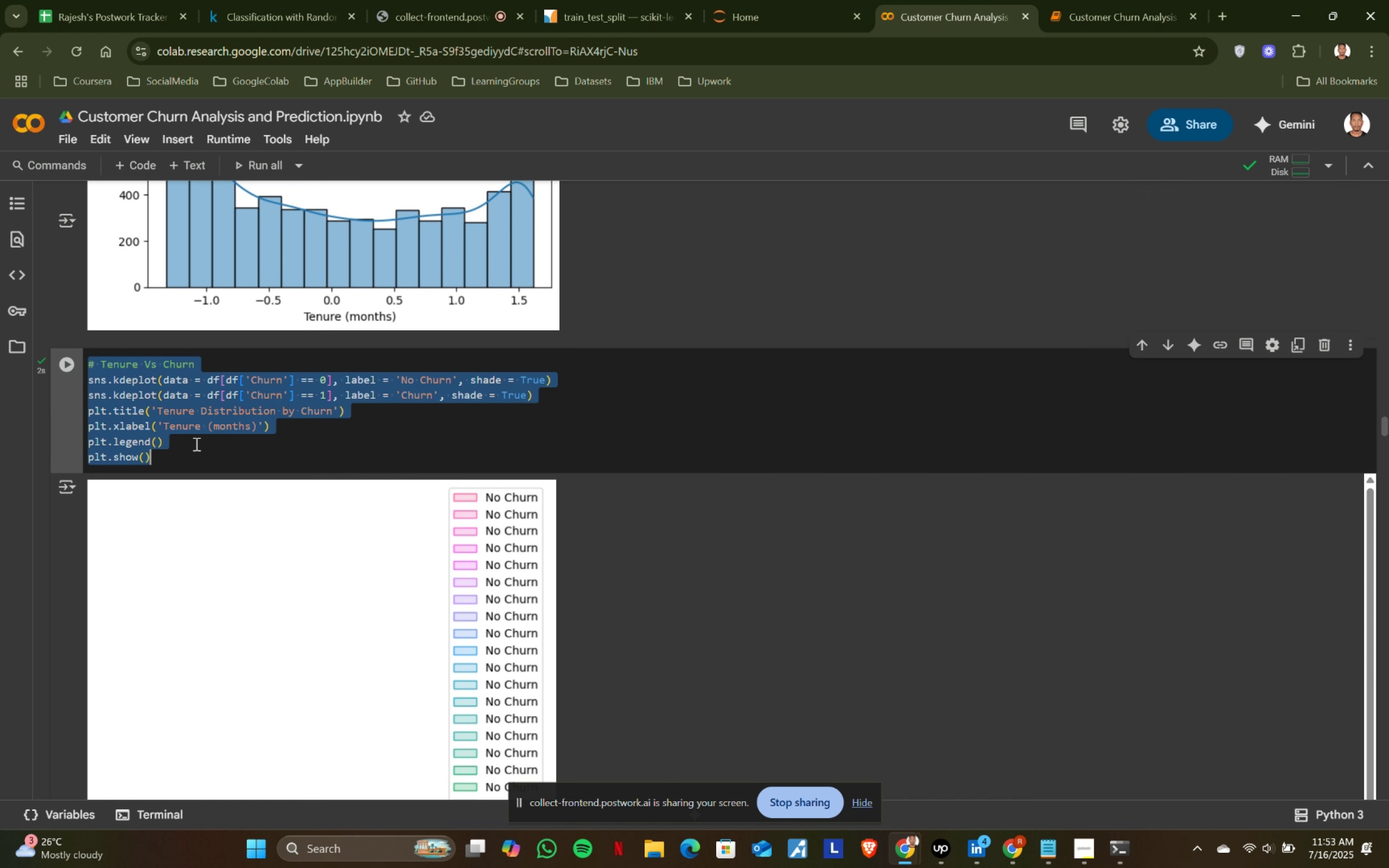 
key(Control+A)
 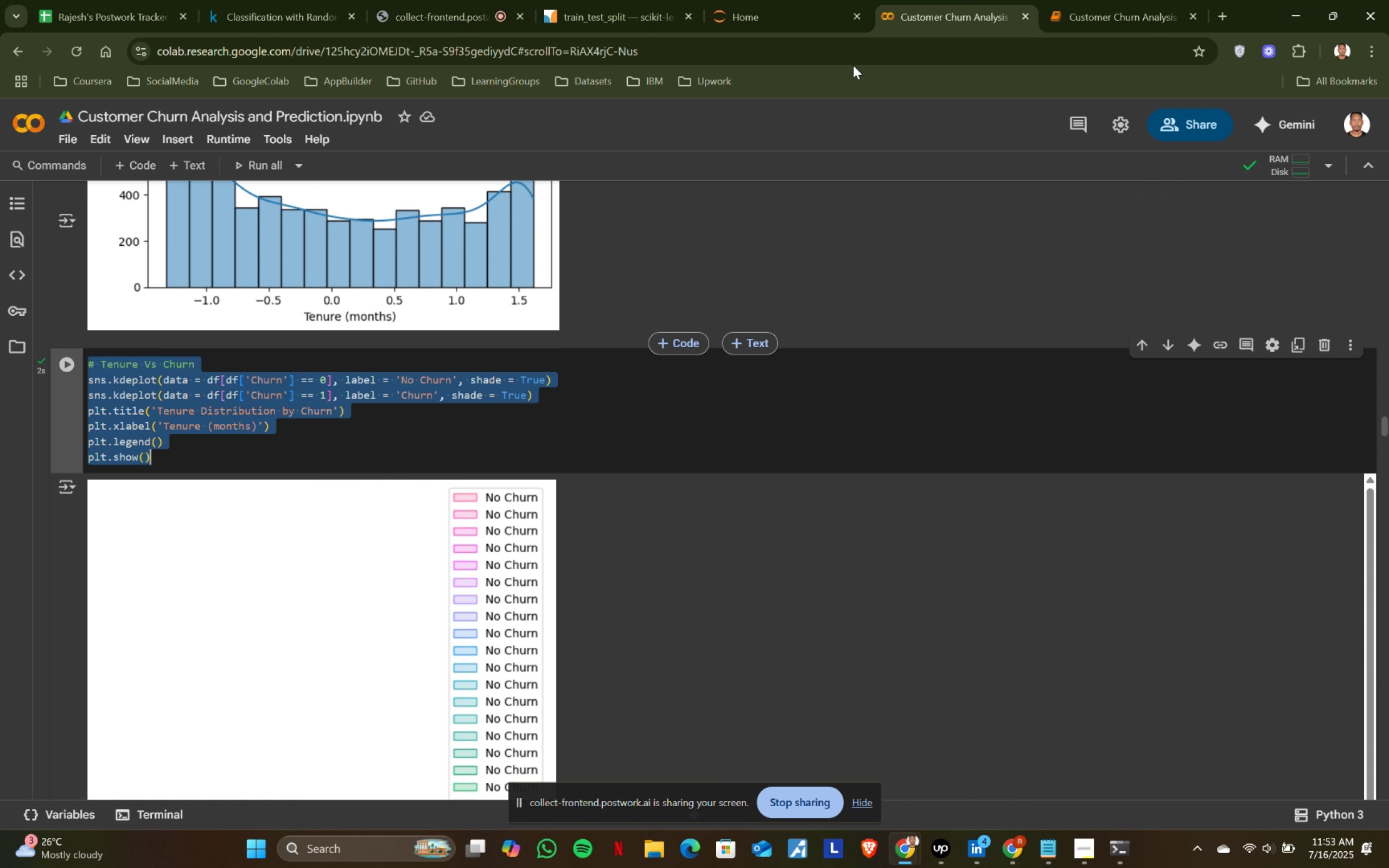 
key(Control+ControlLeft)
 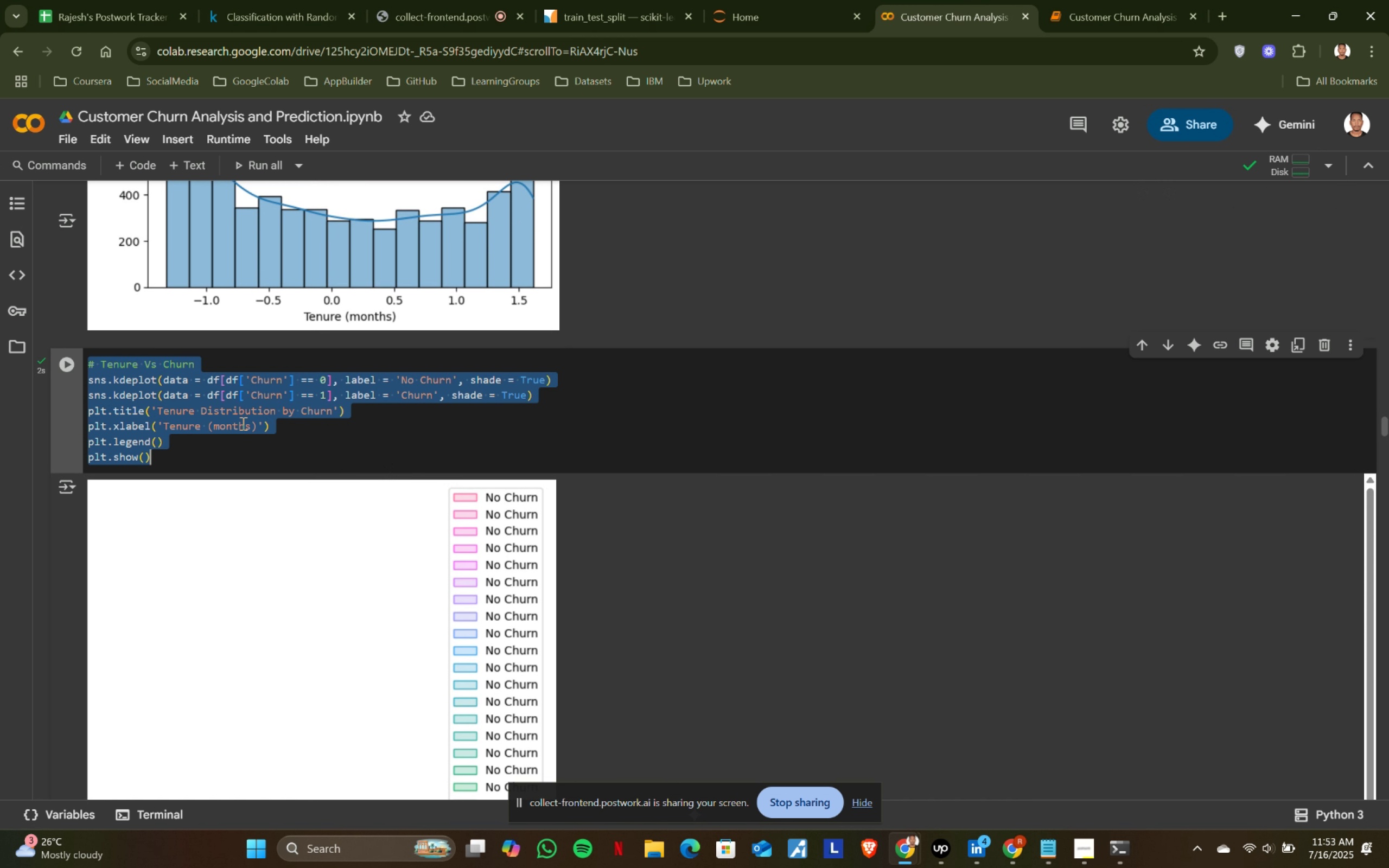 
key(Control+C)
 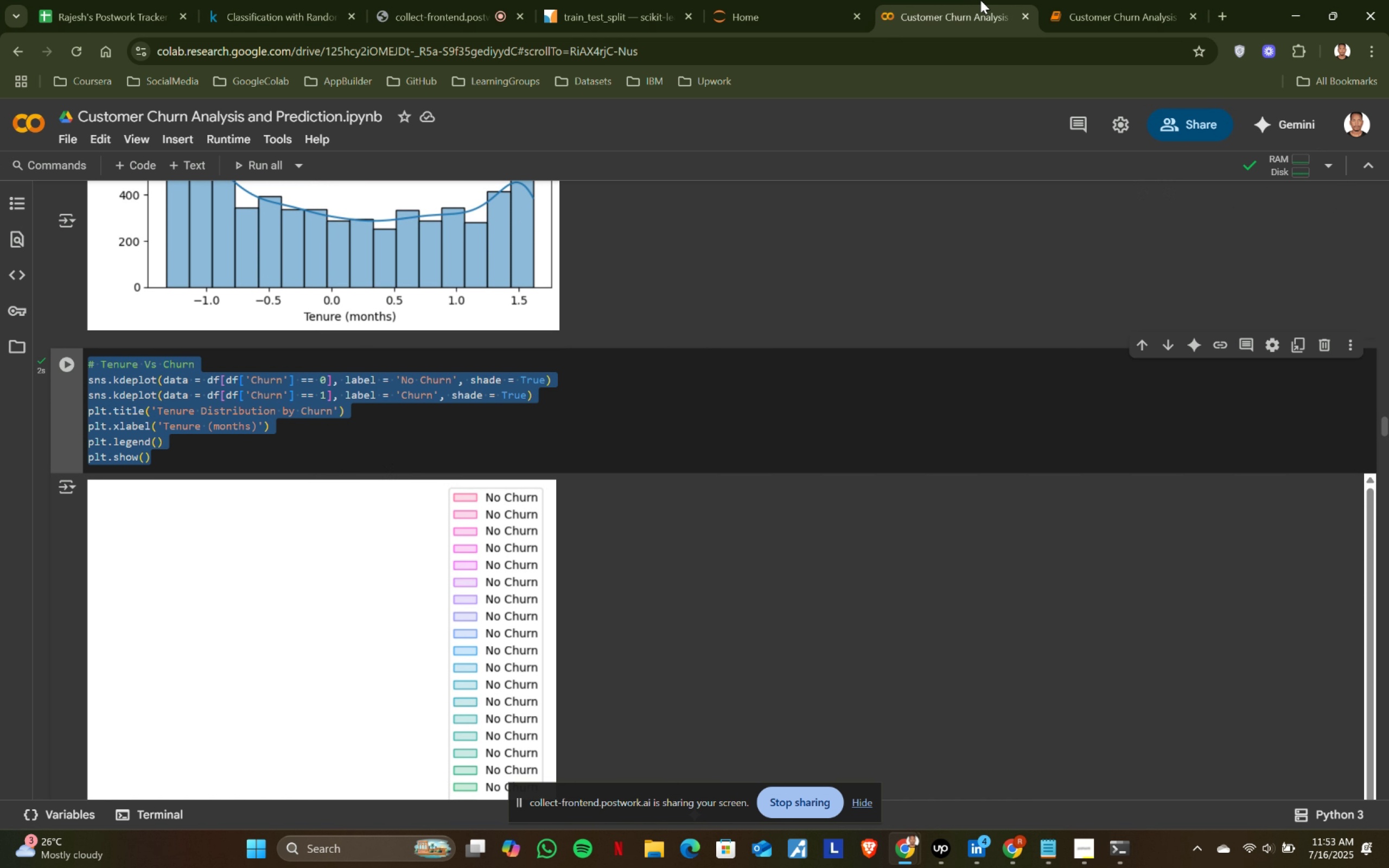 
left_click([1104, 0])
 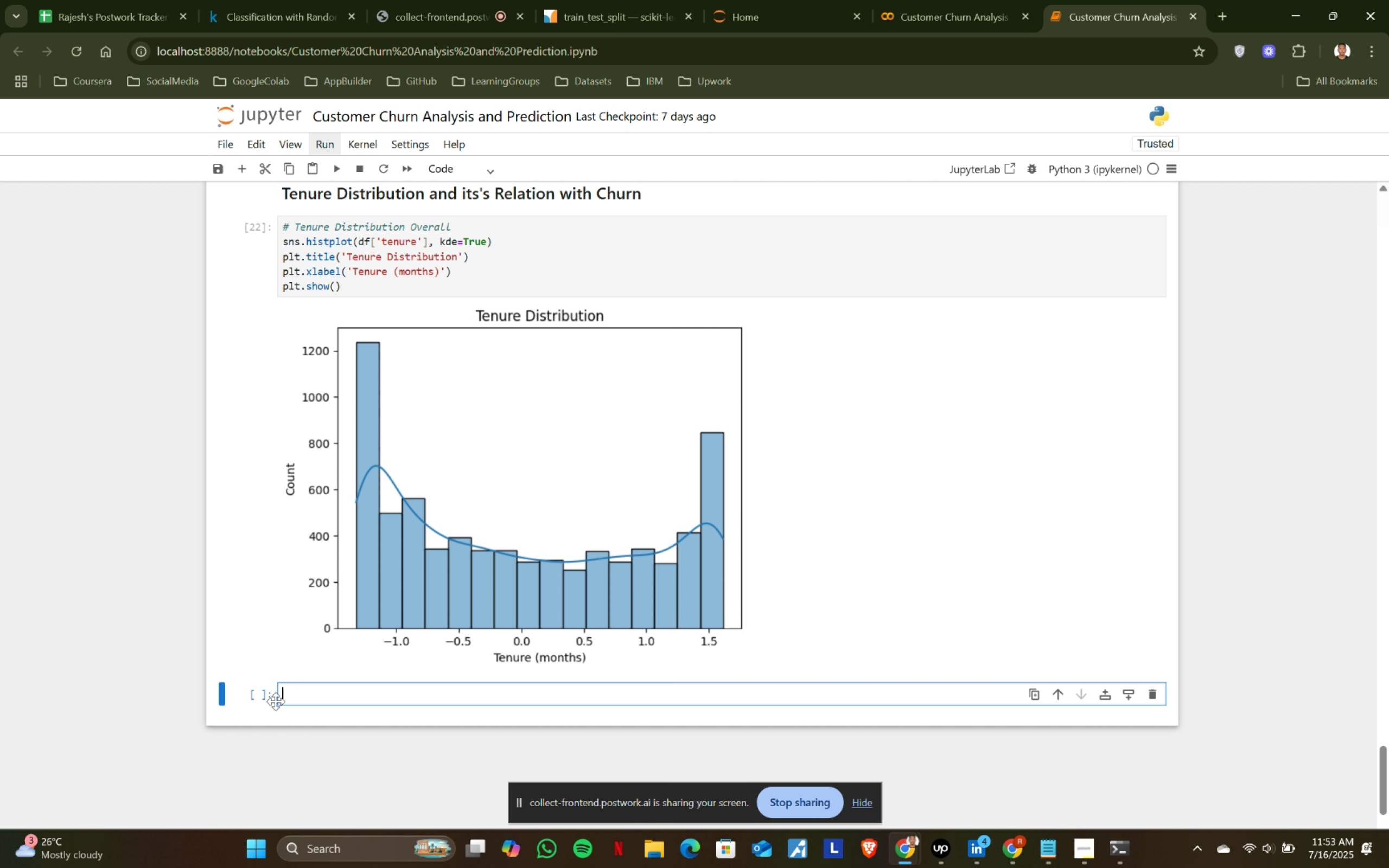 
key(Control+ControlLeft)
 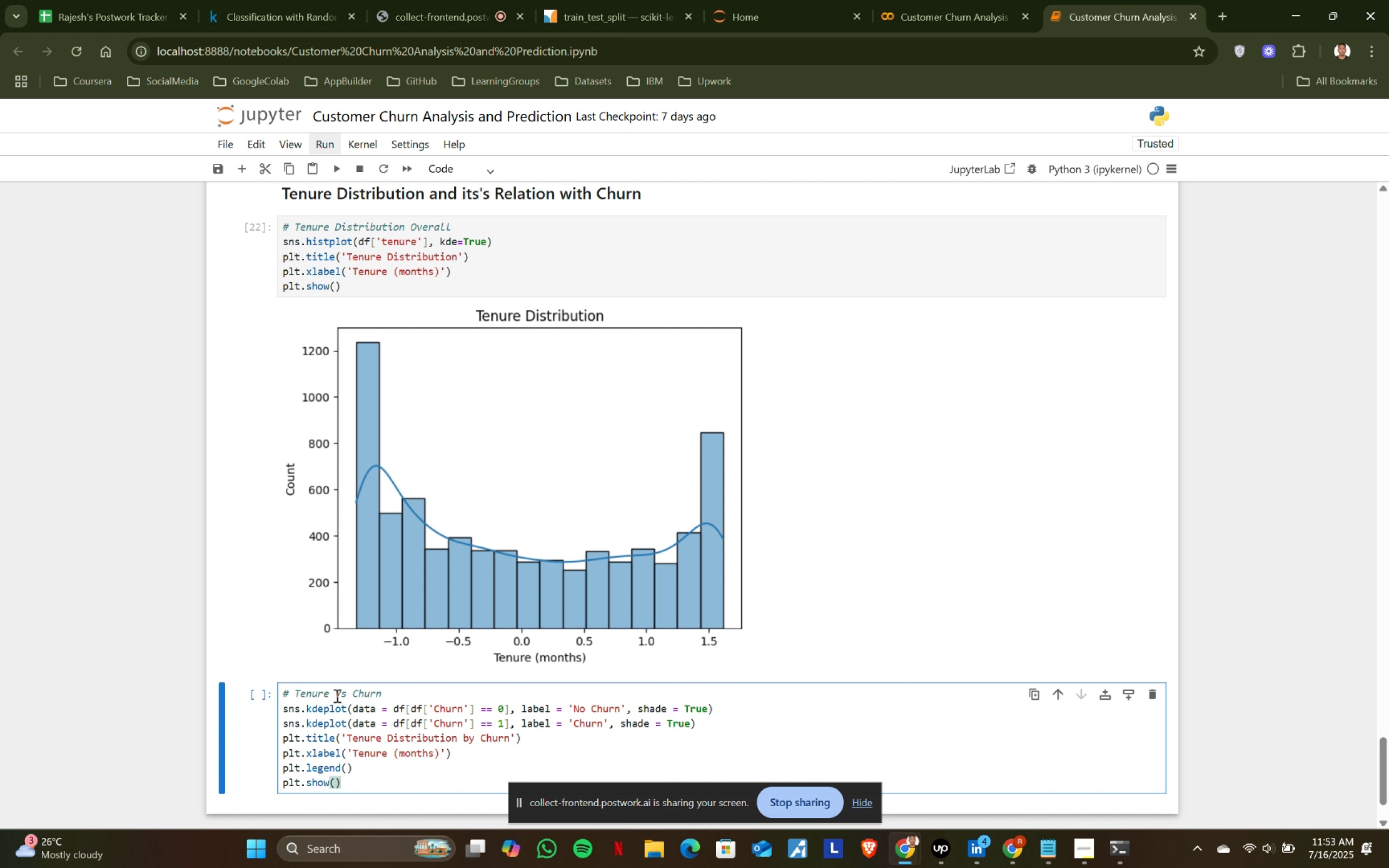 
key(Control+V)
 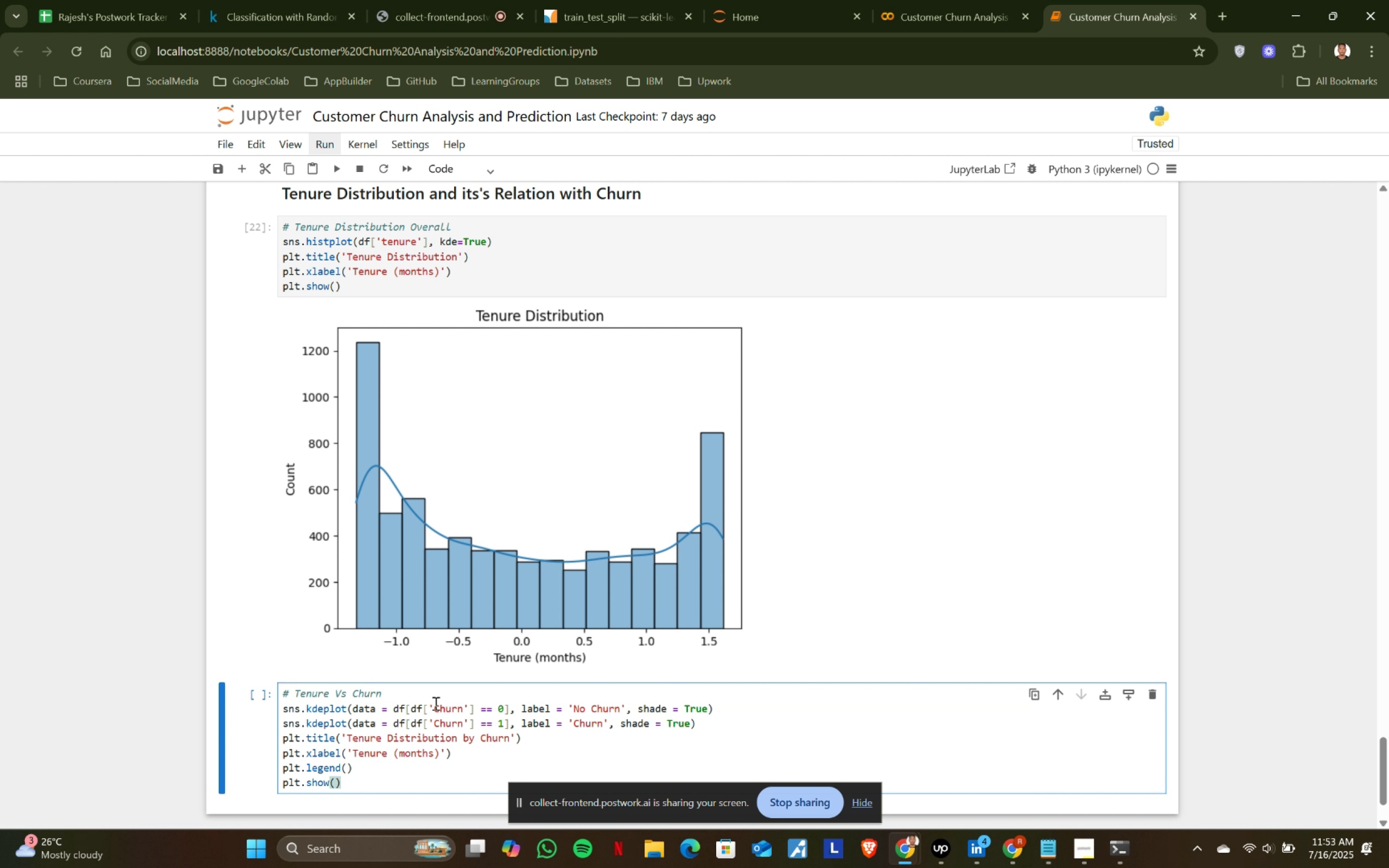 
key(Shift+ShiftRight)
 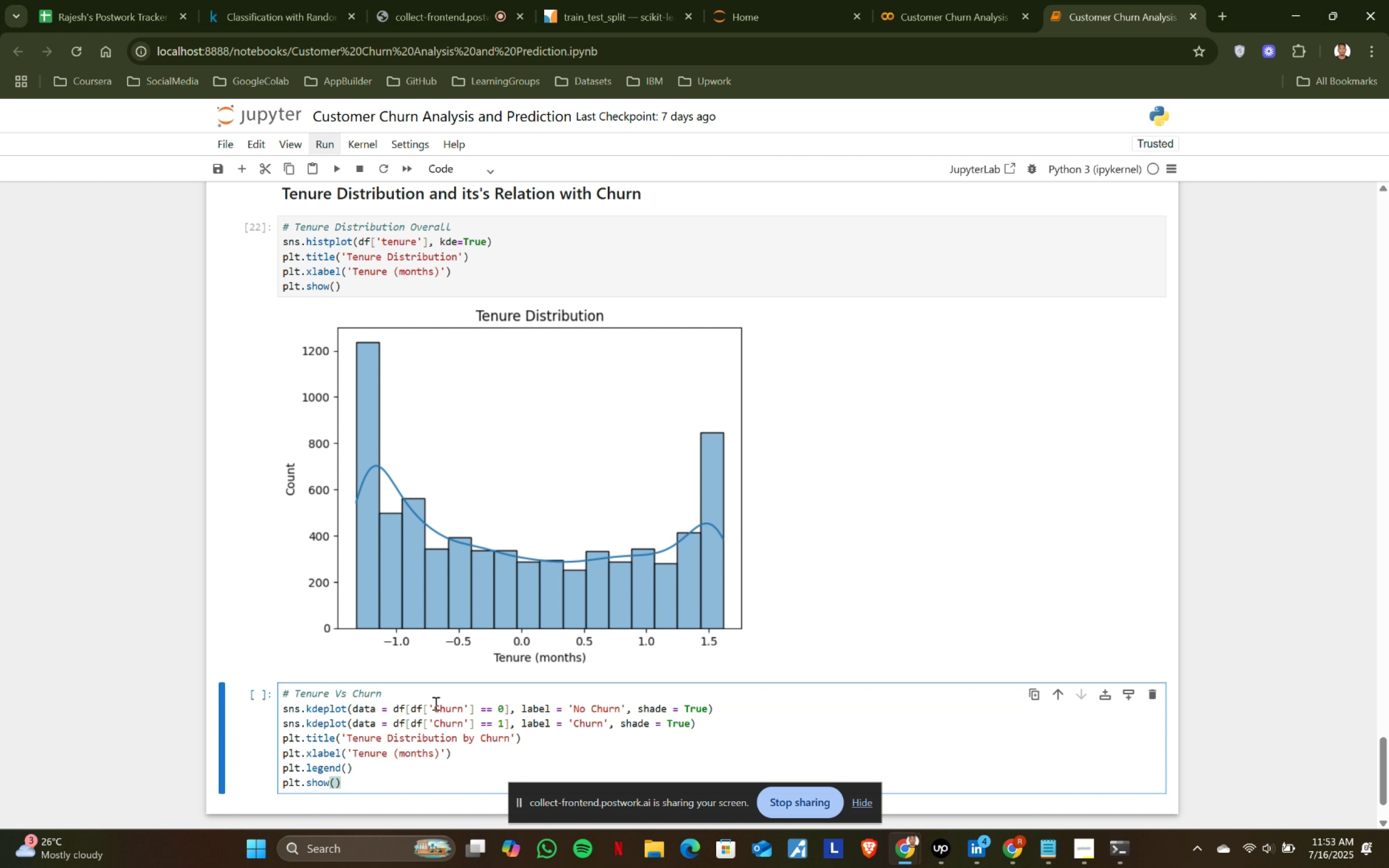 
key(Shift+Enter)
 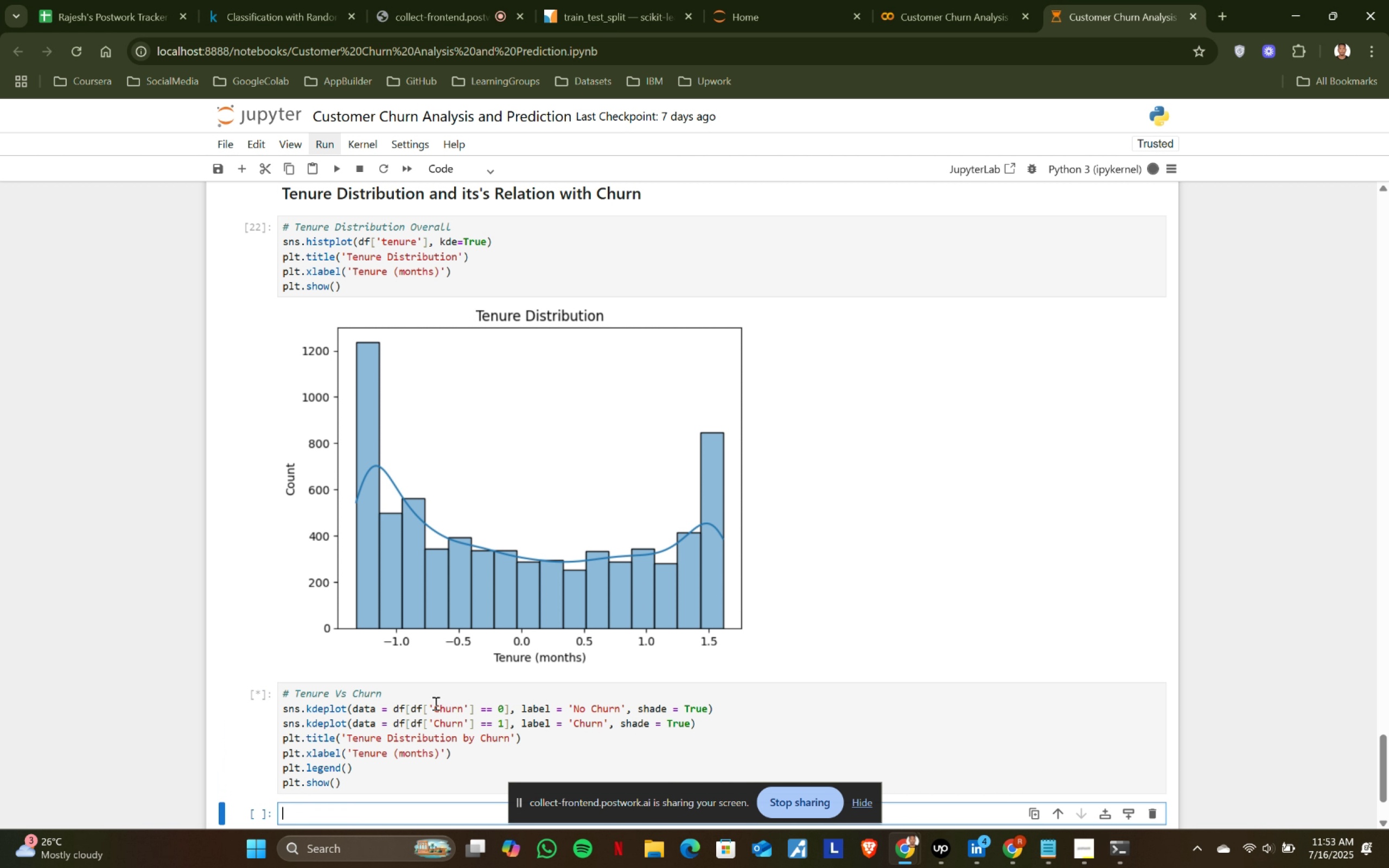 
scroll: coordinate [543, 632], scroll_direction: down, amount: 2.0
 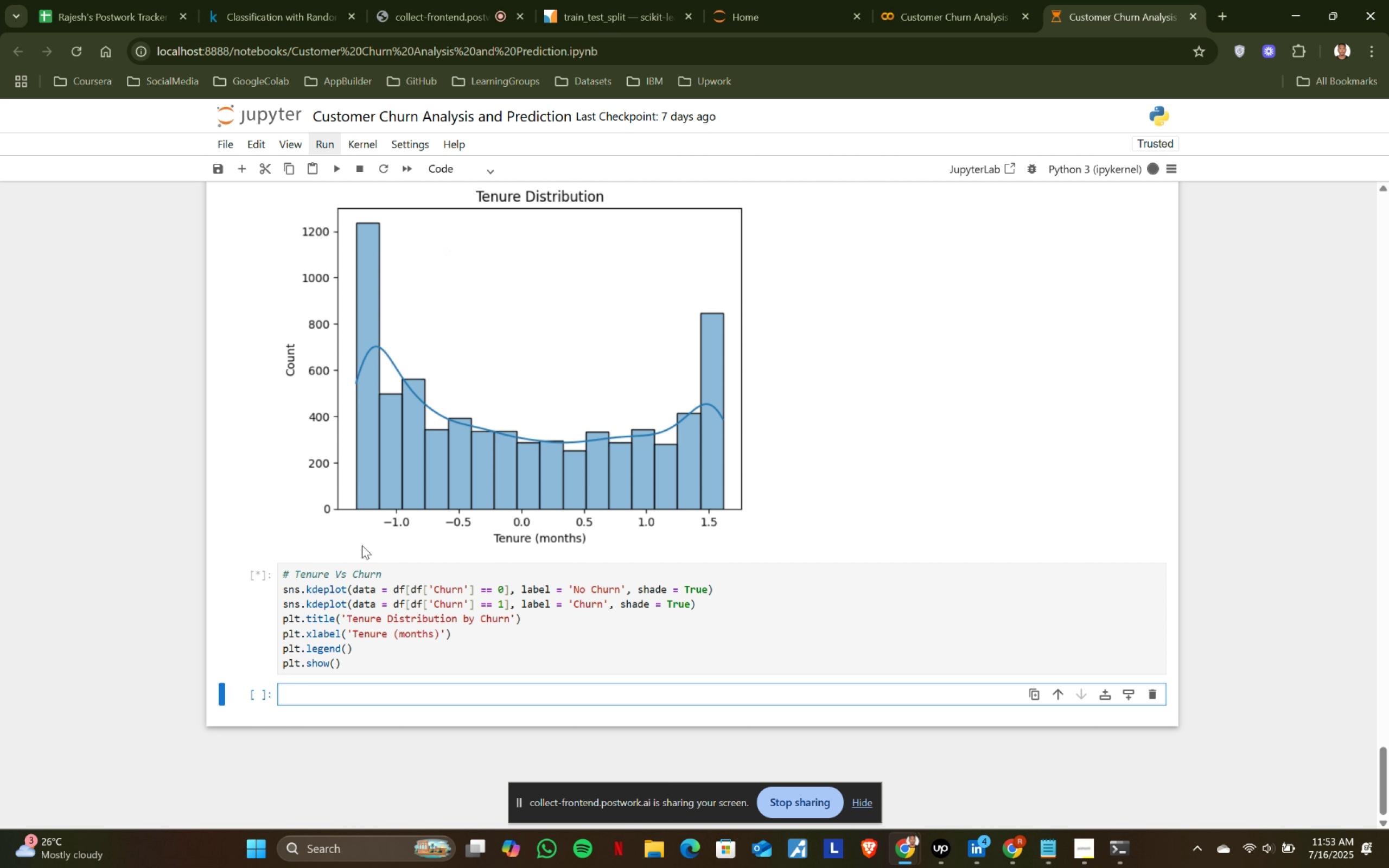 
wait(16.09)
 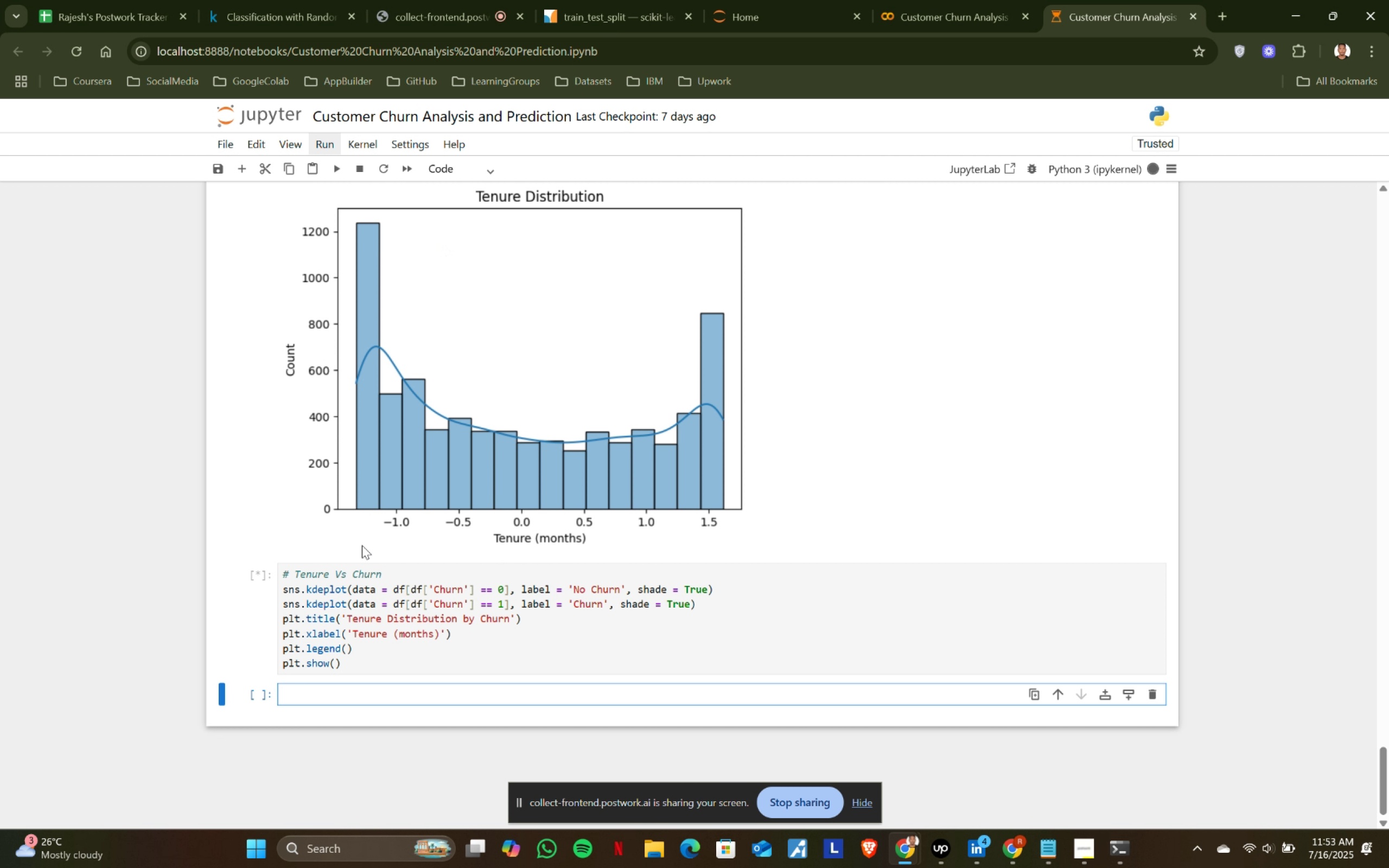 
scroll: coordinate [395, 601], scroll_direction: up, amount: 2.0
 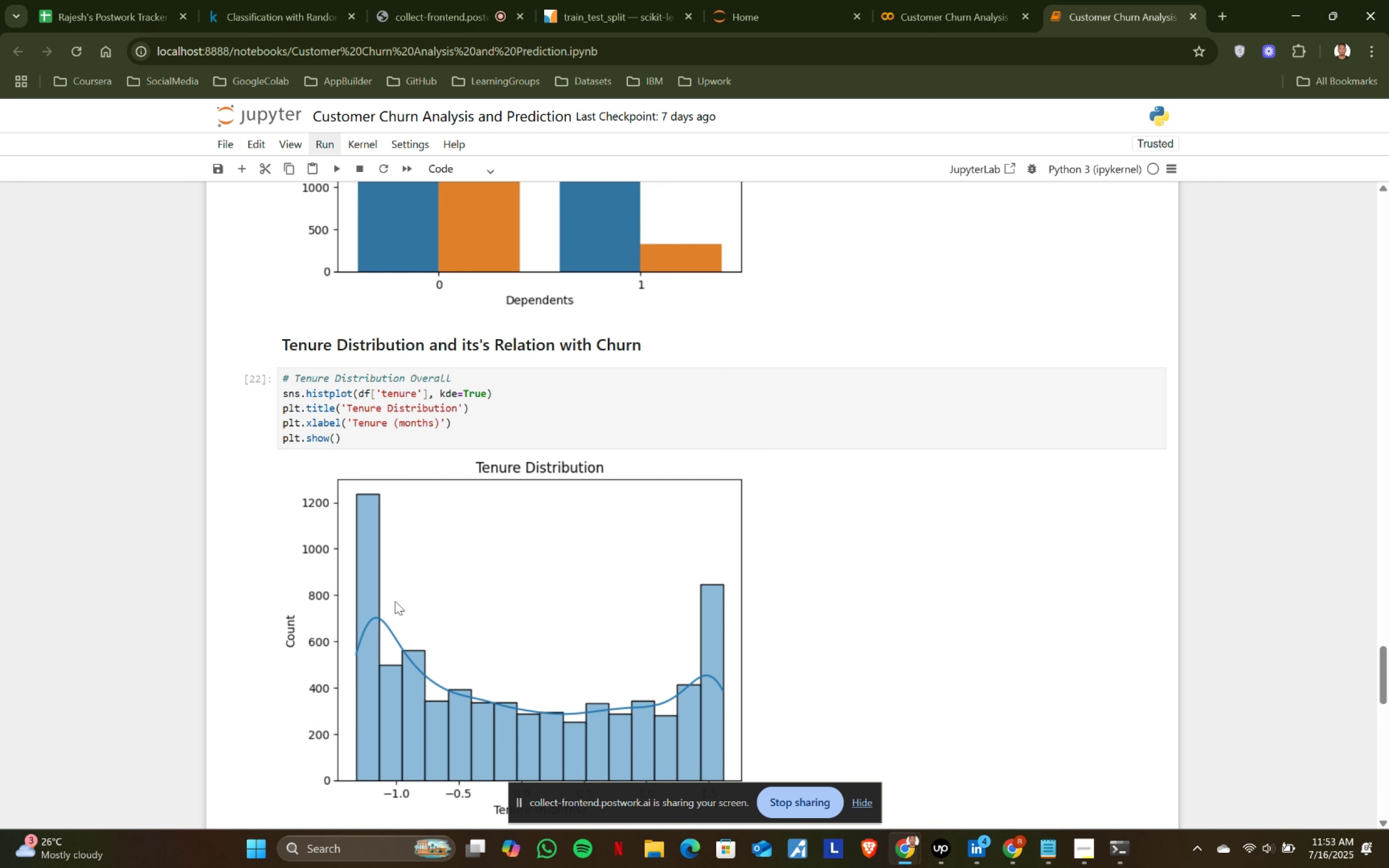 
scroll: coordinate [439, 489], scroll_direction: down, amount: 8.0
 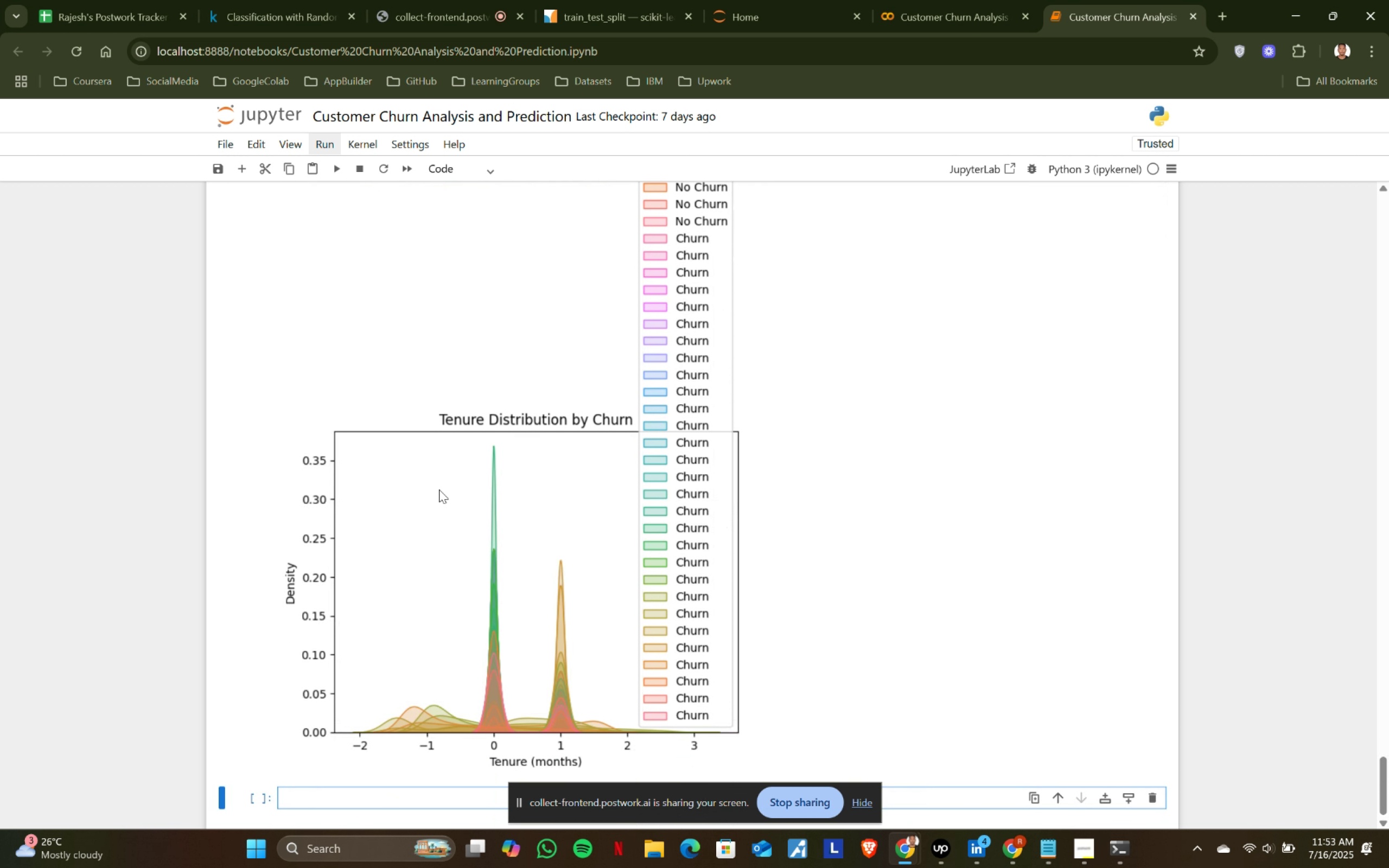 
scroll: coordinate [694, 463], scroll_direction: up, amount: 5.0
 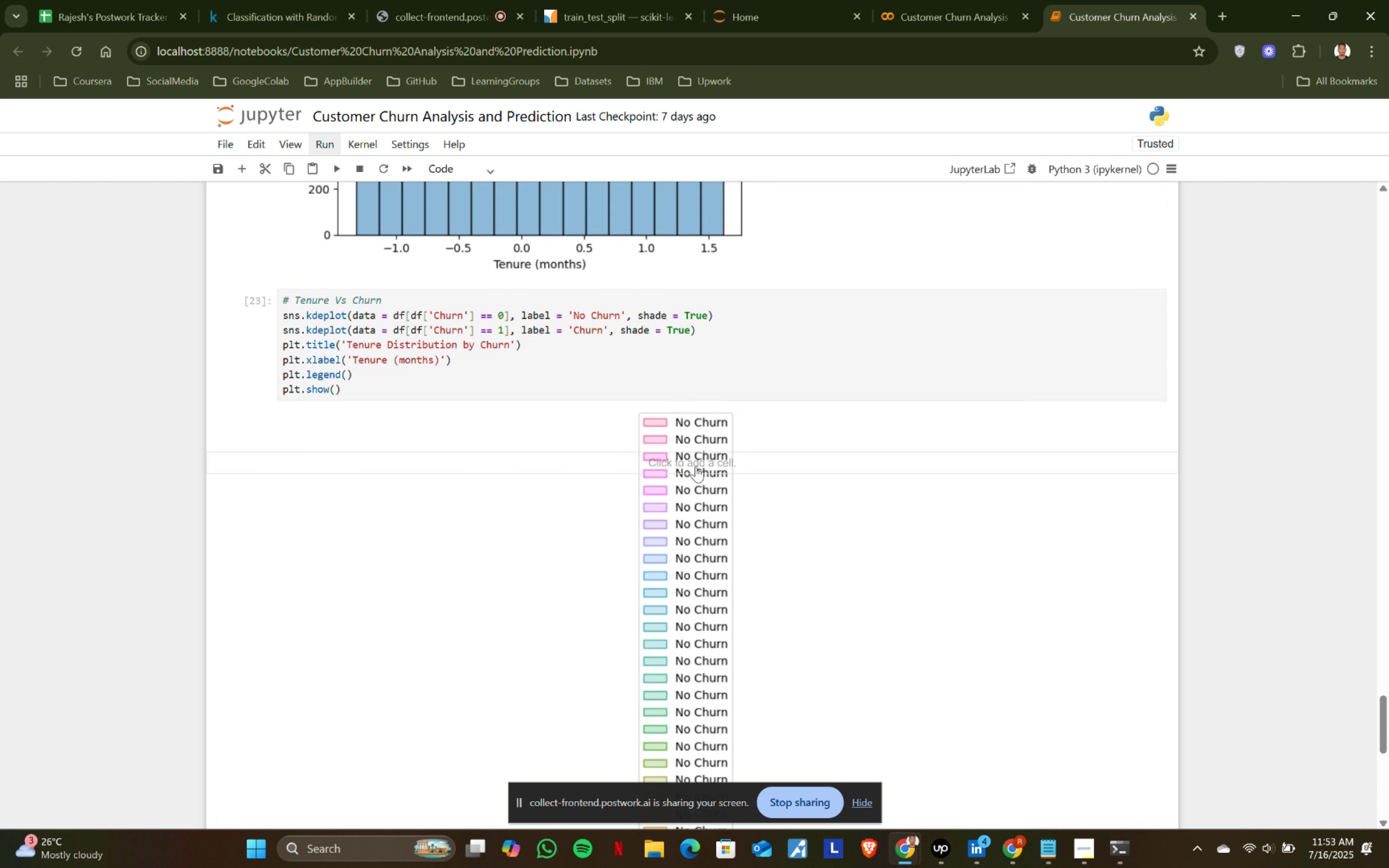 
scroll: coordinate [657, 489], scroll_direction: none, amount: 0.0
 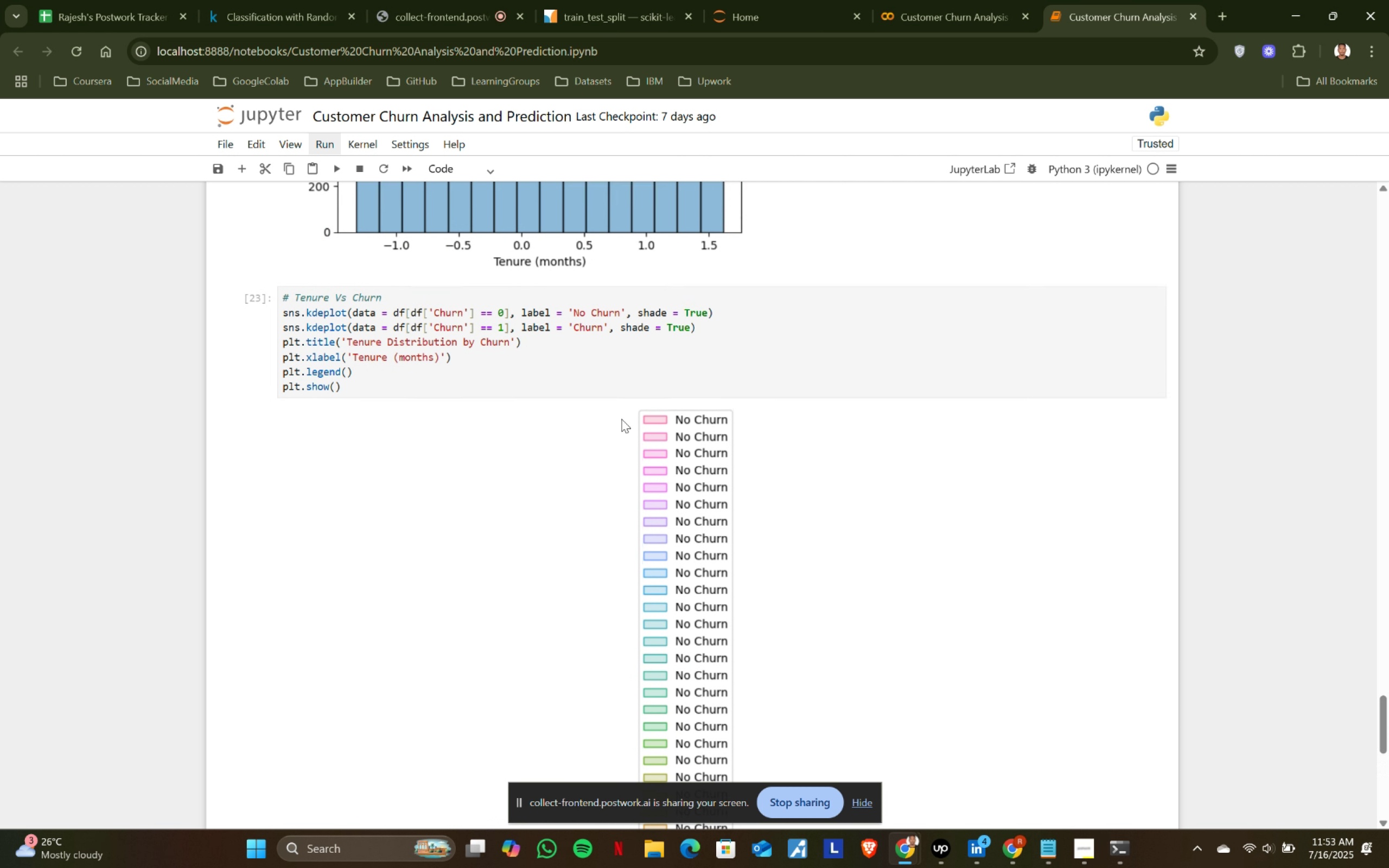 
scroll: coordinate [475, 514], scroll_direction: down, amount: 11.0
 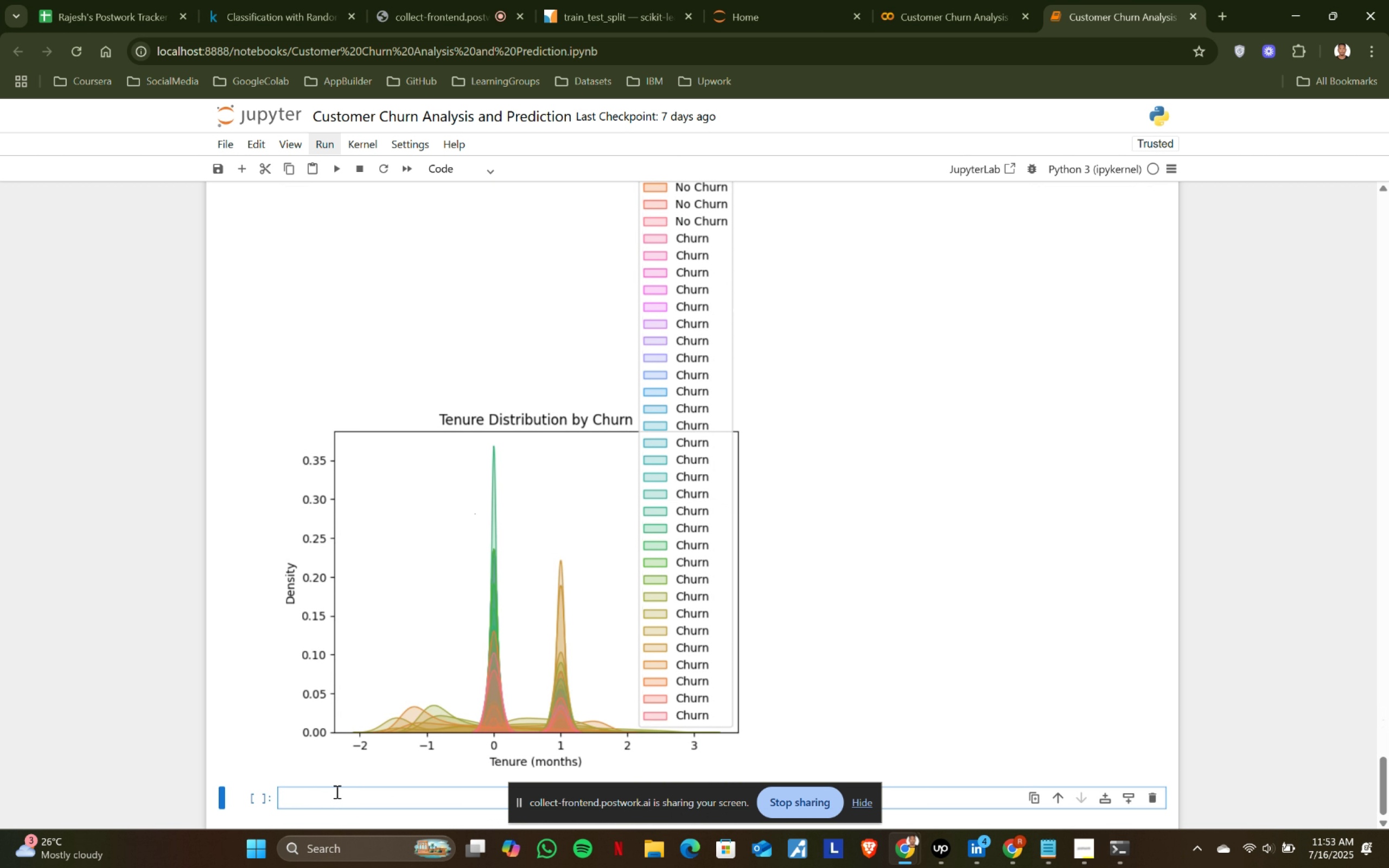 
wait(6.62)
 